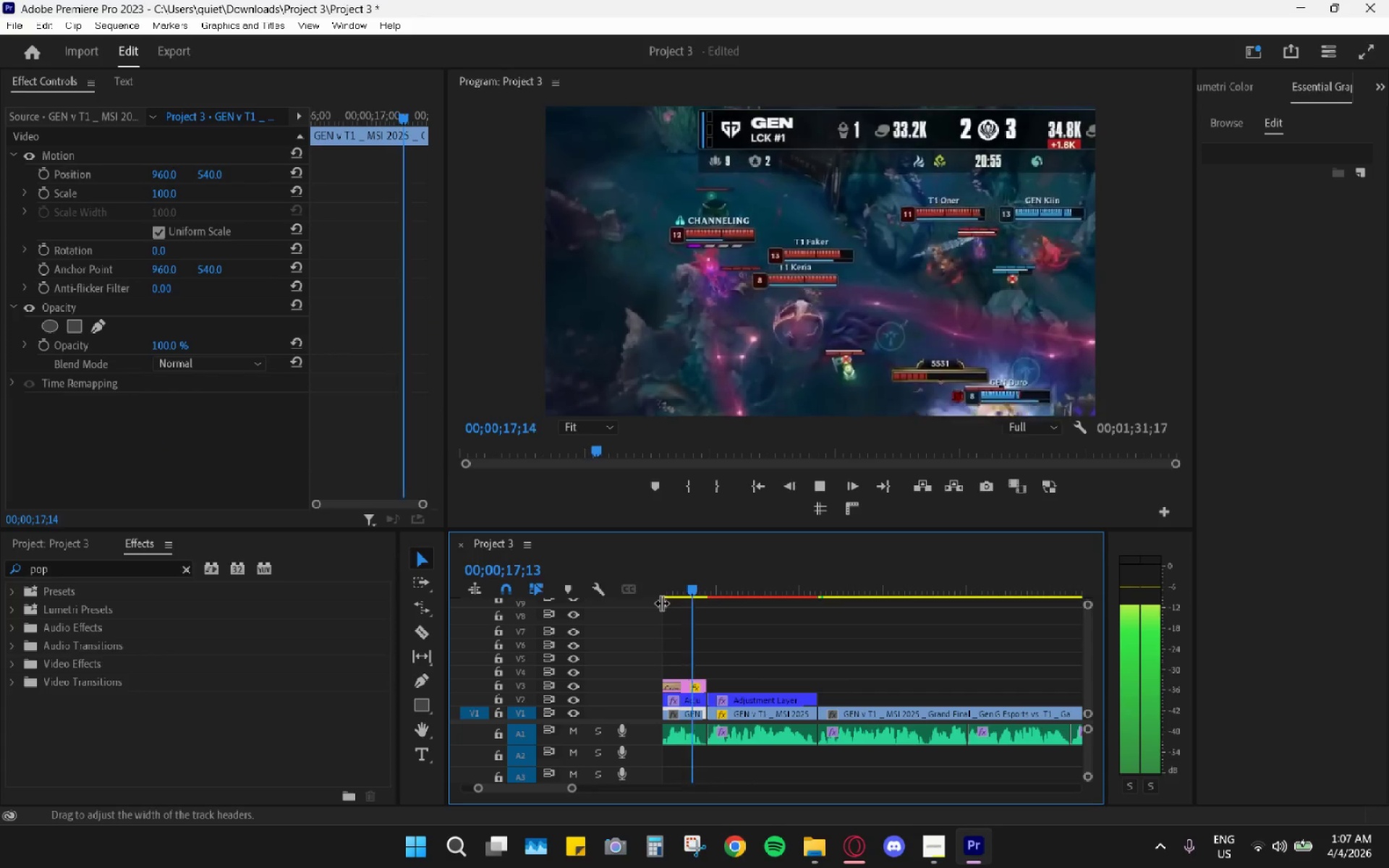 
key(Space)
 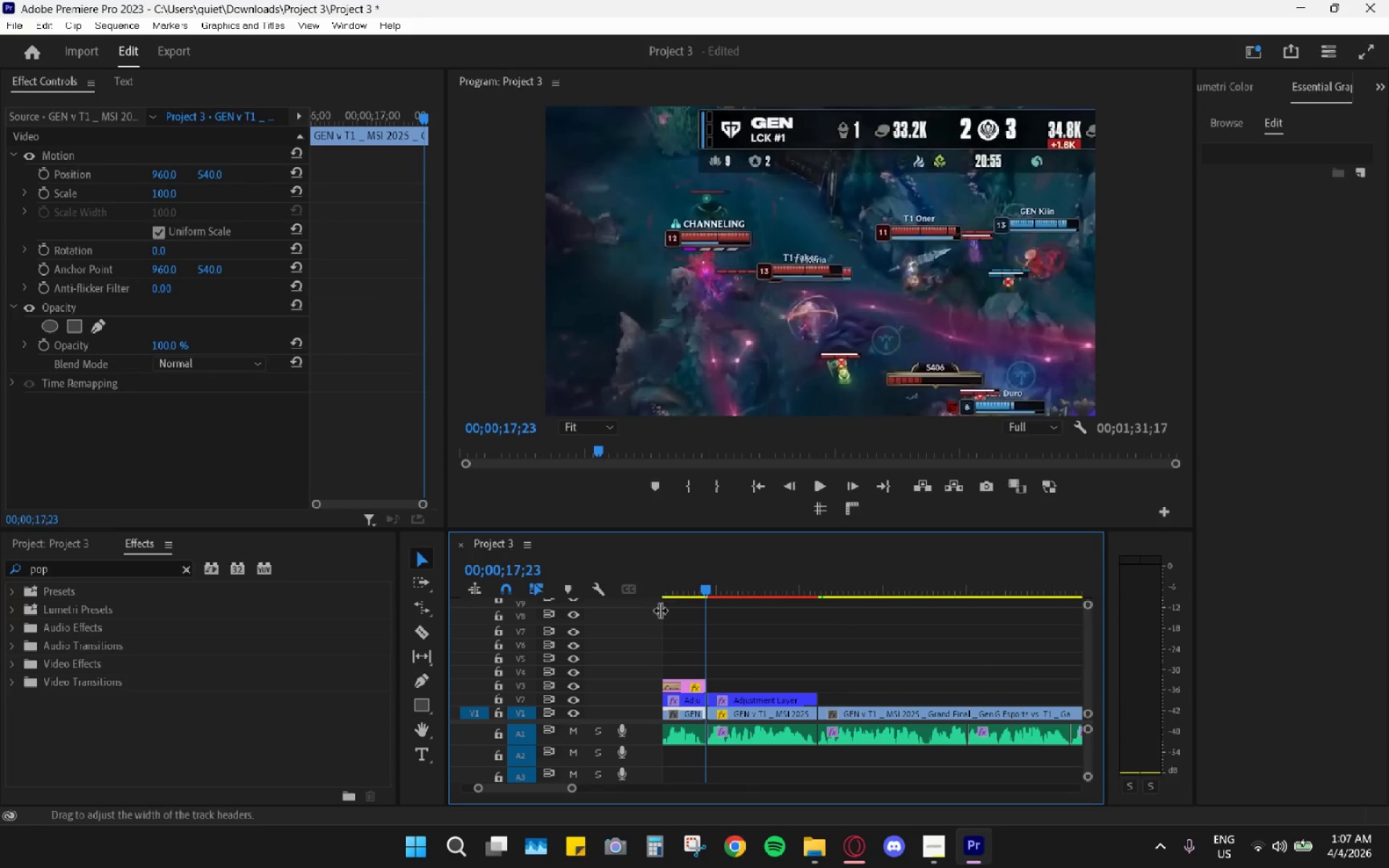 
key(Space)
 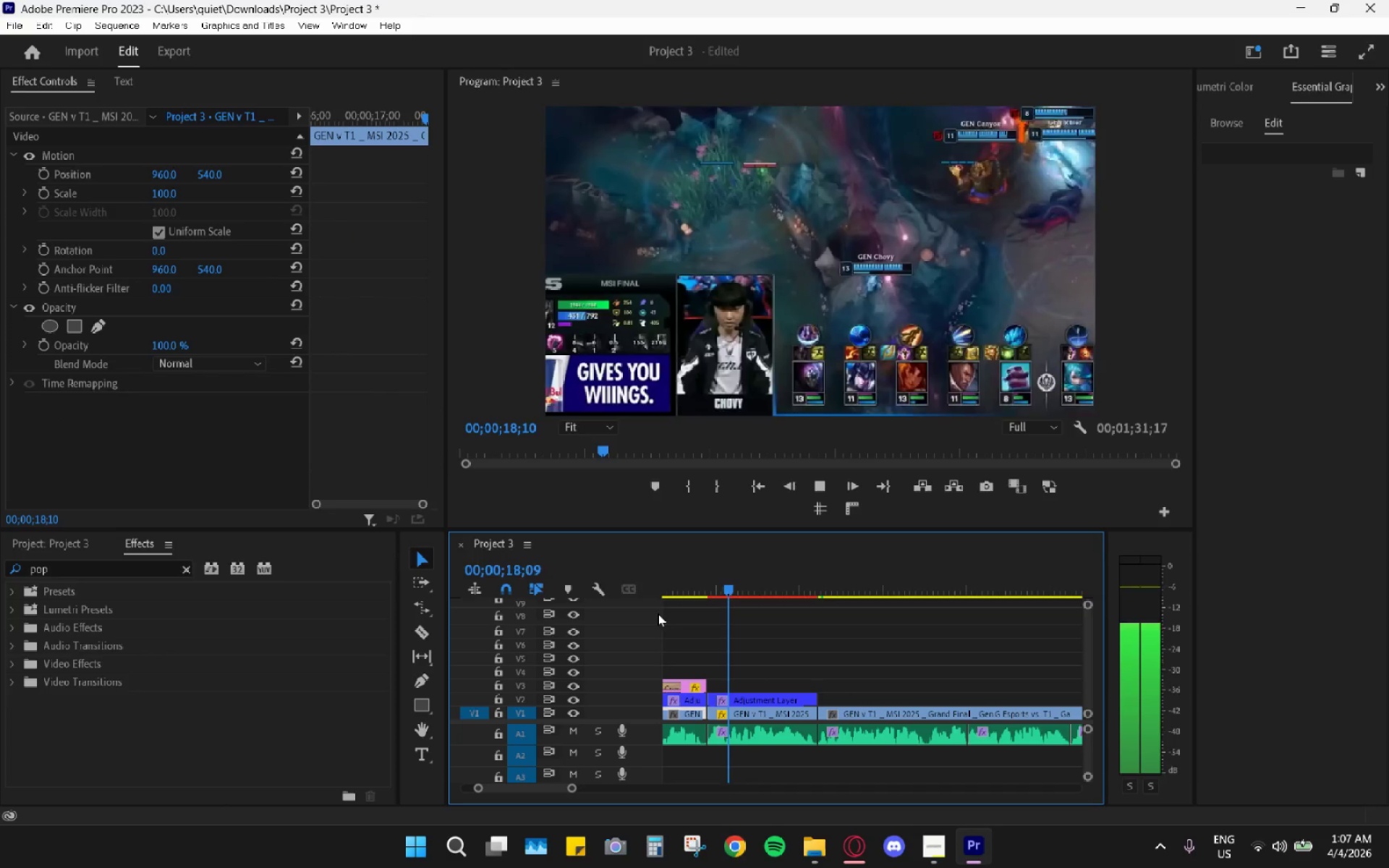 
key(Space)
 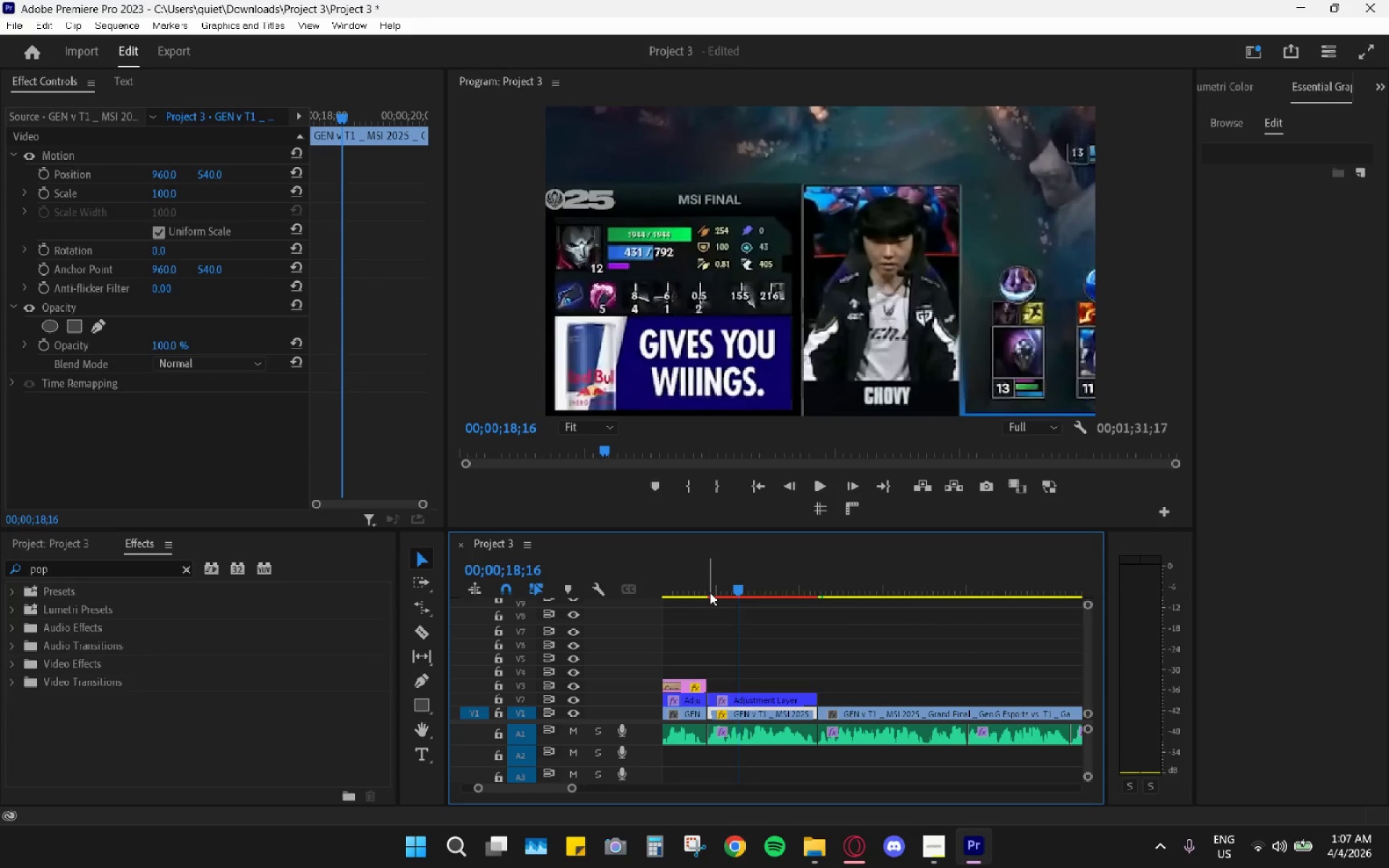 
left_click_drag(start_coordinate=[713, 590], to_coordinate=[763, 613])
 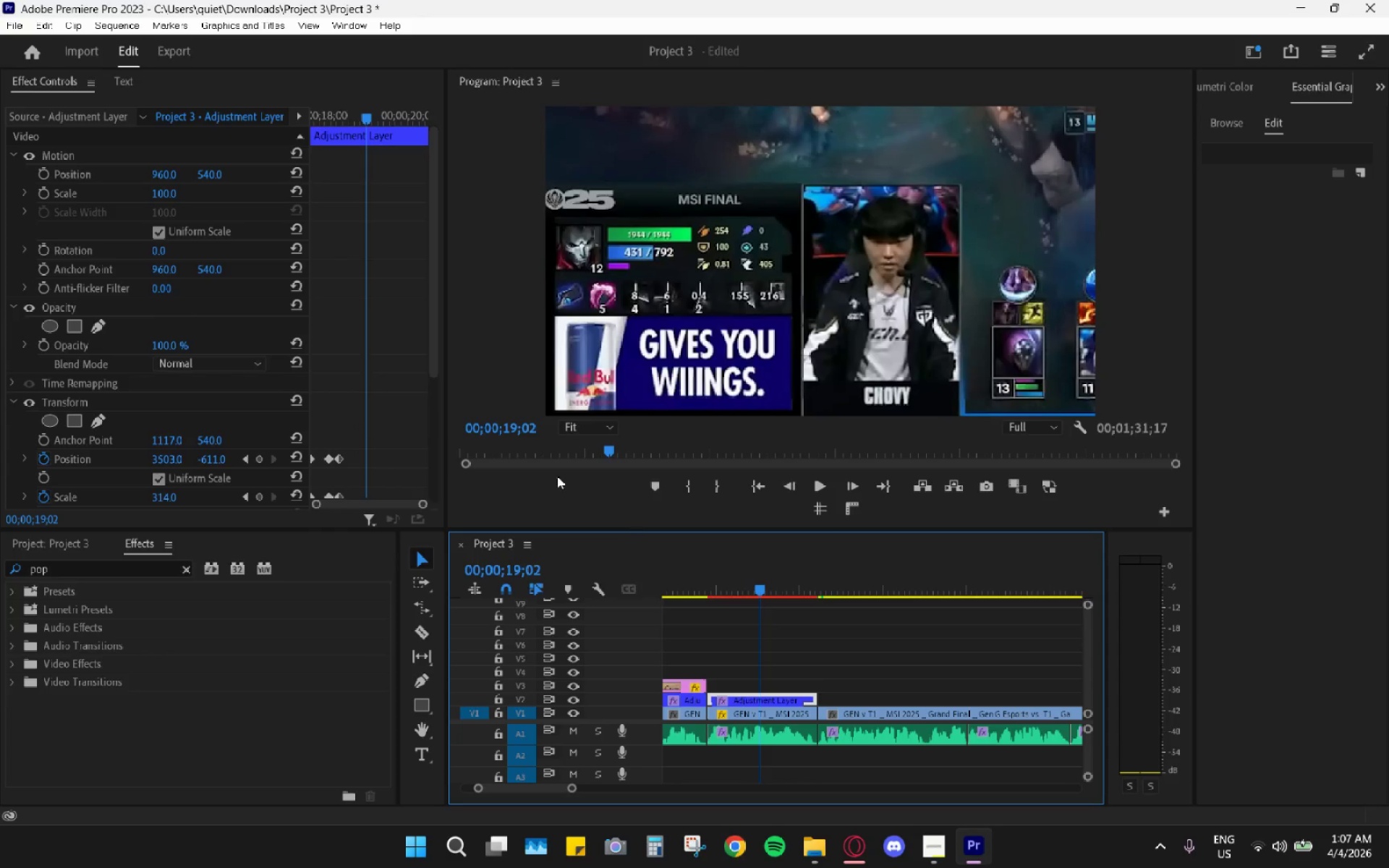 
scroll: coordinate [365, 424], scroll_direction: down, amount: 3.0
 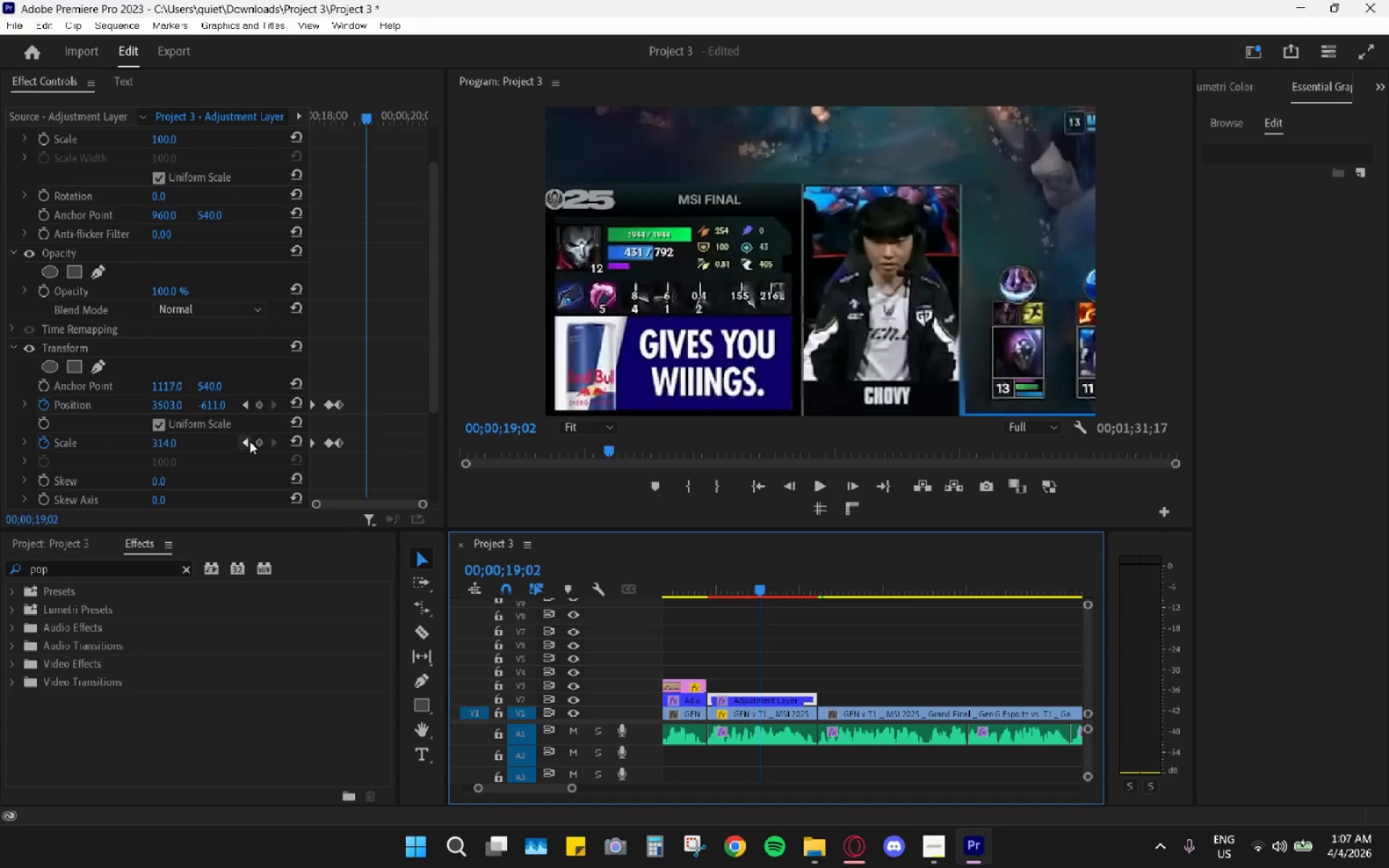 
left_click([263, 444])
 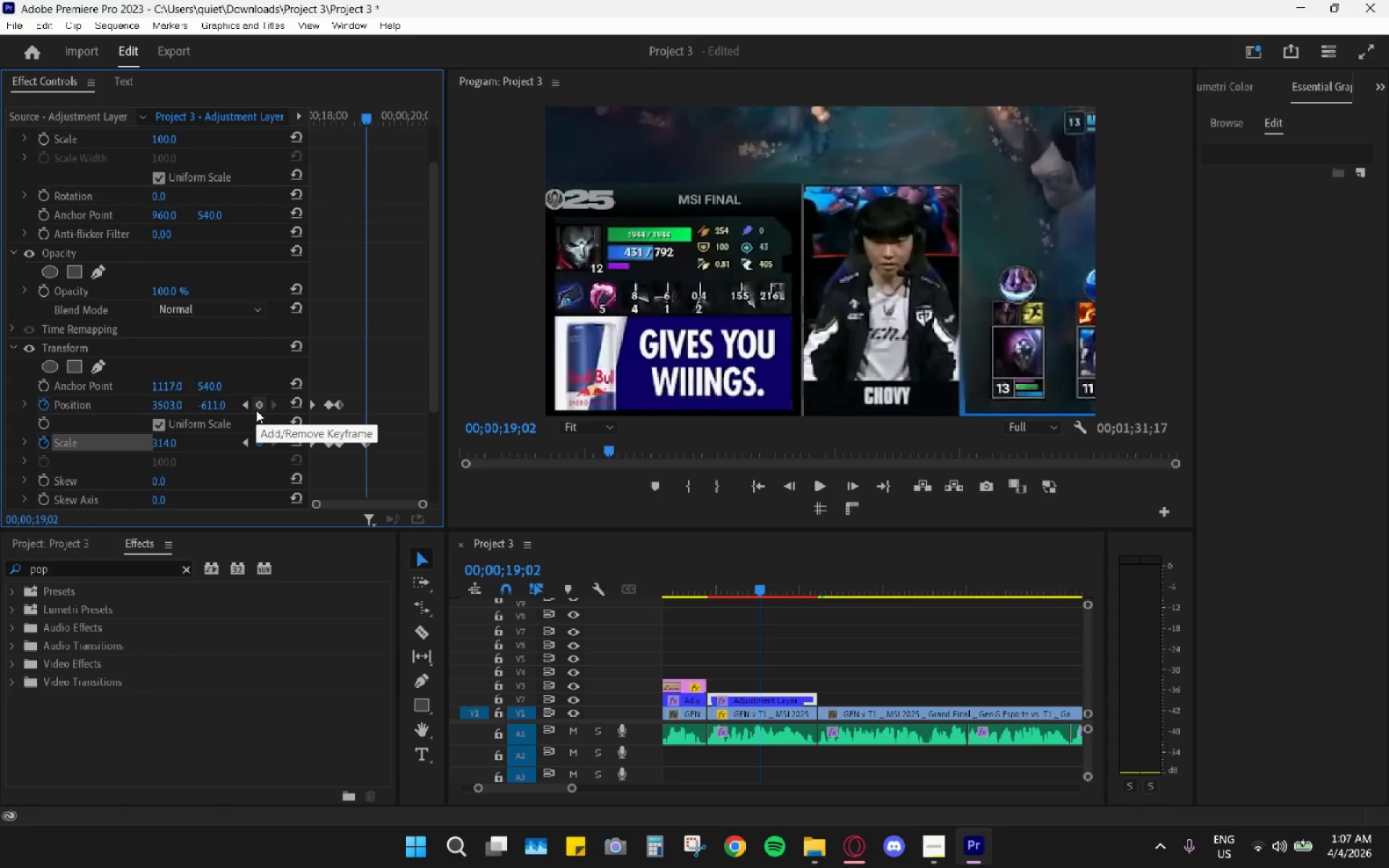 
left_click([256, 410])
 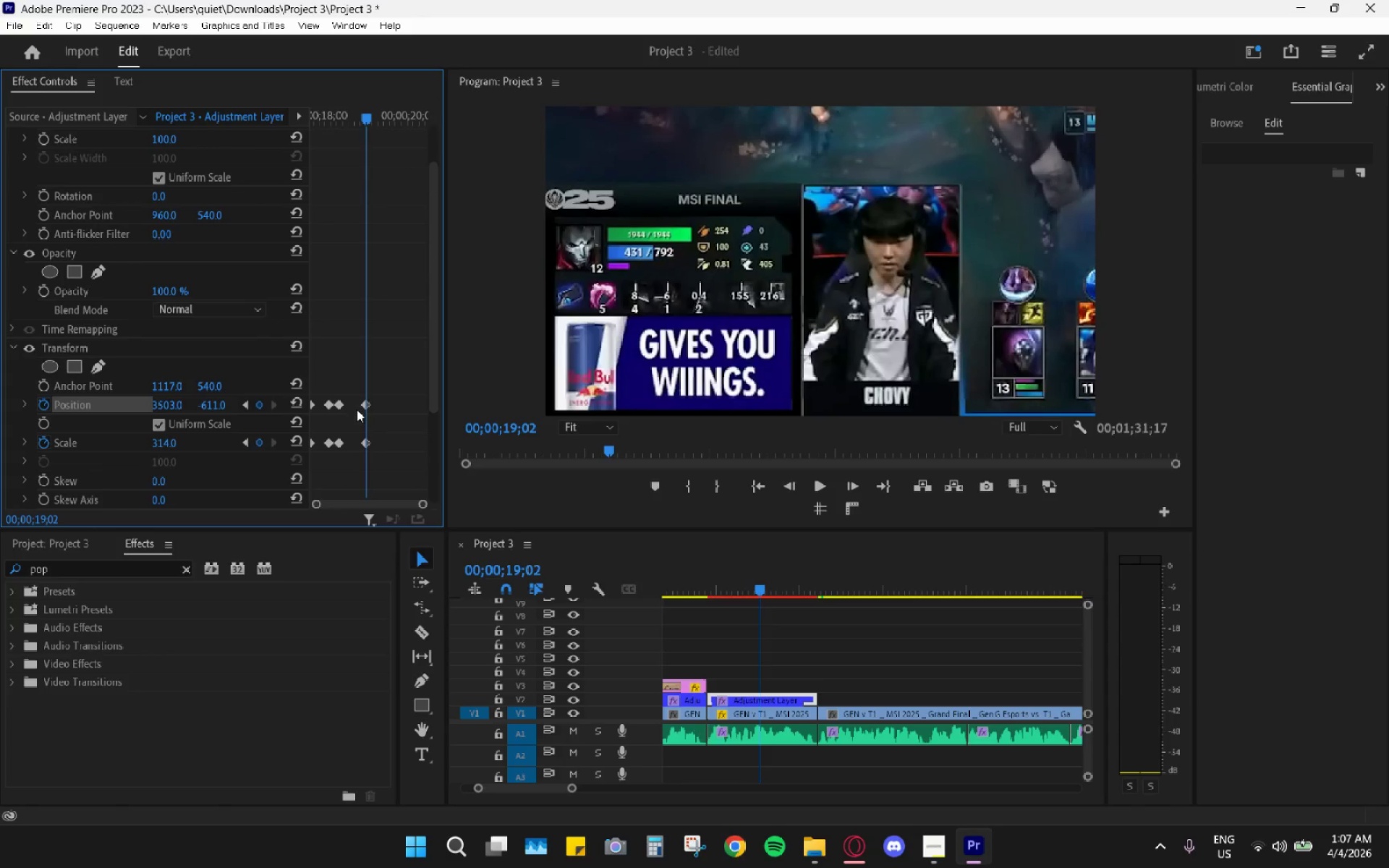 
left_click([361, 407])
 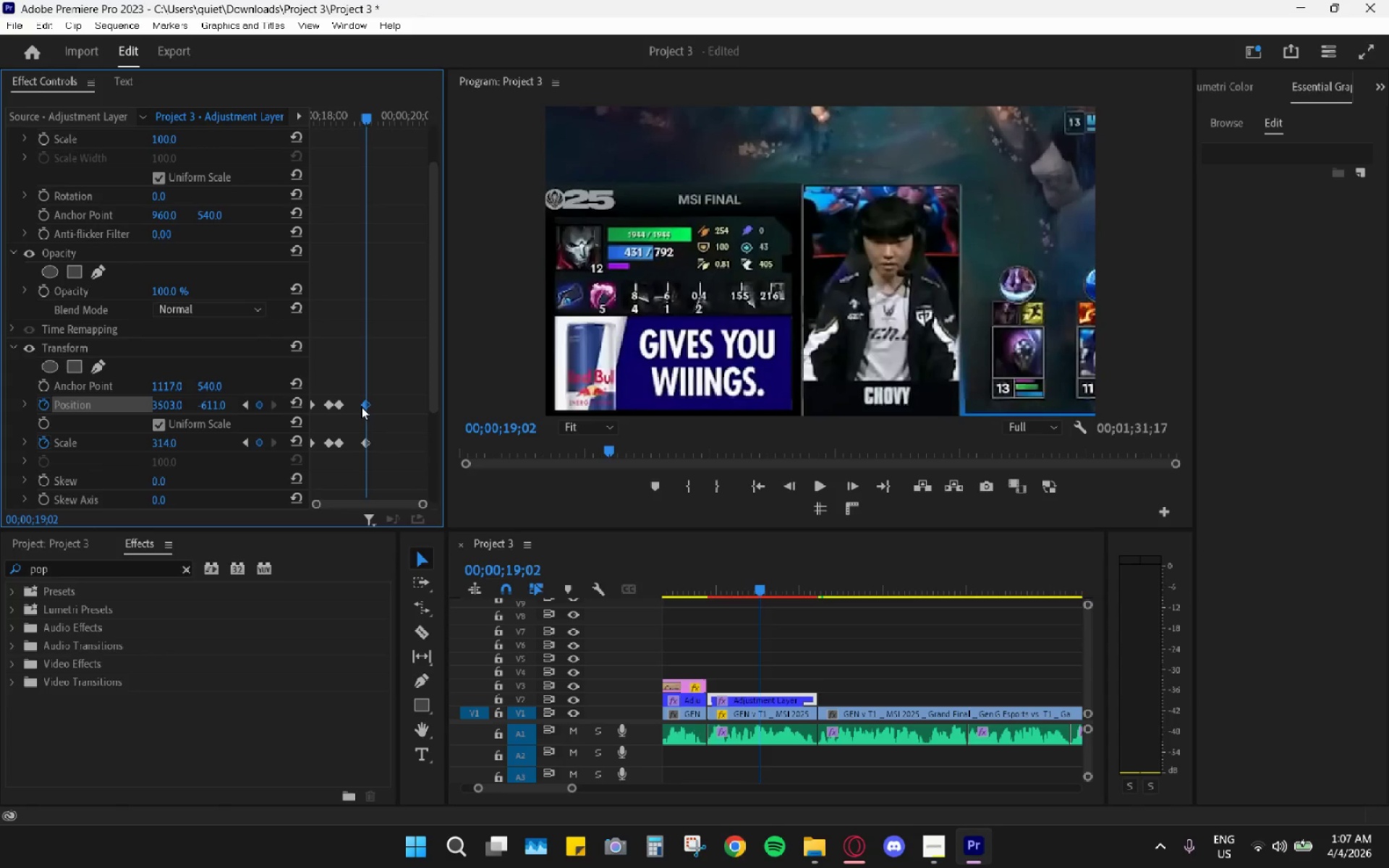 
right_click([361, 407])
 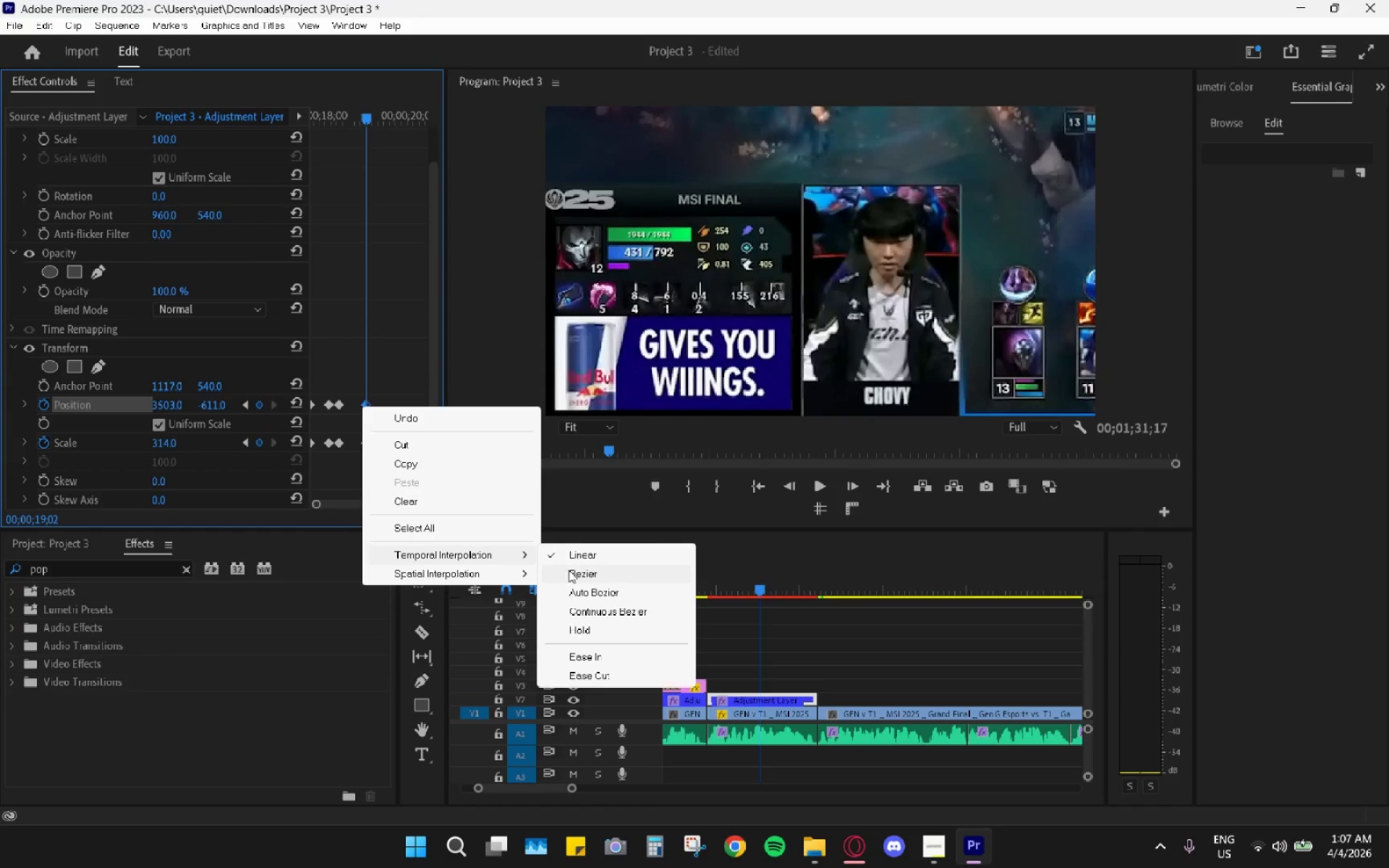 
left_click([577, 660])
 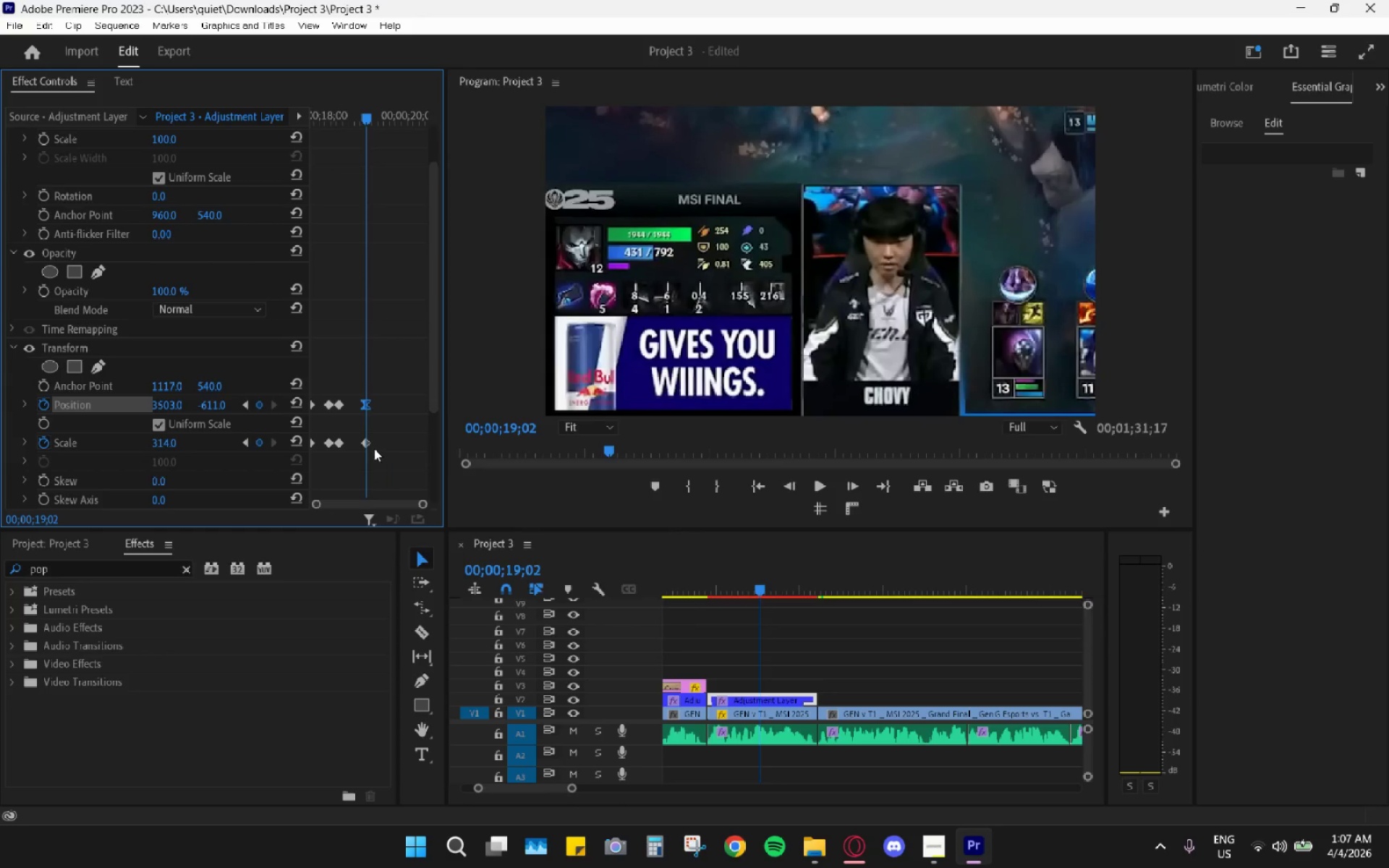 
left_click([368, 445])
 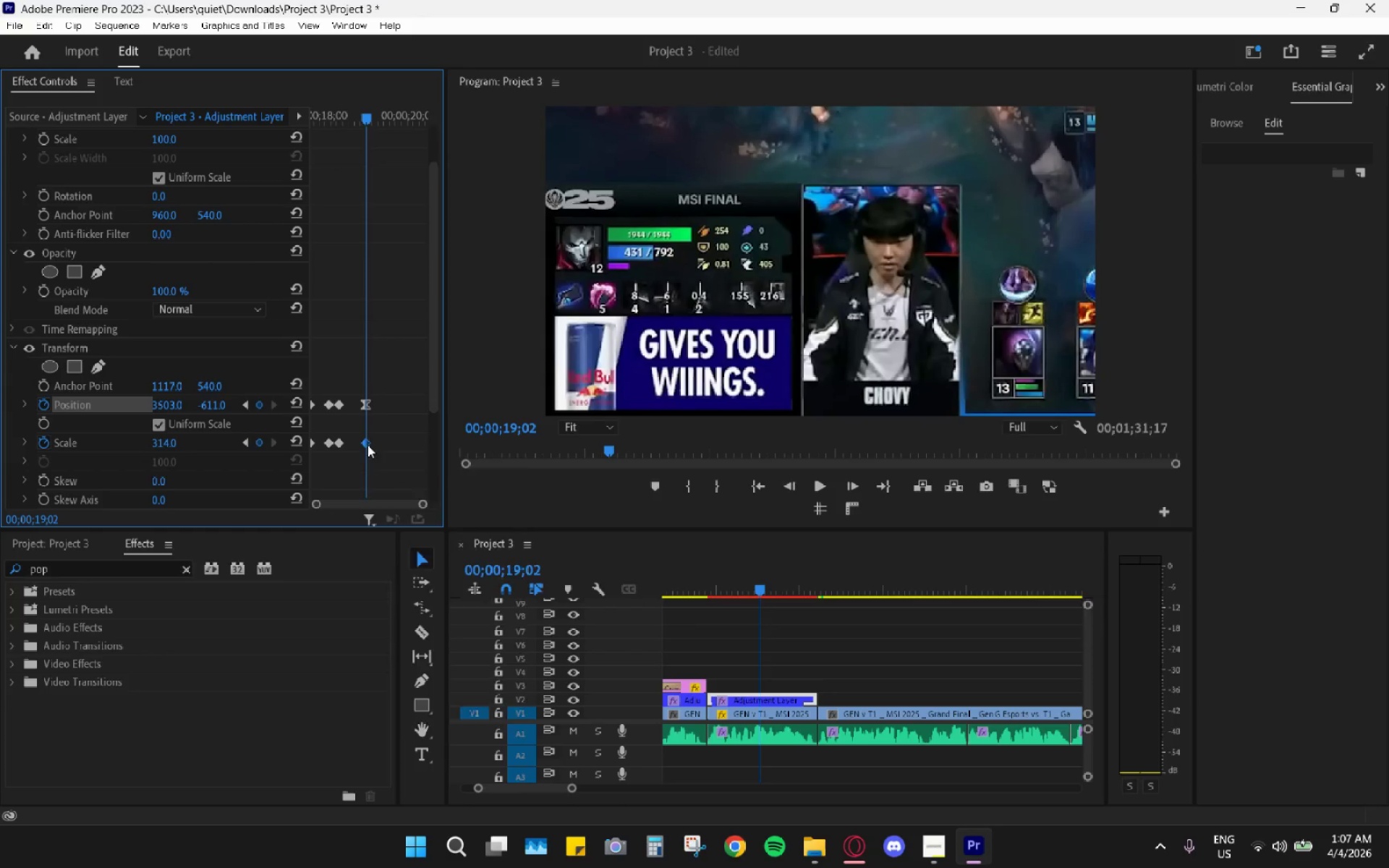 
right_click([368, 445])
 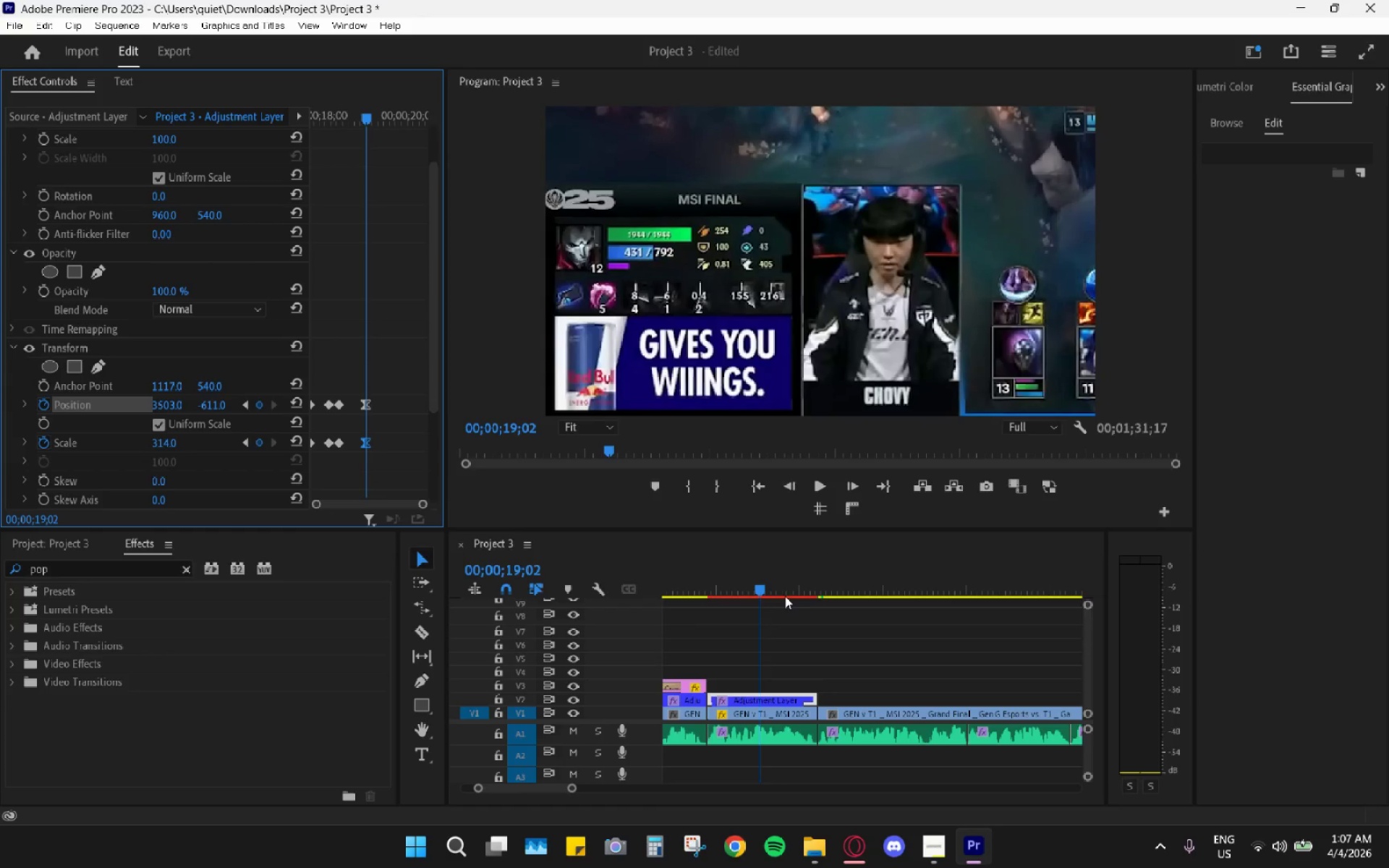 
left_click_drag(start_coordinate=[769, 589], to_coordinate=[798, 615])
 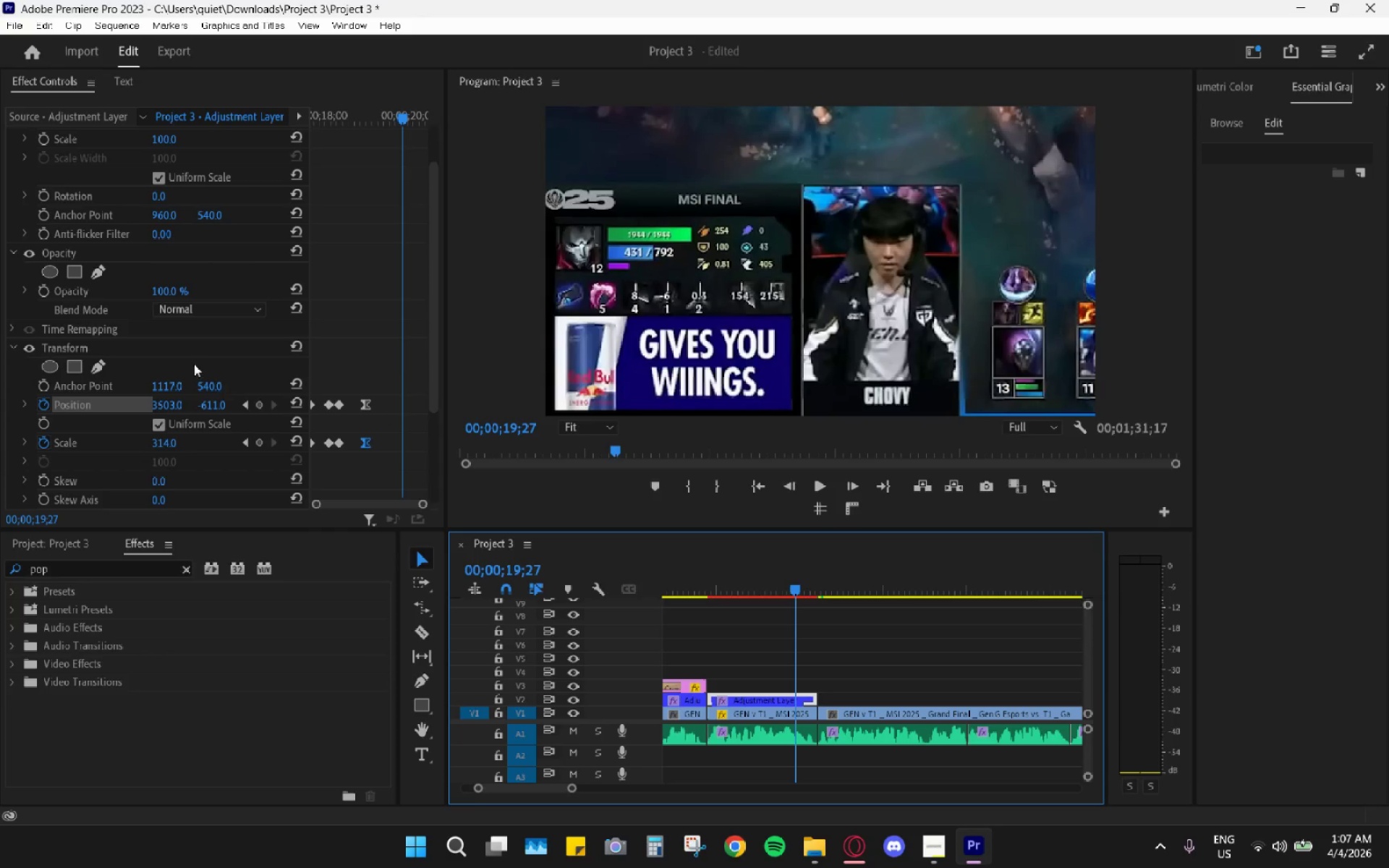 
left_click([166, 411])
 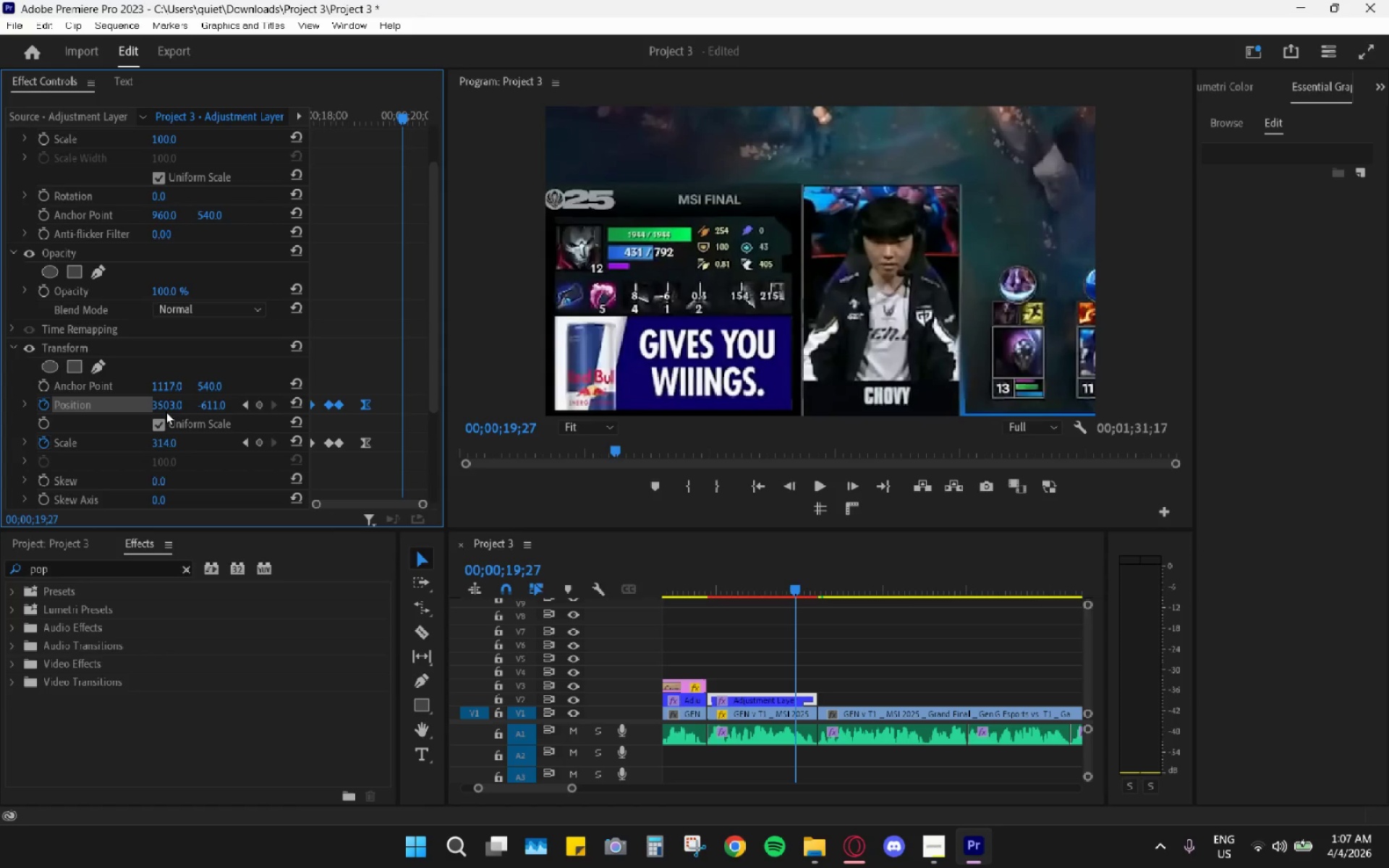 
left_click([174, 397])
 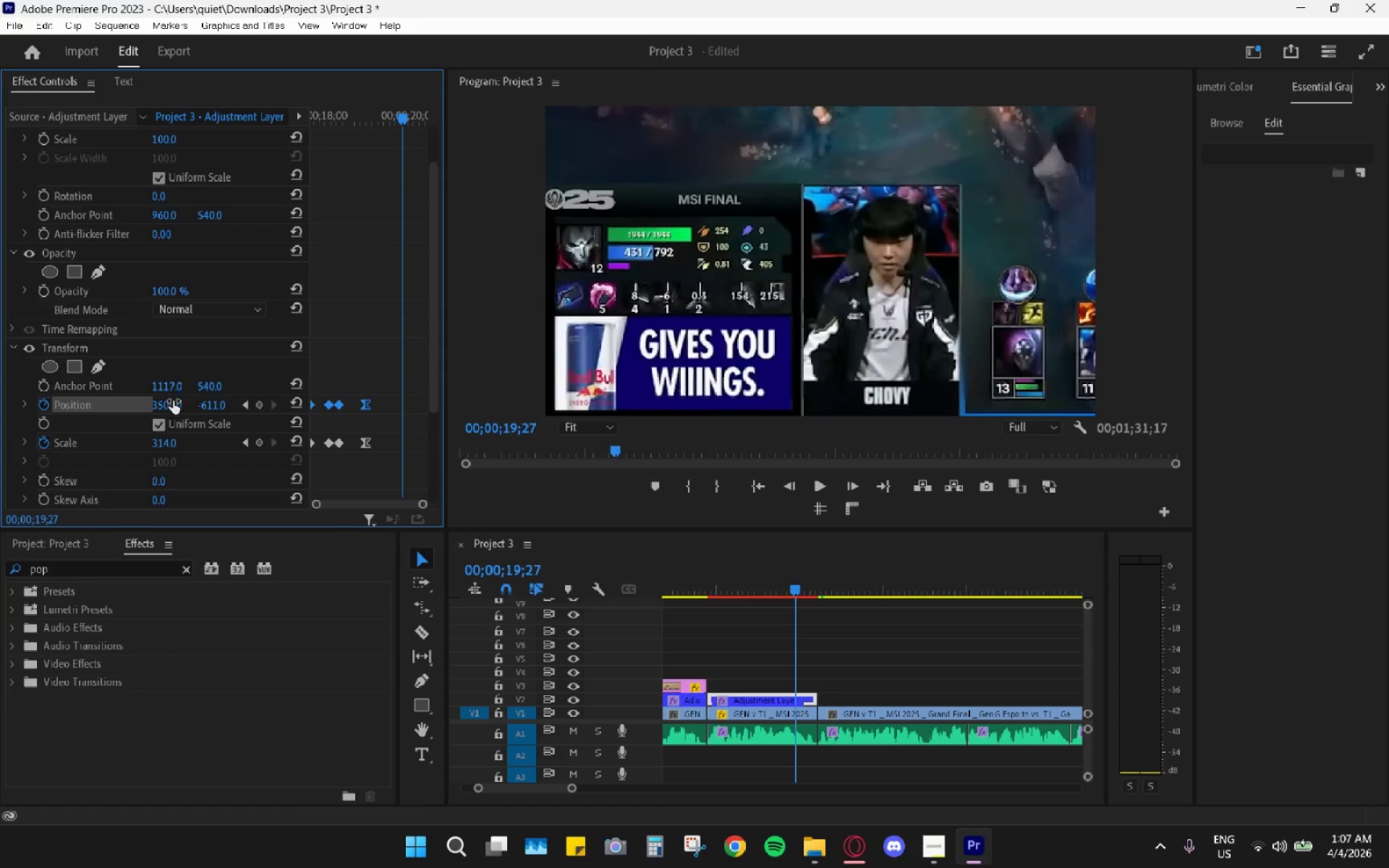 
left_click_drag(start_coordinate=[174, 403], to_coordinate=[114, 410])
 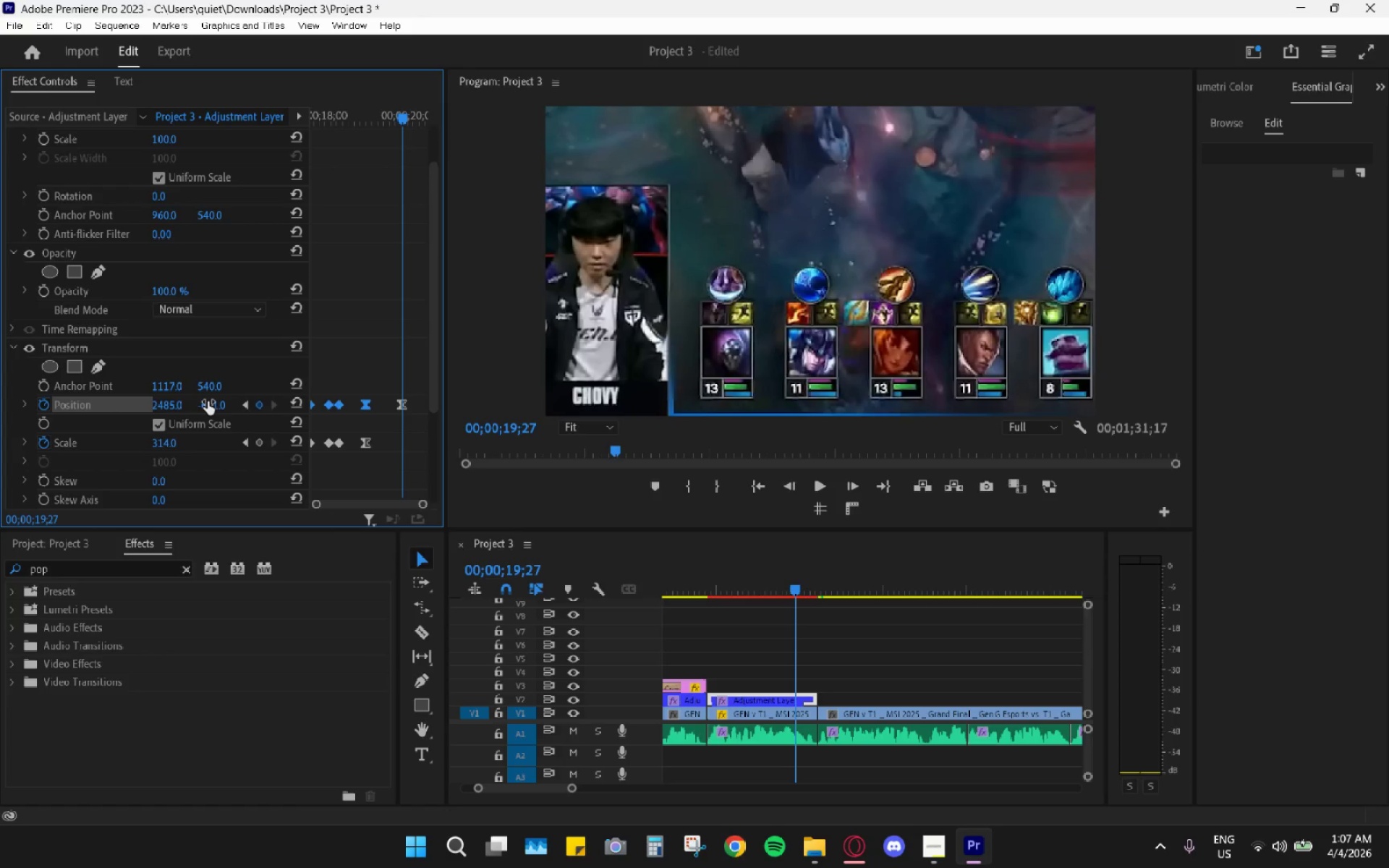 
left_click_drag(start_coordinate=[208, 401], to_coordinate=[694, 362])
 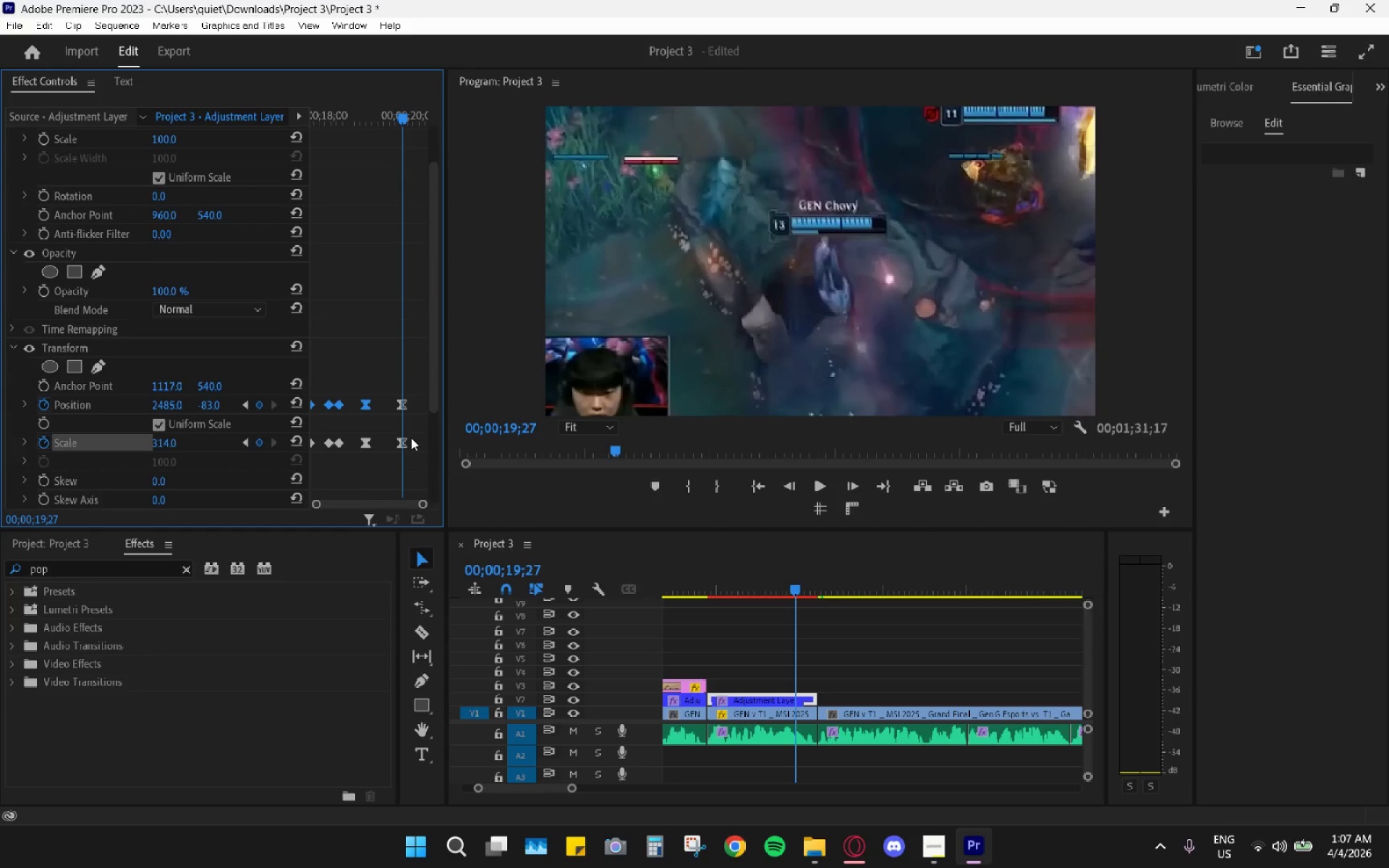 
wait(5.69)
 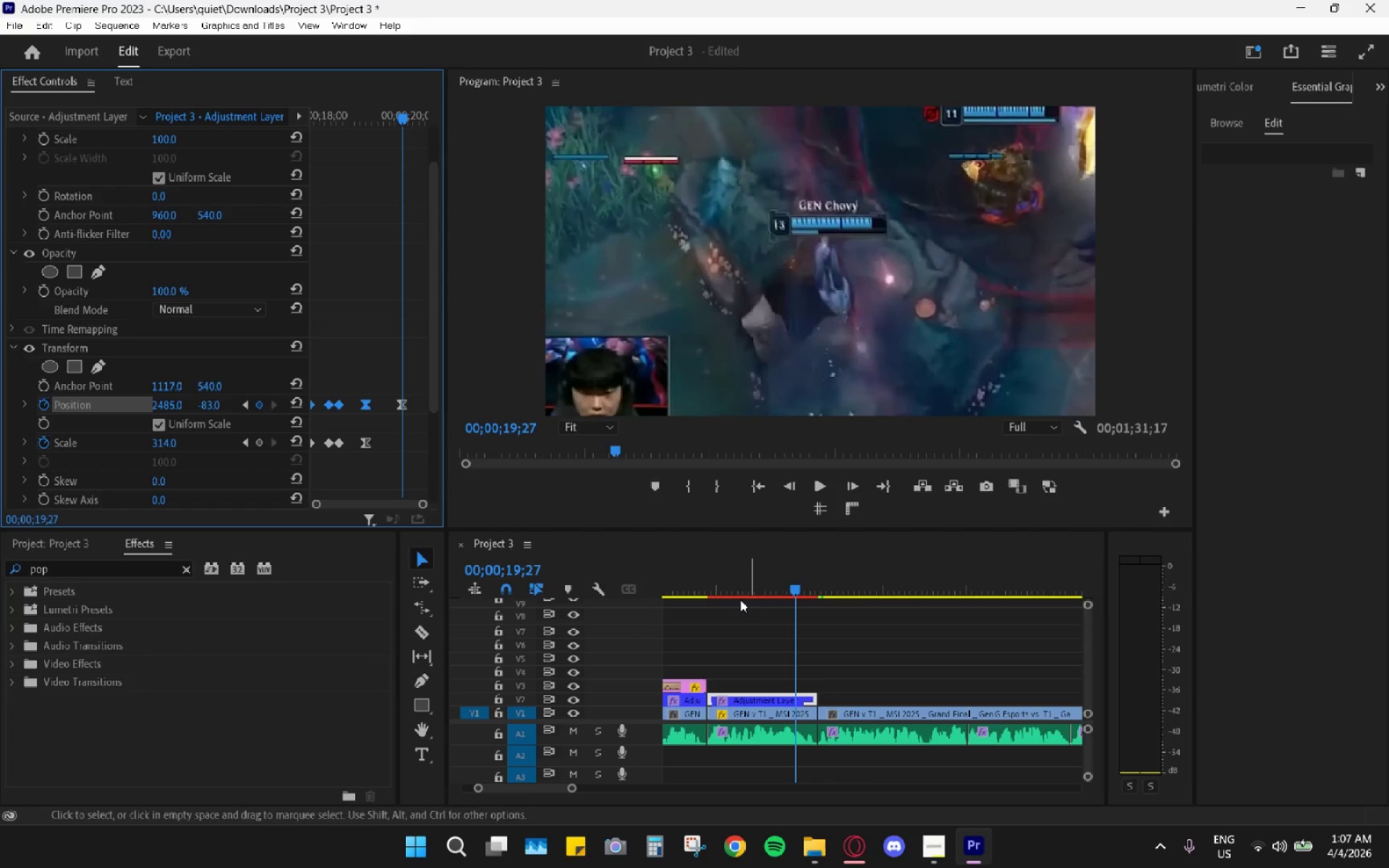 
left_click_drag(start_coordinate=[799, 590], to_coordinate=[748, 591])
 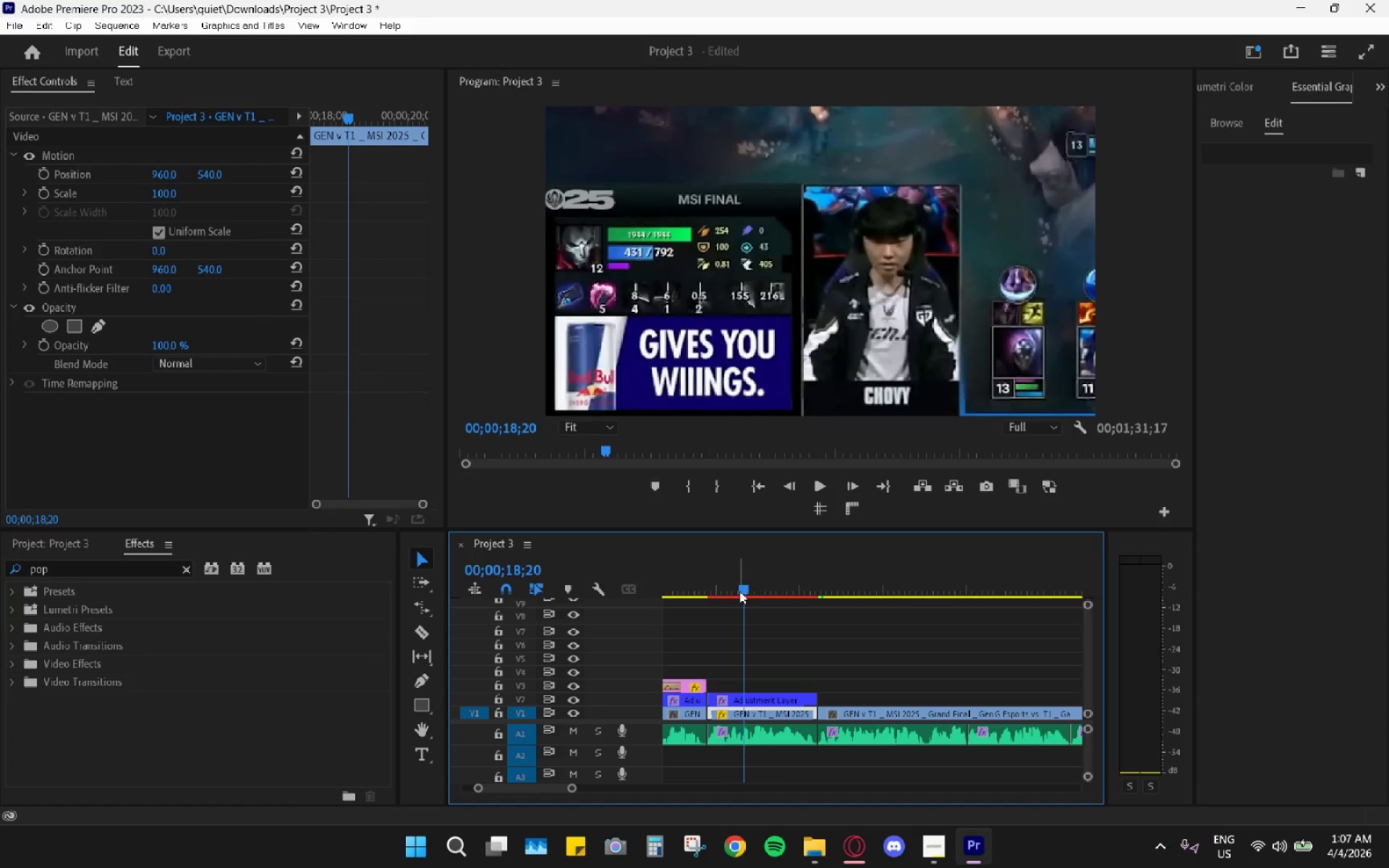 
key(Space)
 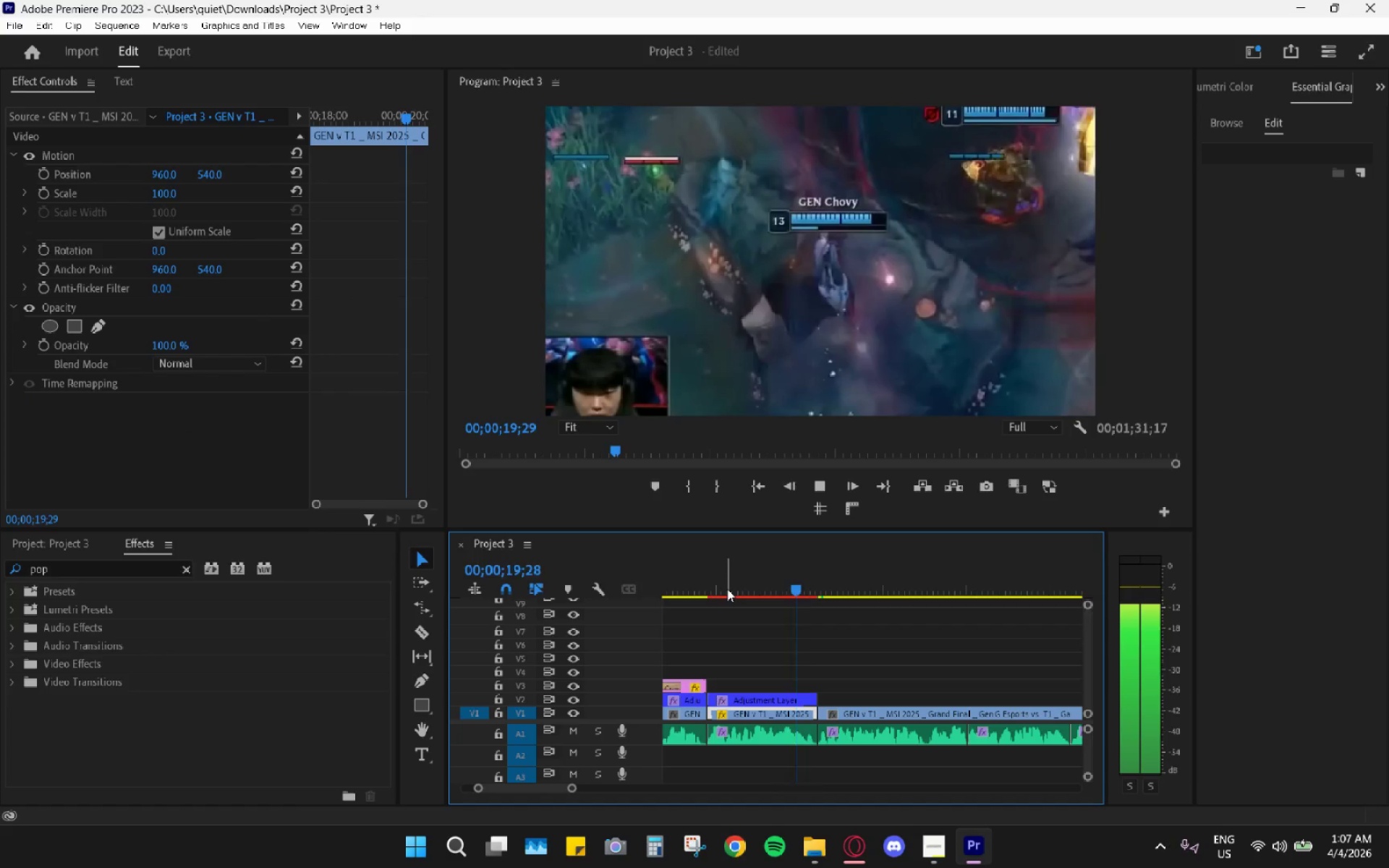 
key(Space)
 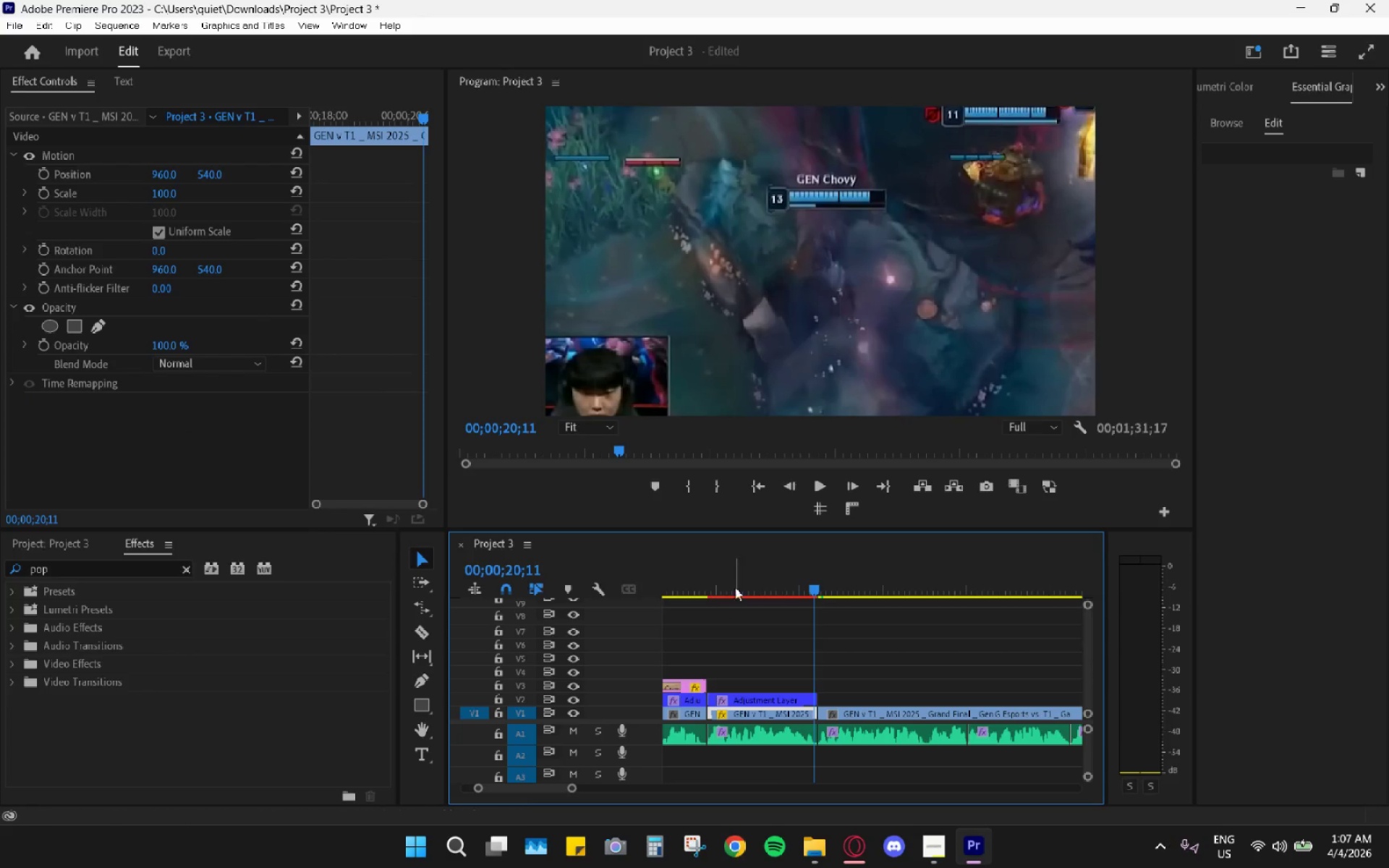 
left_click_drag(start_coordinate=[733, 574], to_coordinate=[723, 574])
 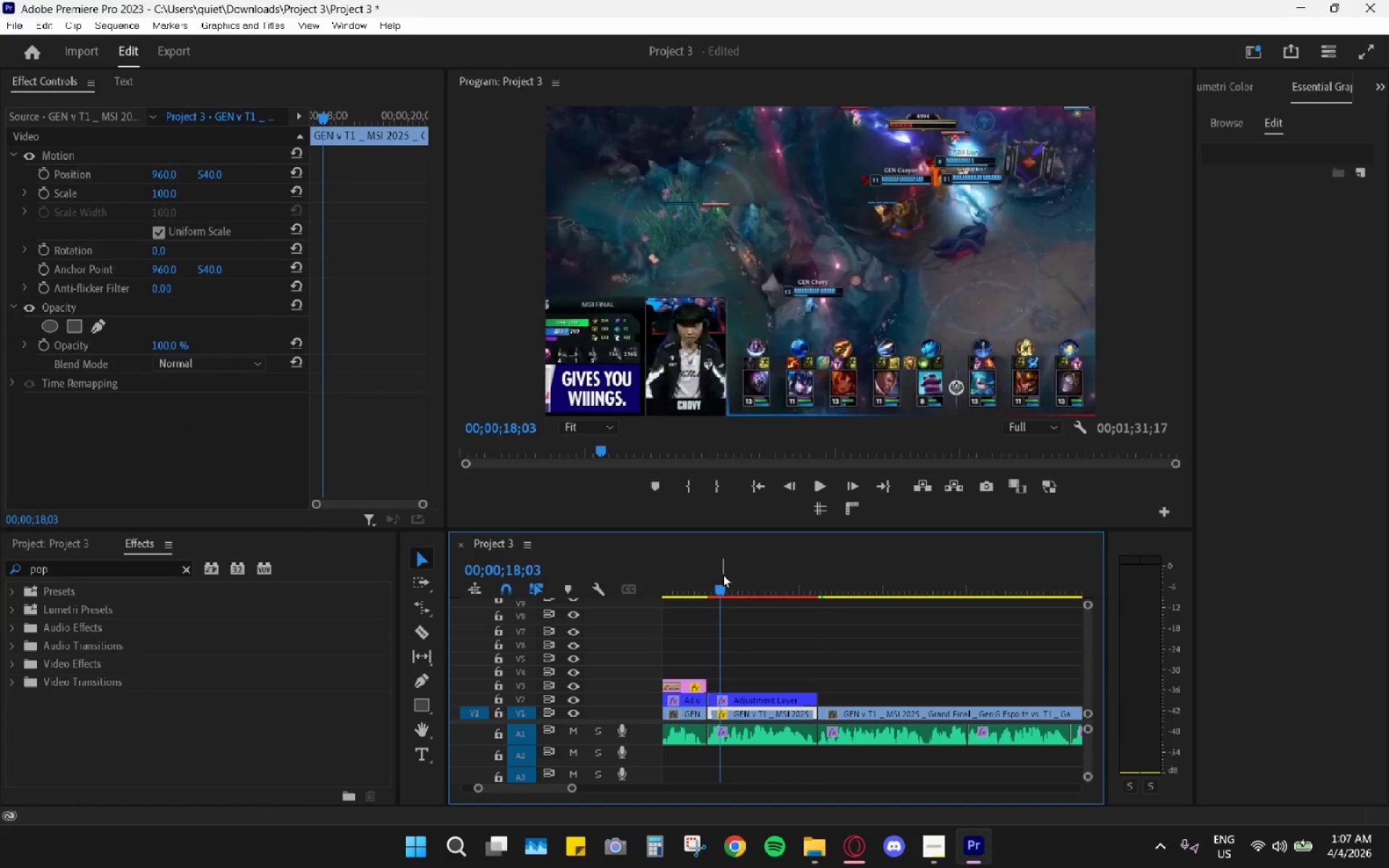 
key(Space)
 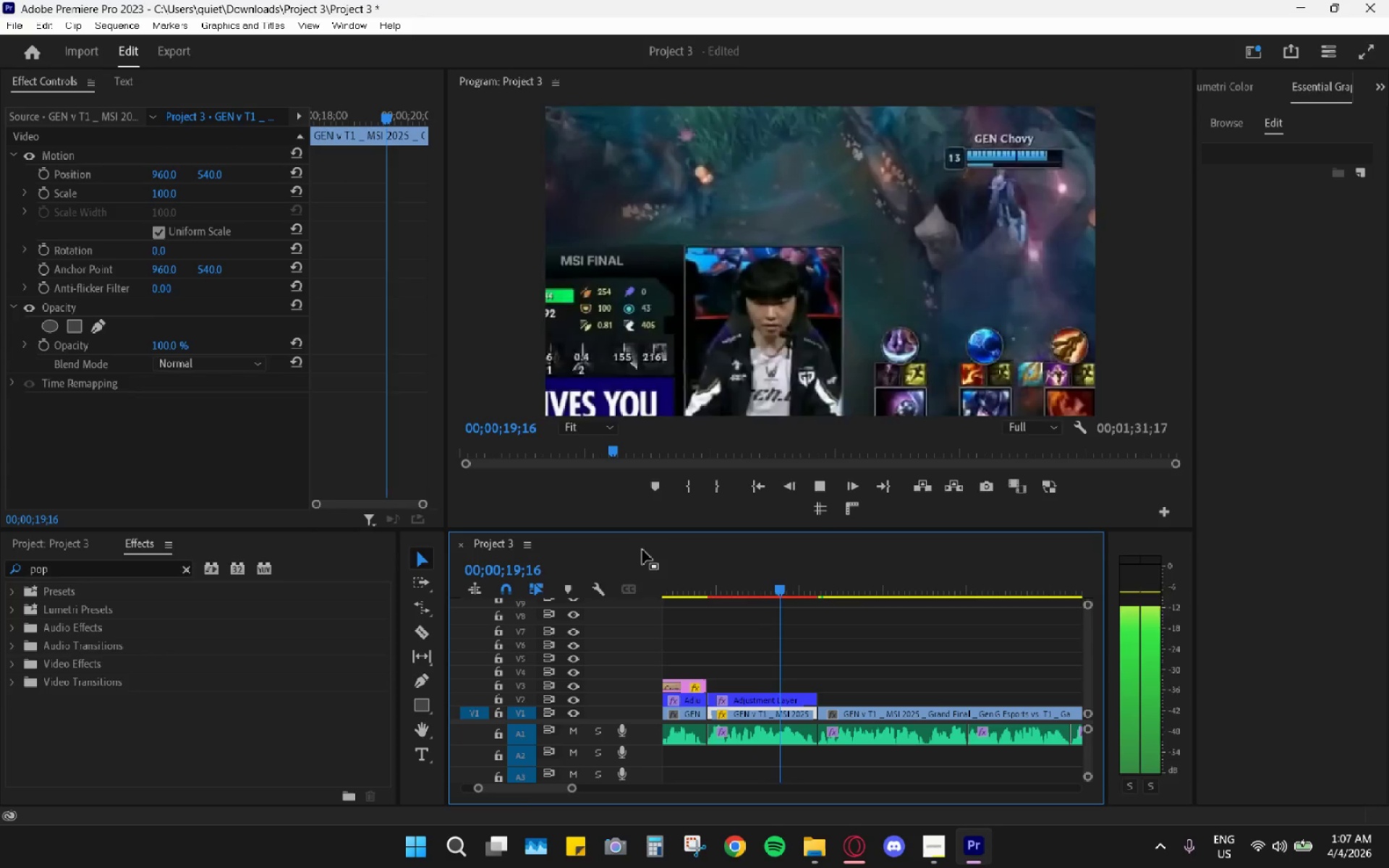 
key(Space)
 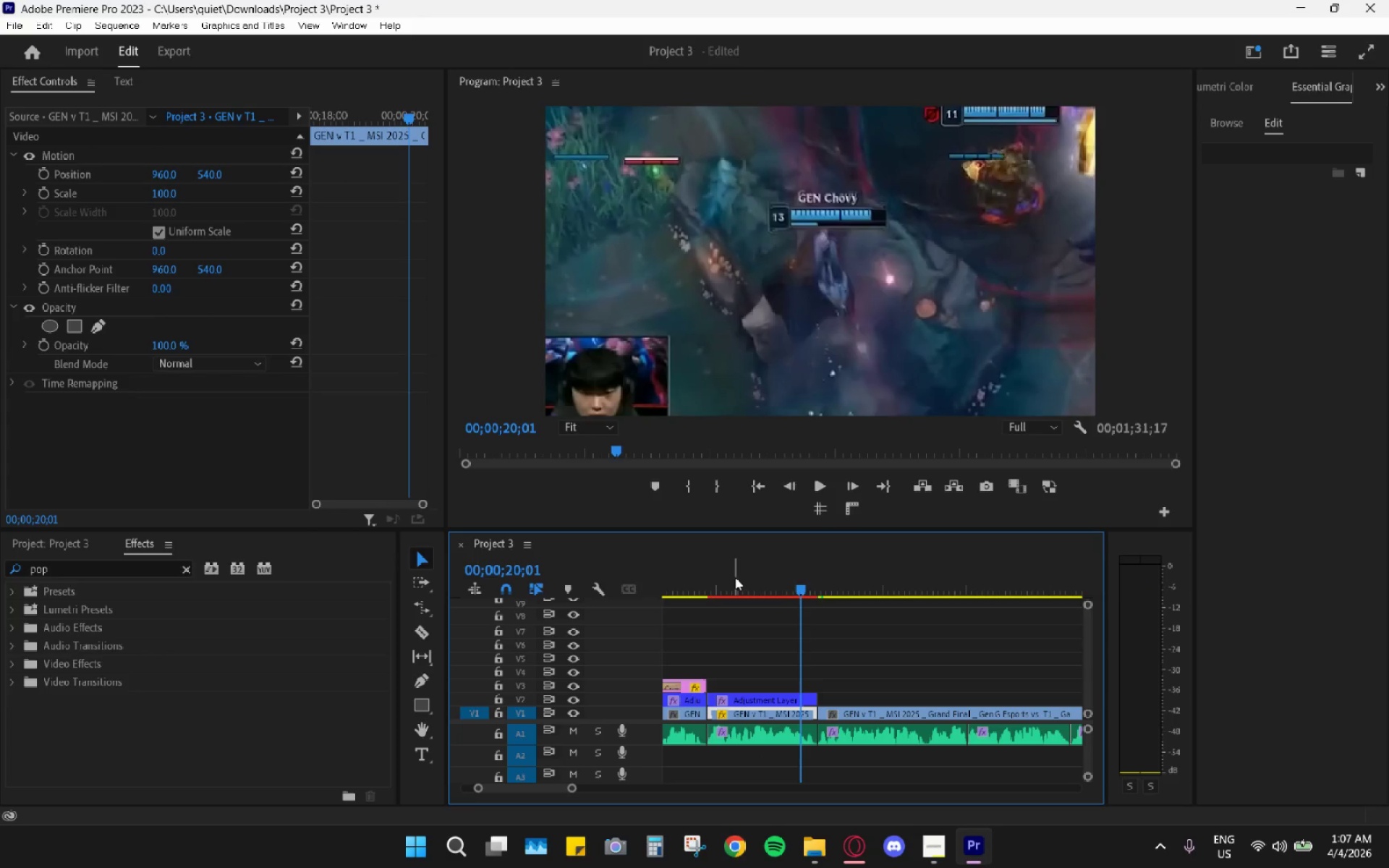 
left_click_drag(start_coordinate=[738, 575], to_coordinate=[746, 579])
 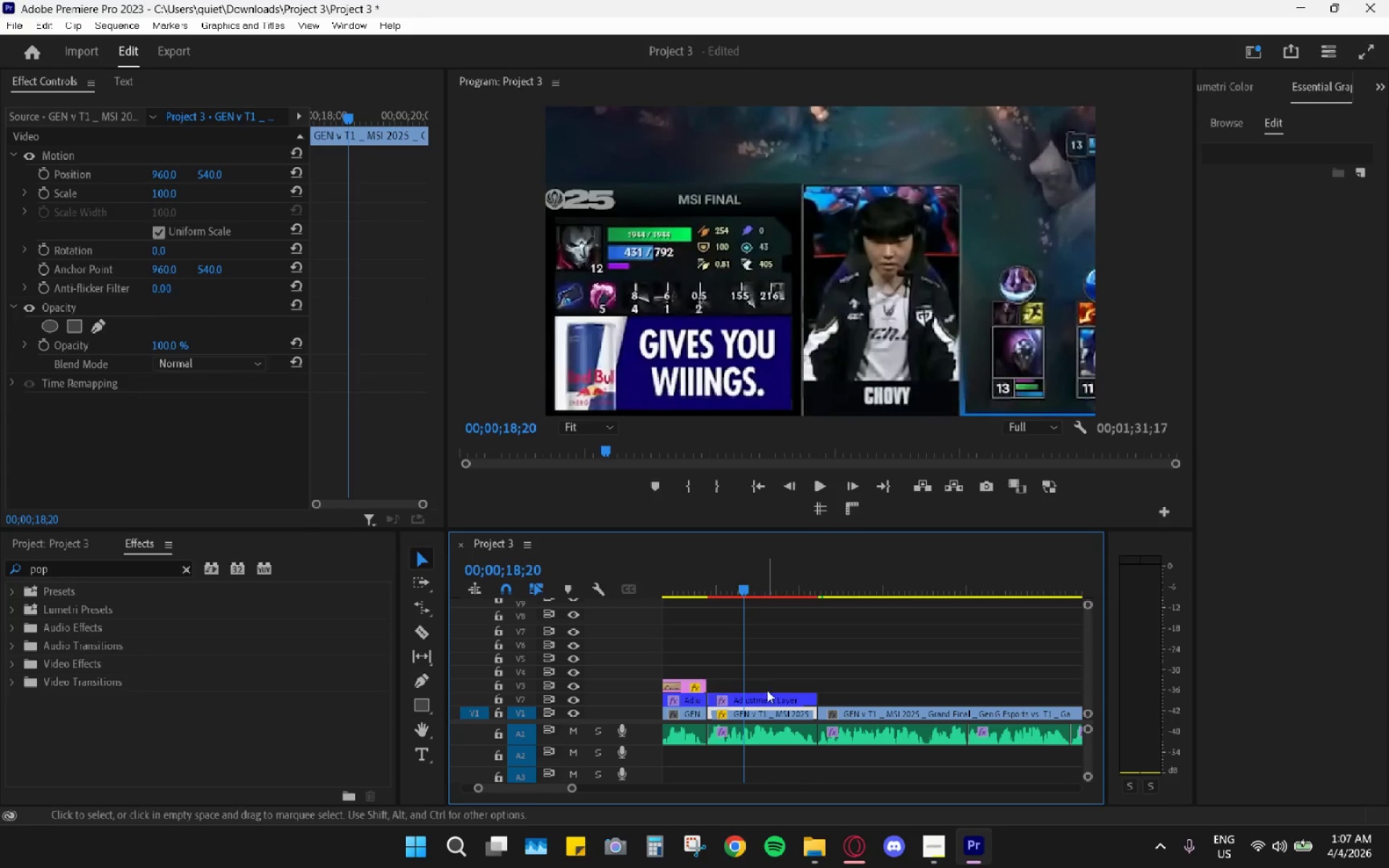 
left_click([770, 694])
 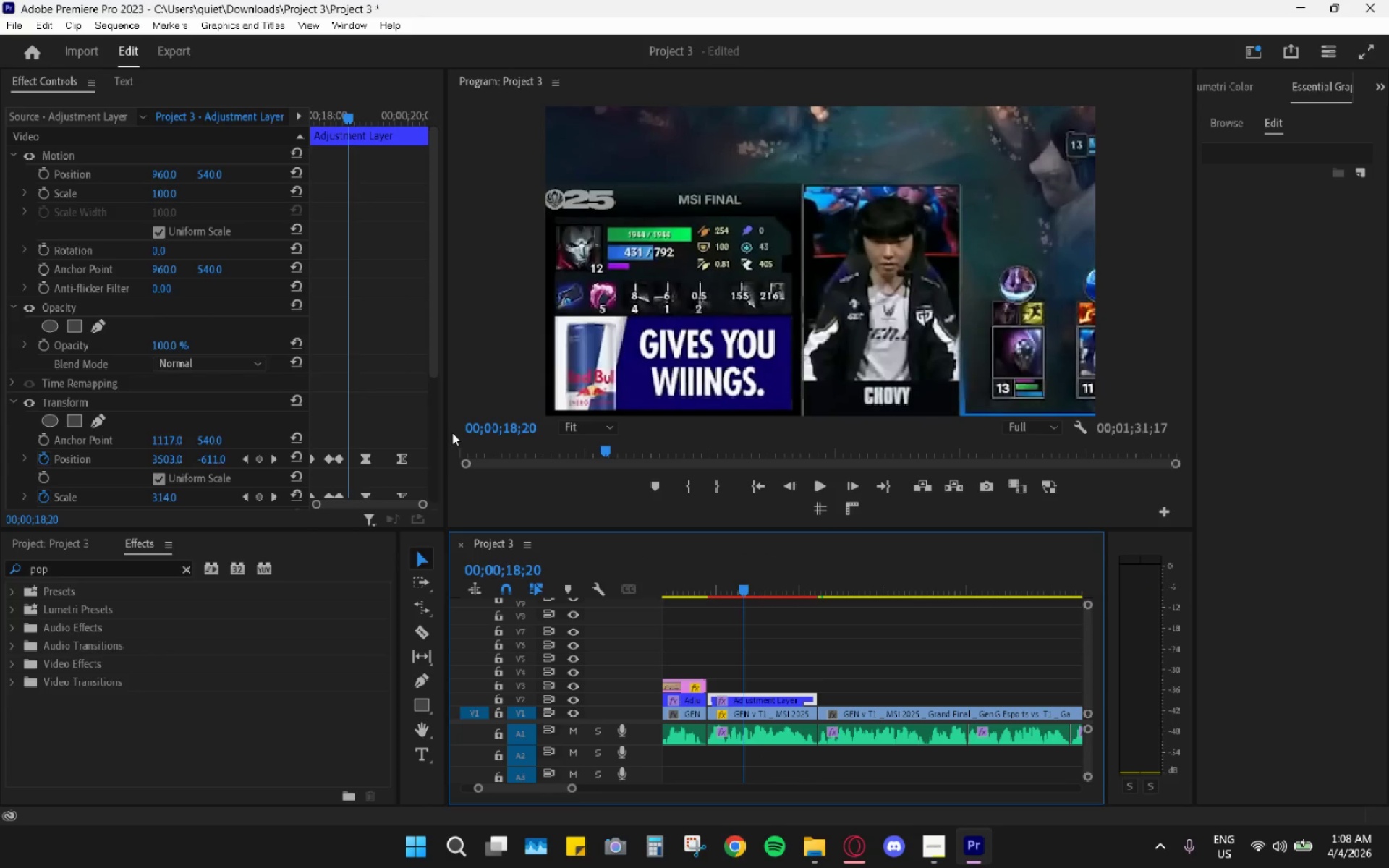 
scroll: coordinate [398, 448], scroll_direction: down, amount: 2.0
 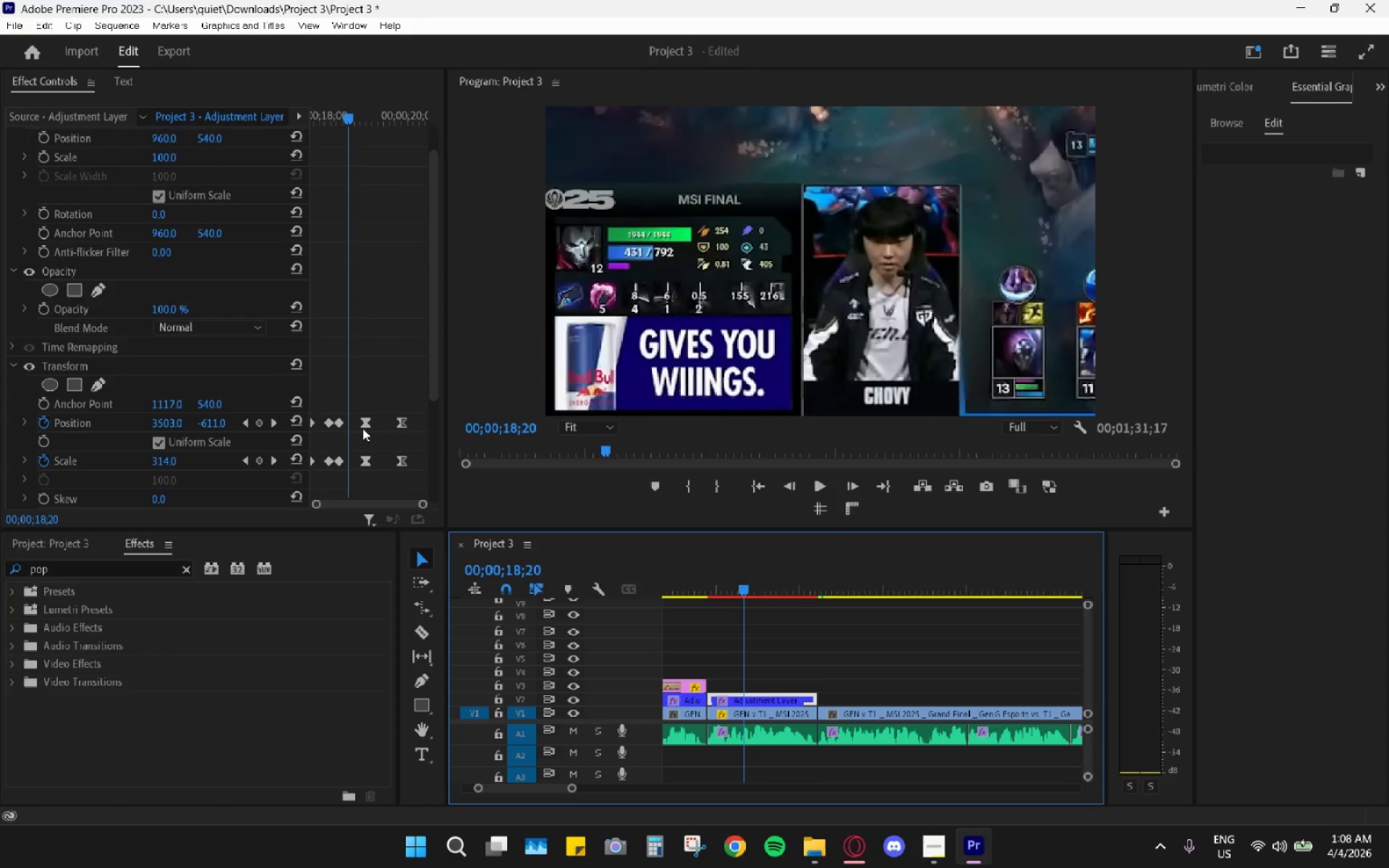 
left_click_drag(start_coordinate=[365, 424], to_coordinate=[354, 422])
 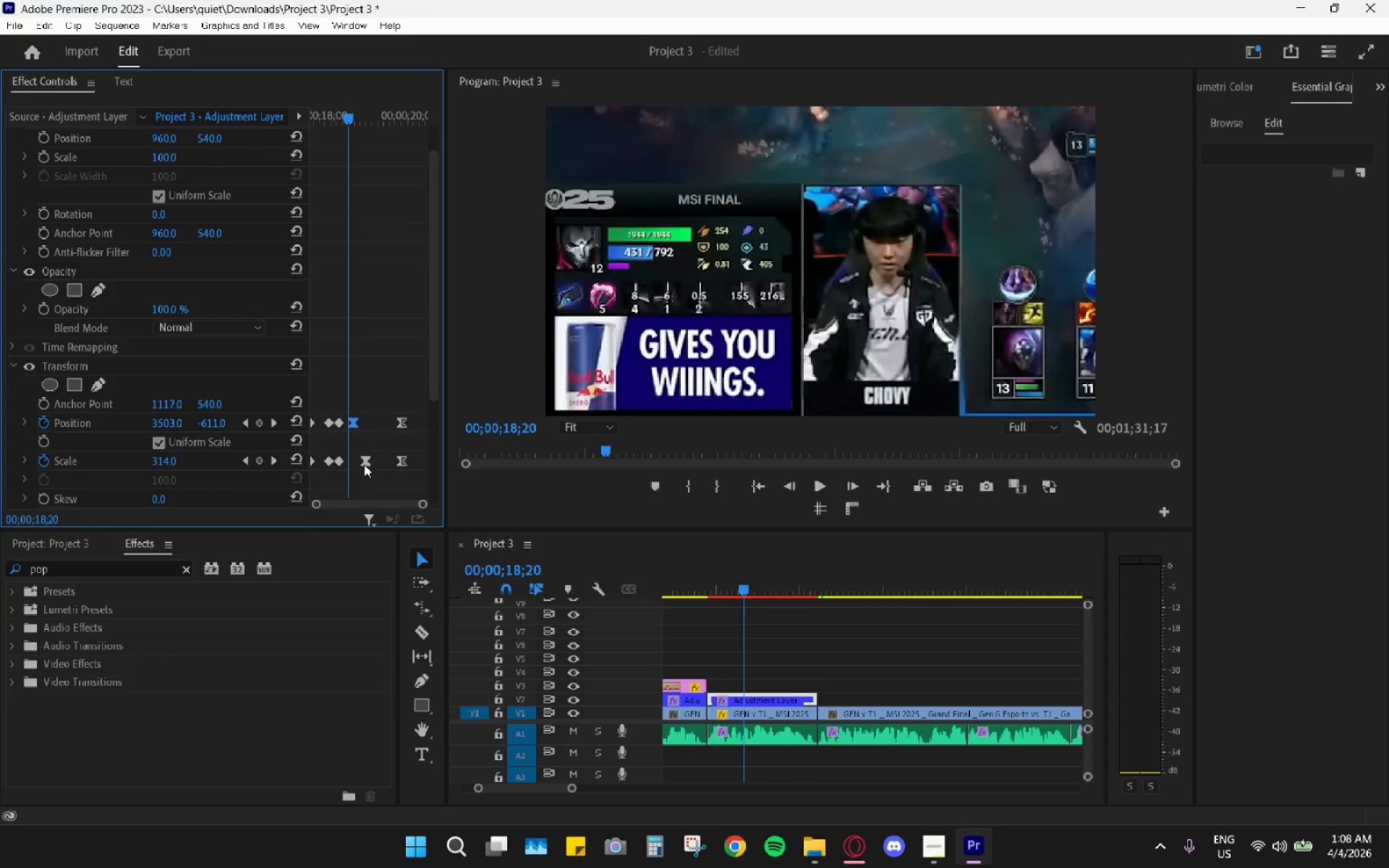 
left_click_drag(start_coordinate=[364, 464], to_coordinate=[352, 461])
 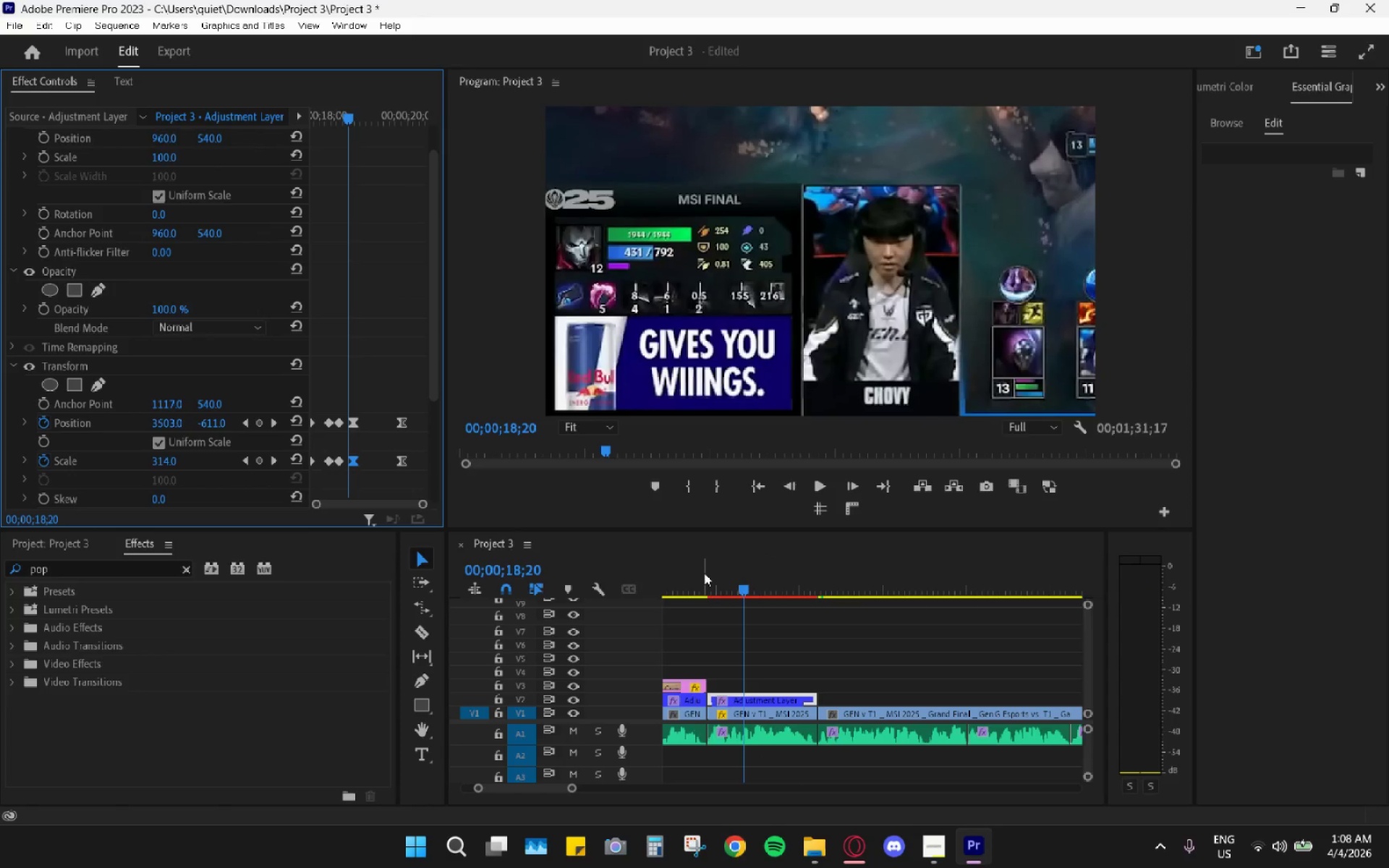 
left_click([707, 575])
 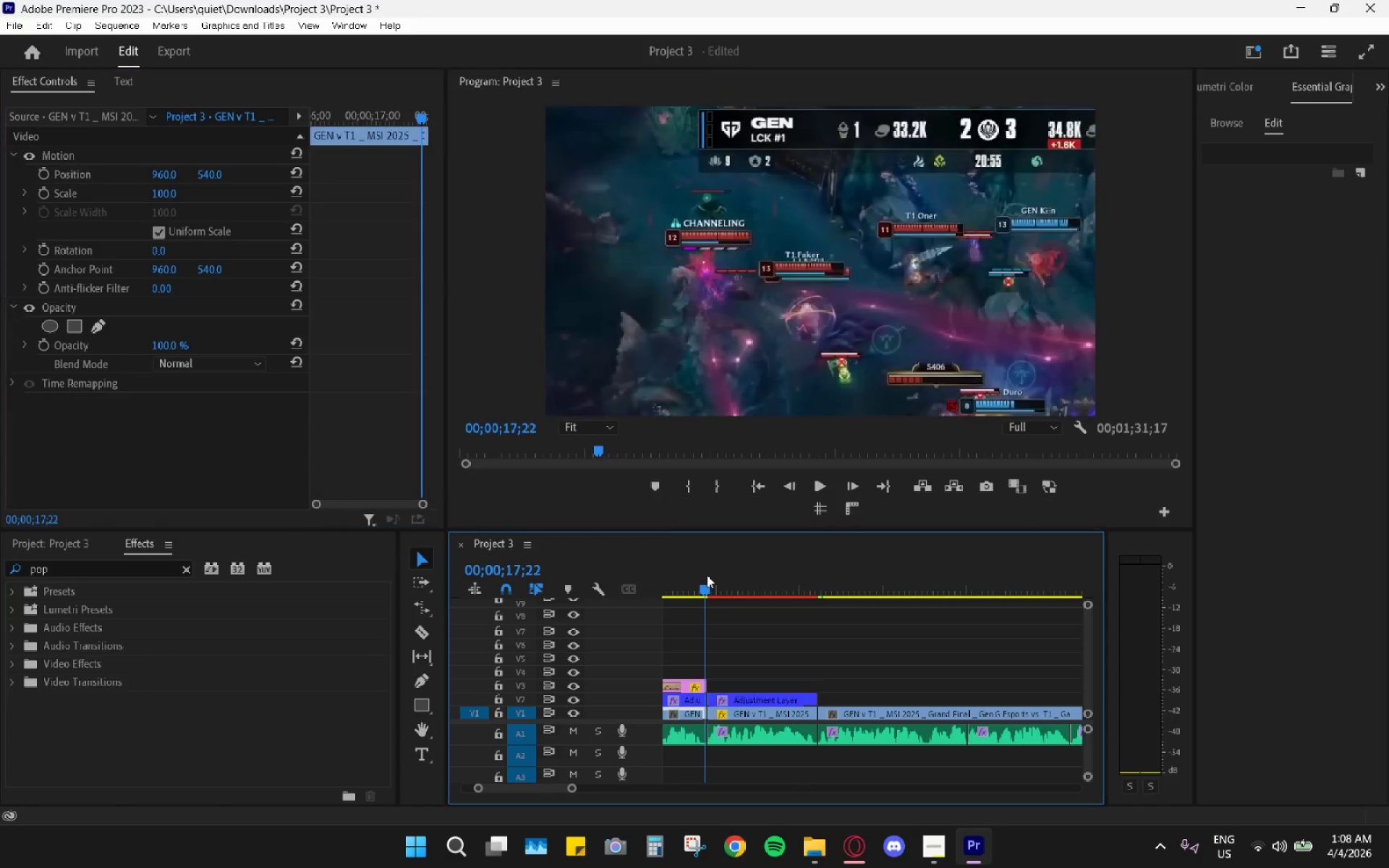 
key(Space)
 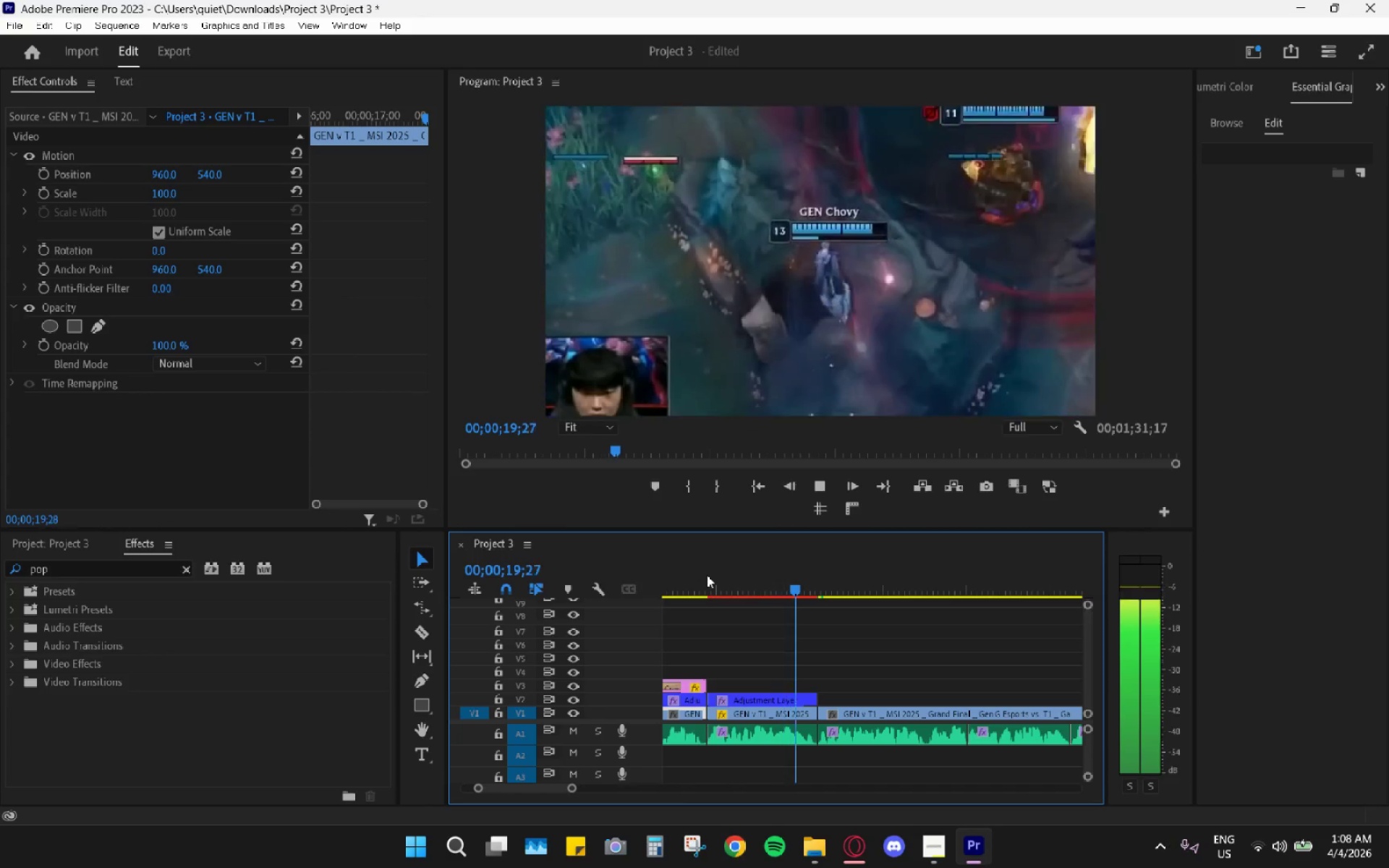 
key(Space)
 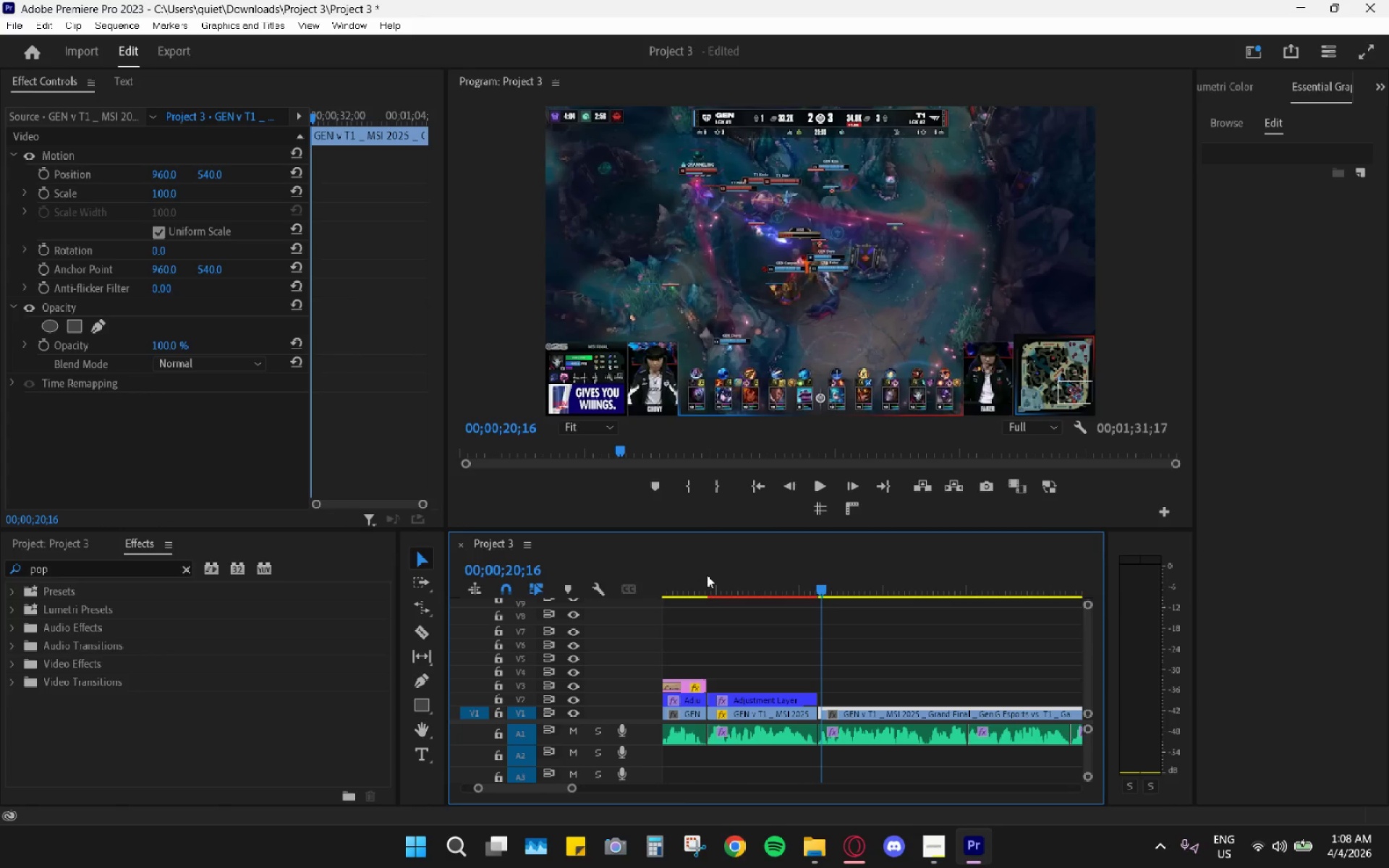 
left_click([707, 574])
 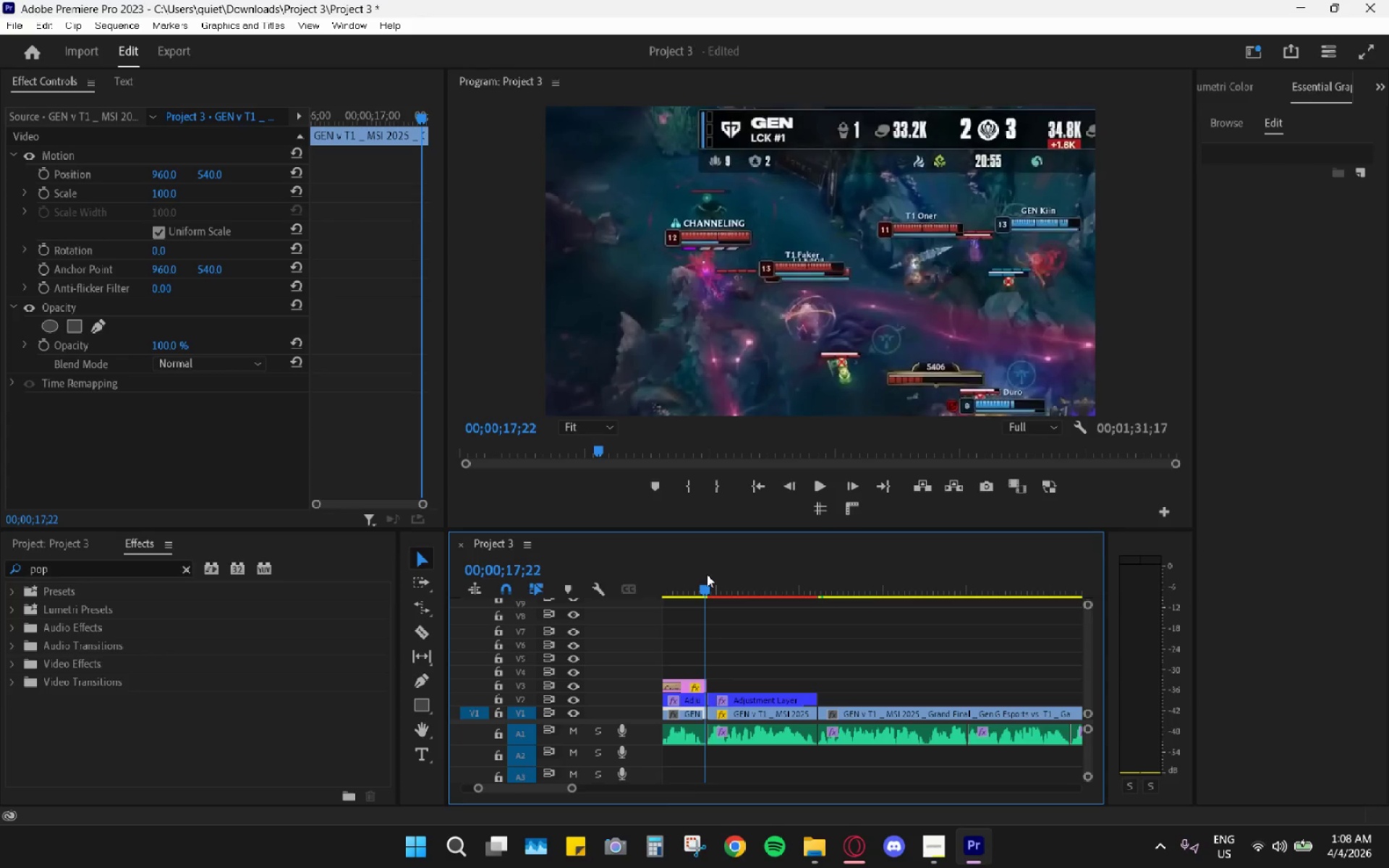 
key(Space)
 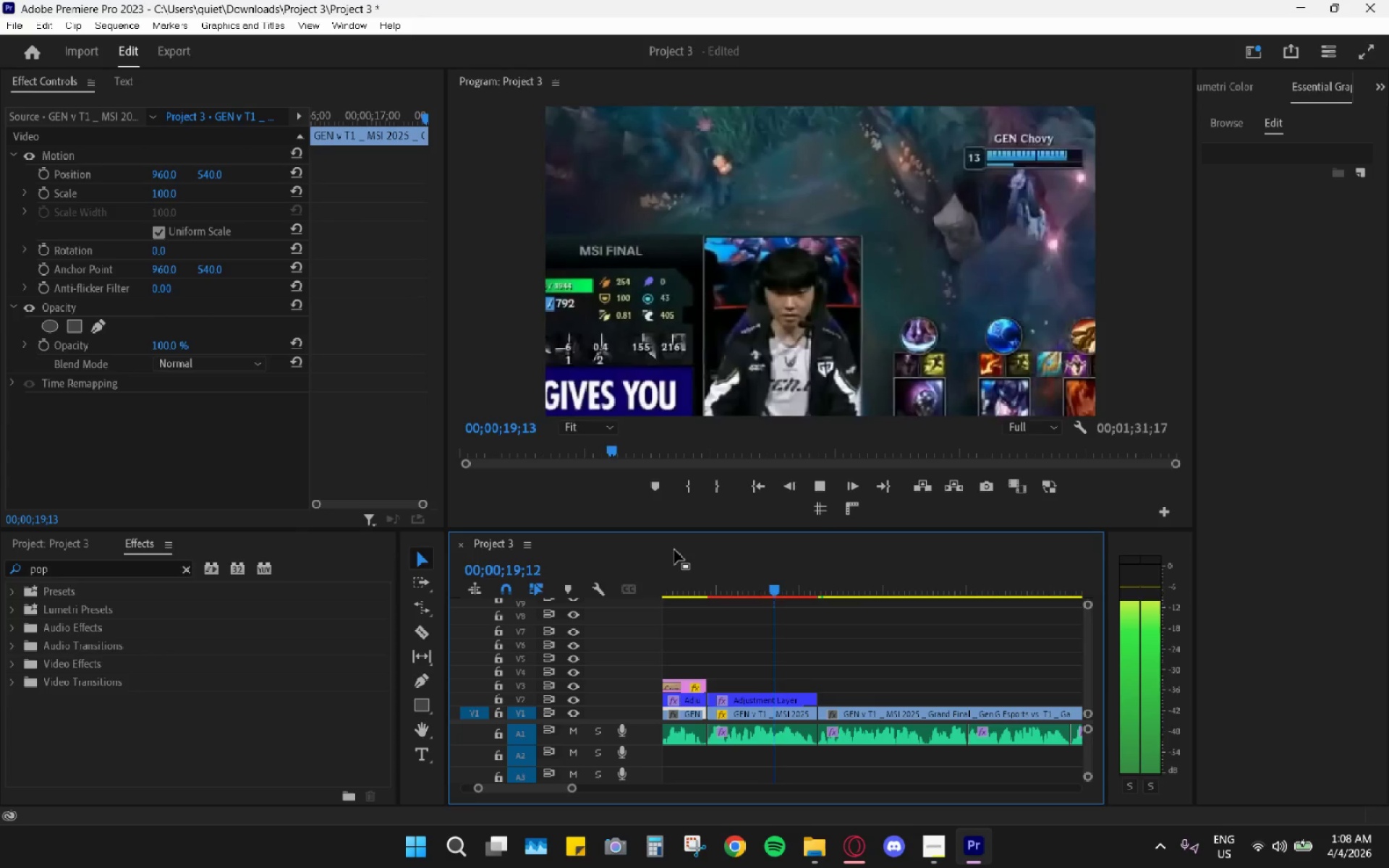 
key(Space)
 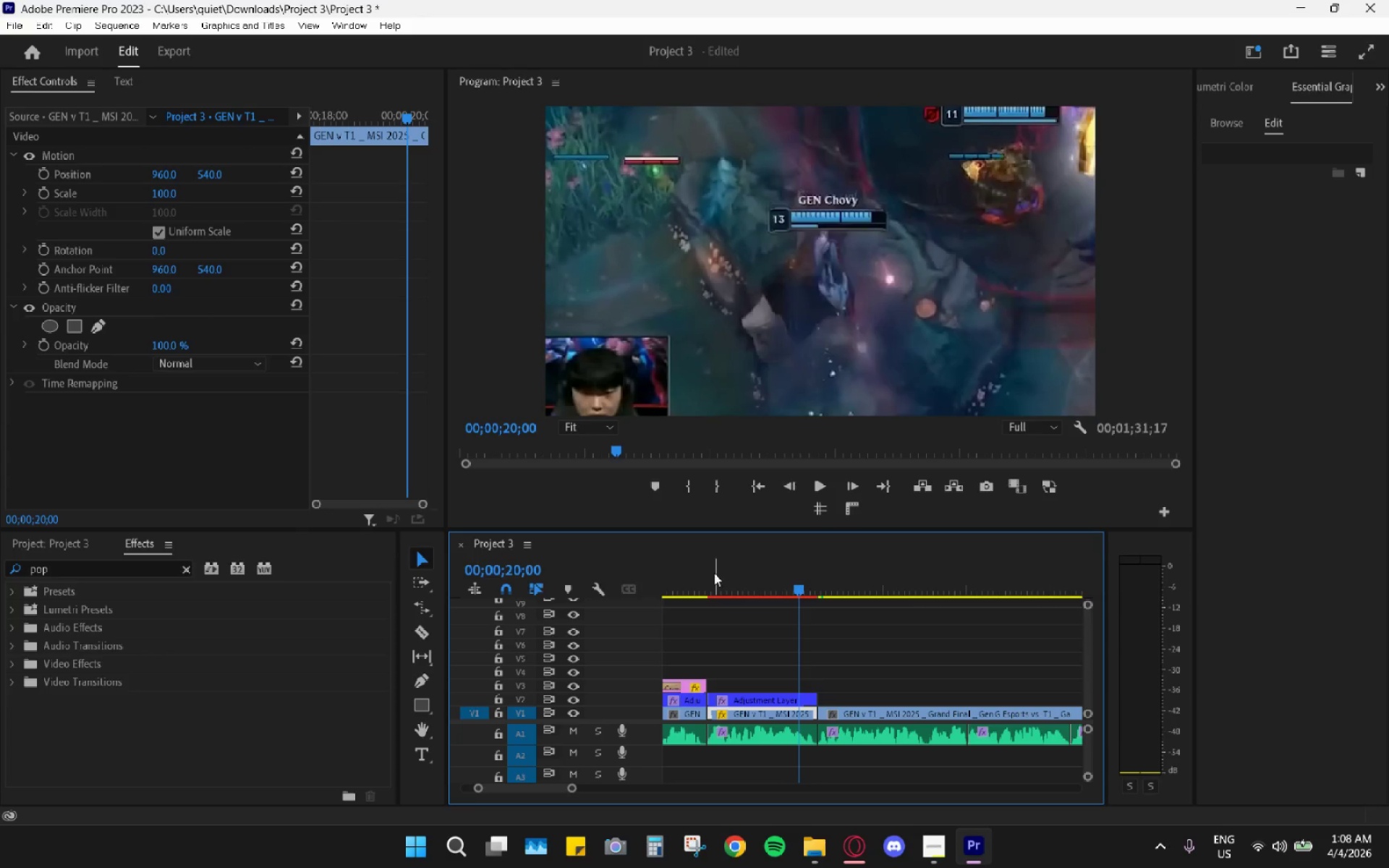 
left_click_drag(start_coordinate=[712, 582], to_coordinate=[671, 595])
 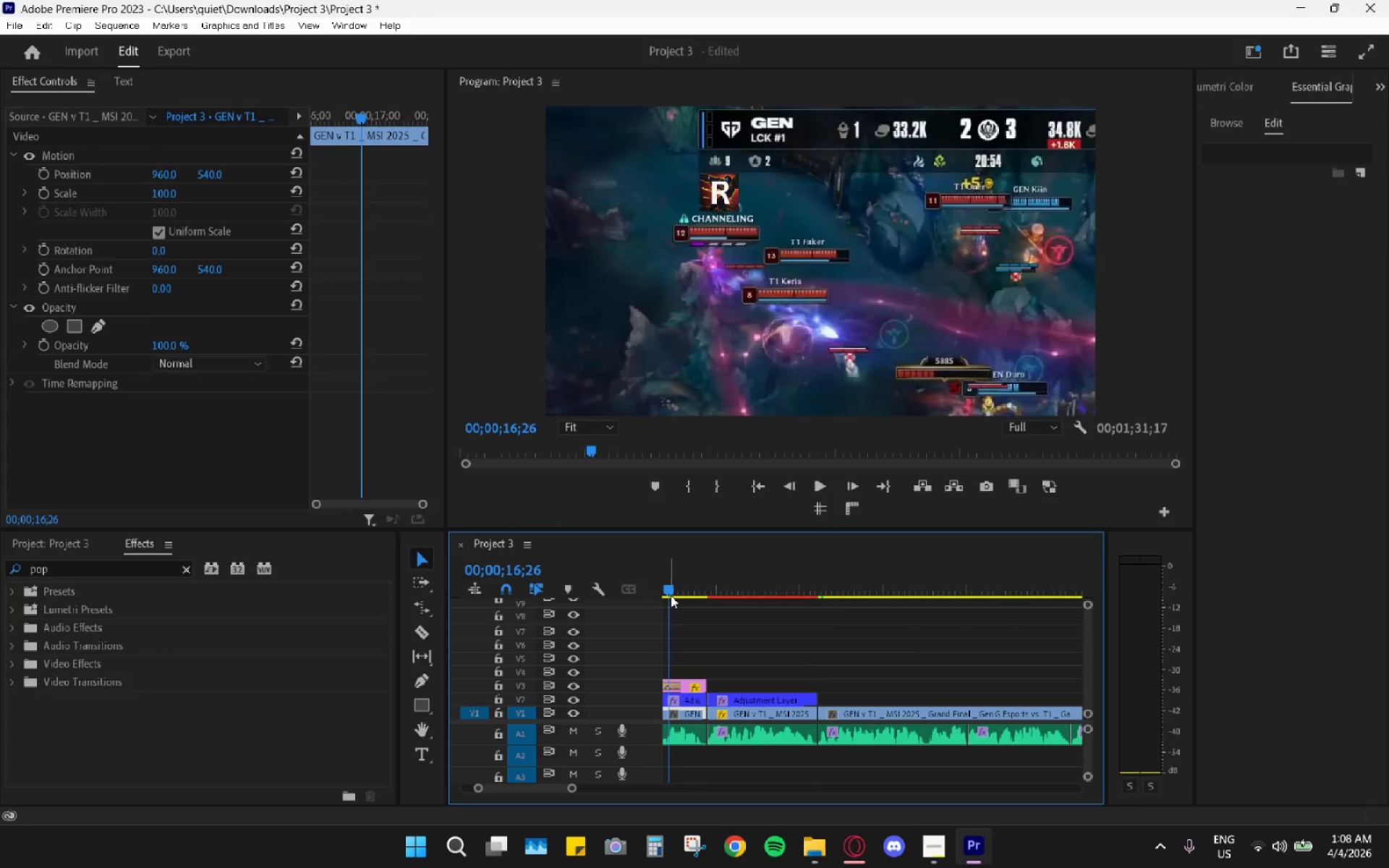 
key(Space)
 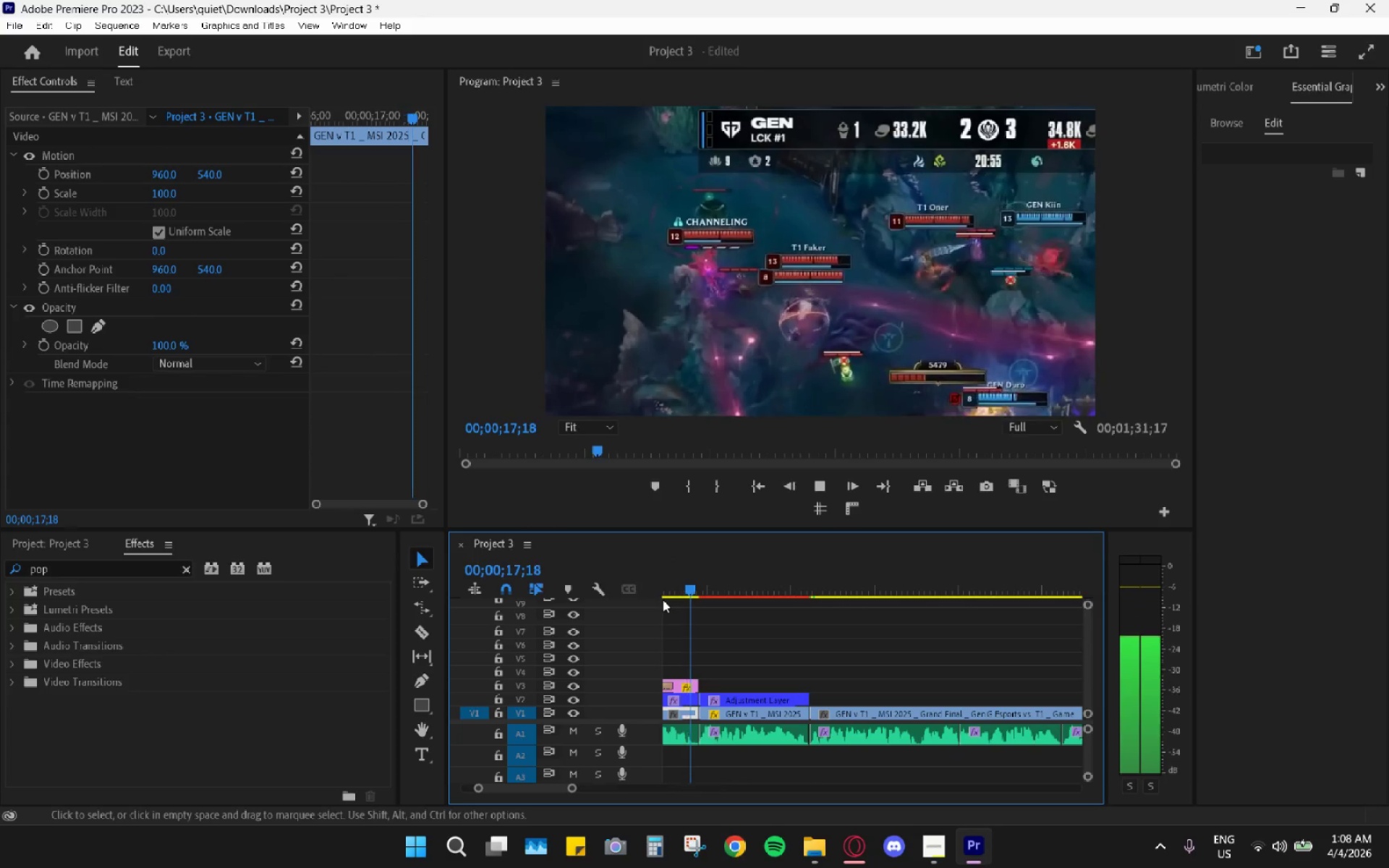 
key(Space)
 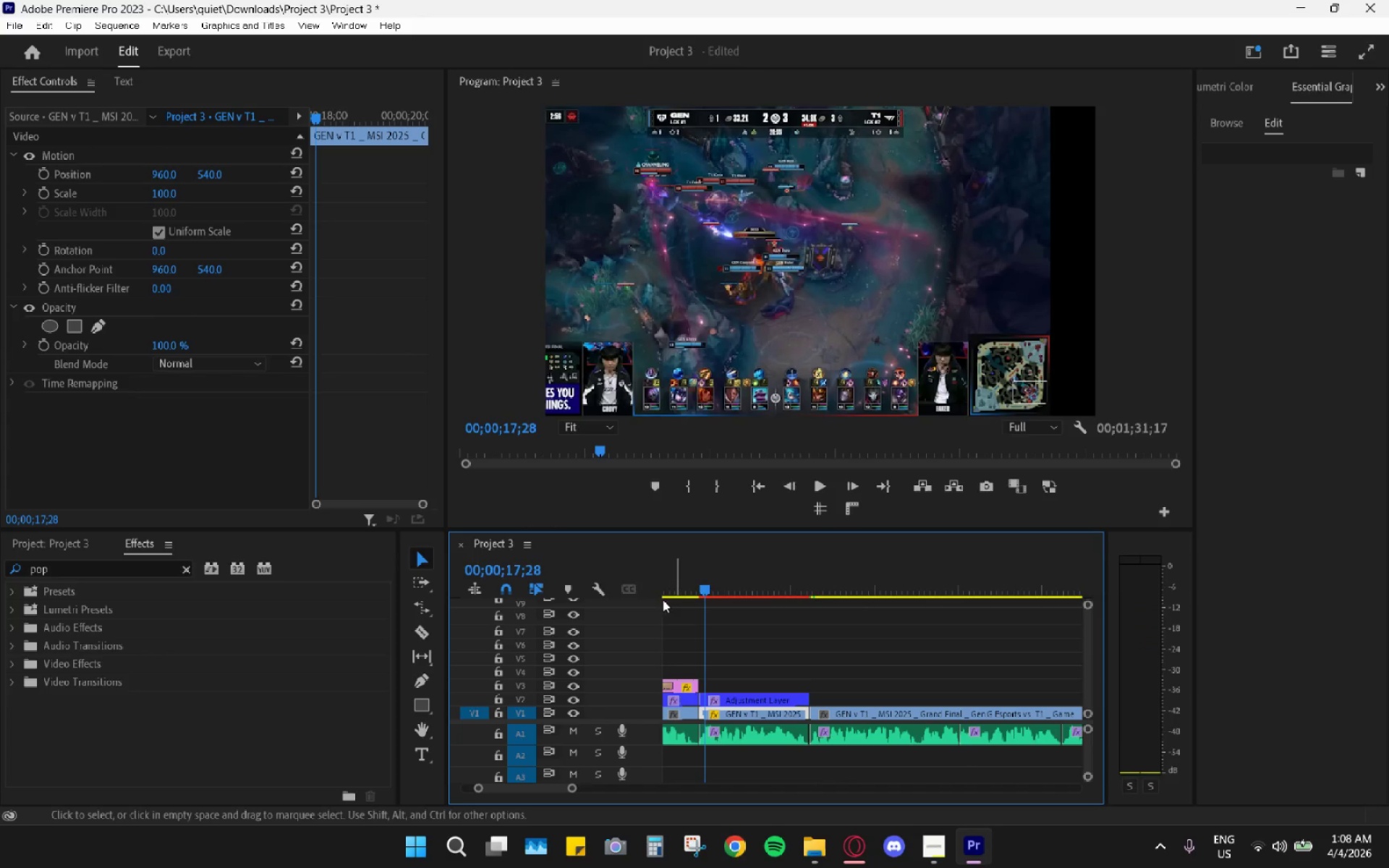 
key(Space)
 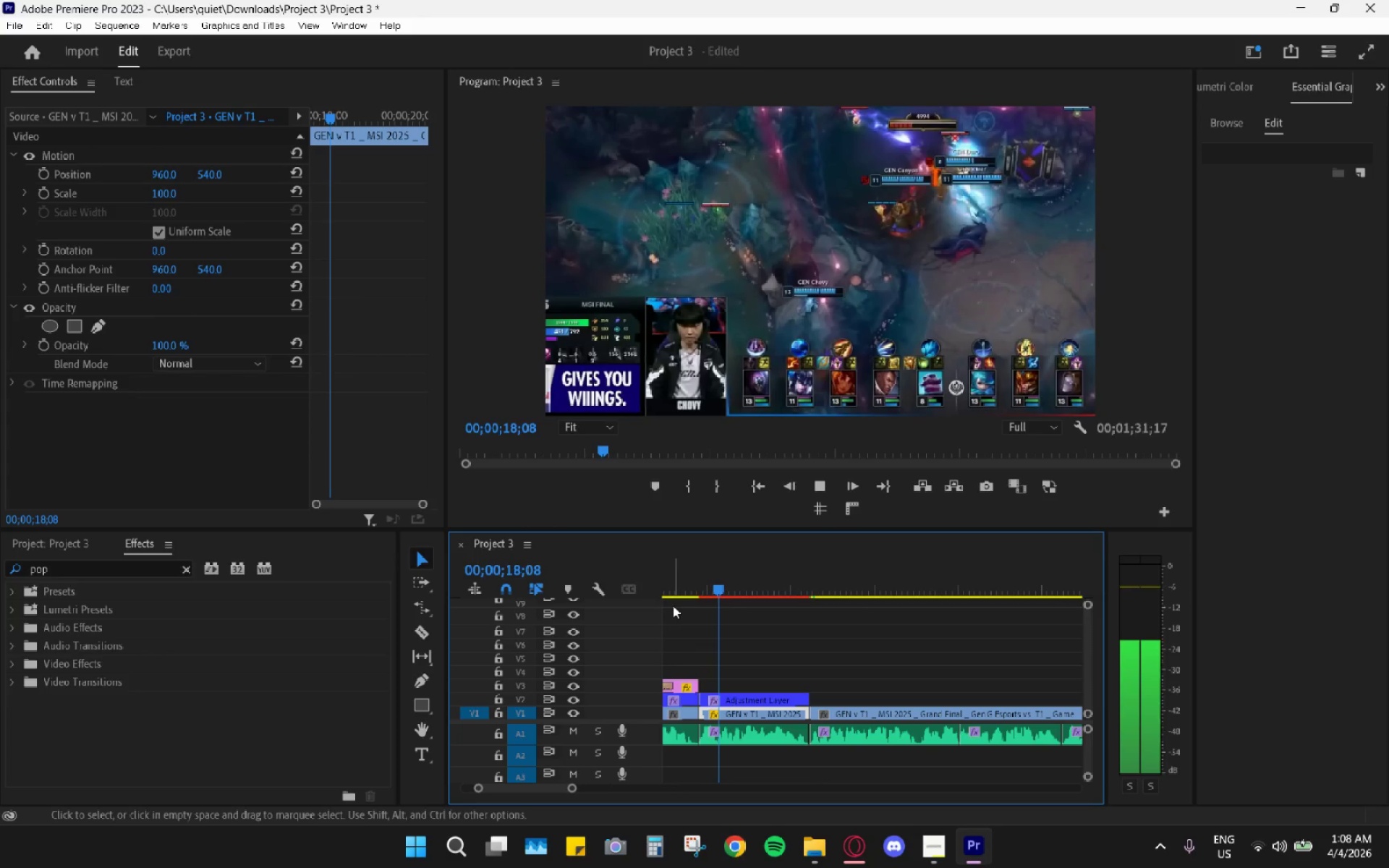 
key(Space)
 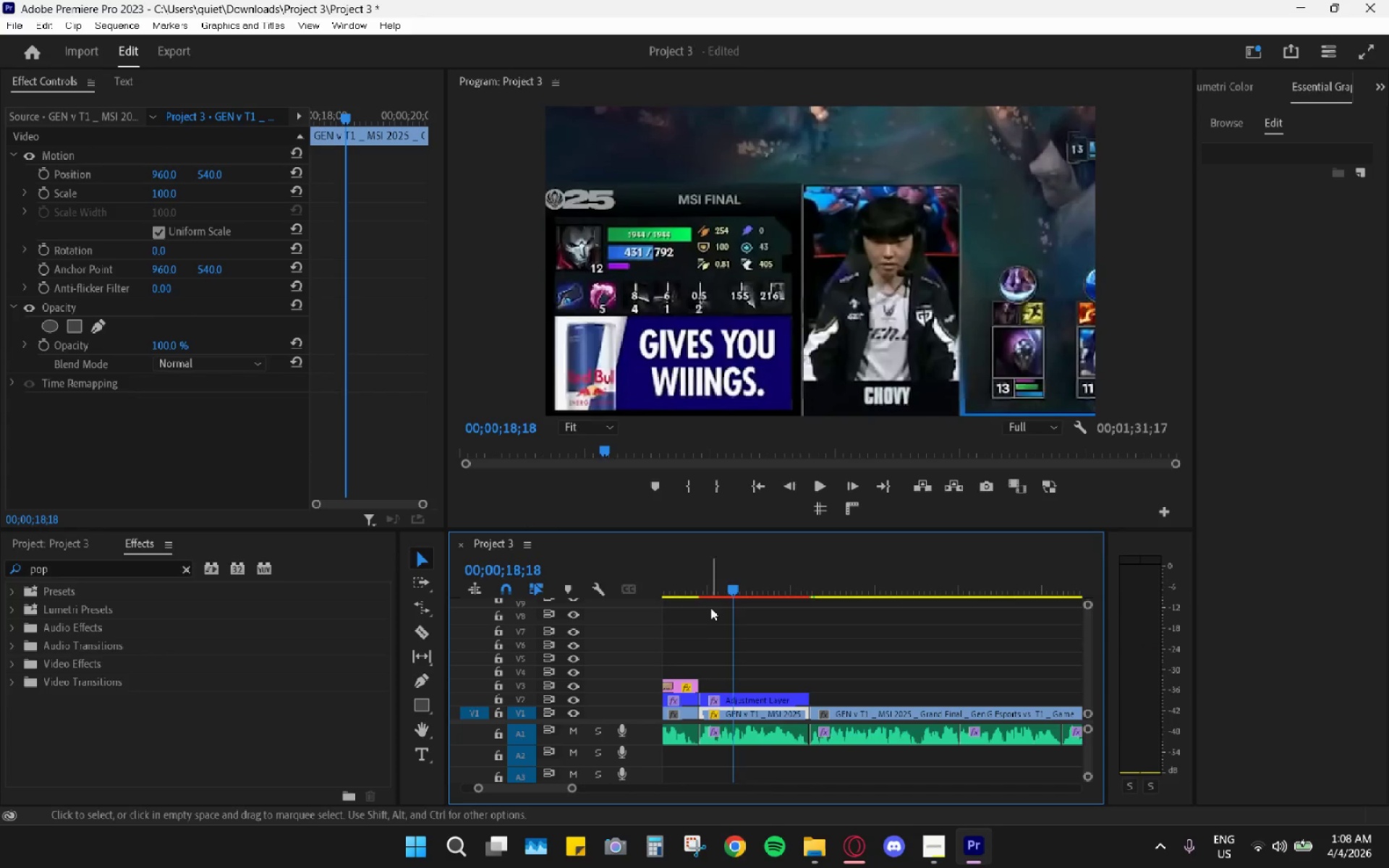 
hold_key(key=AltLeft, duration=0.47)
scroll: coordinate [701, 616], scroll_direction: down, amount: 4.0
 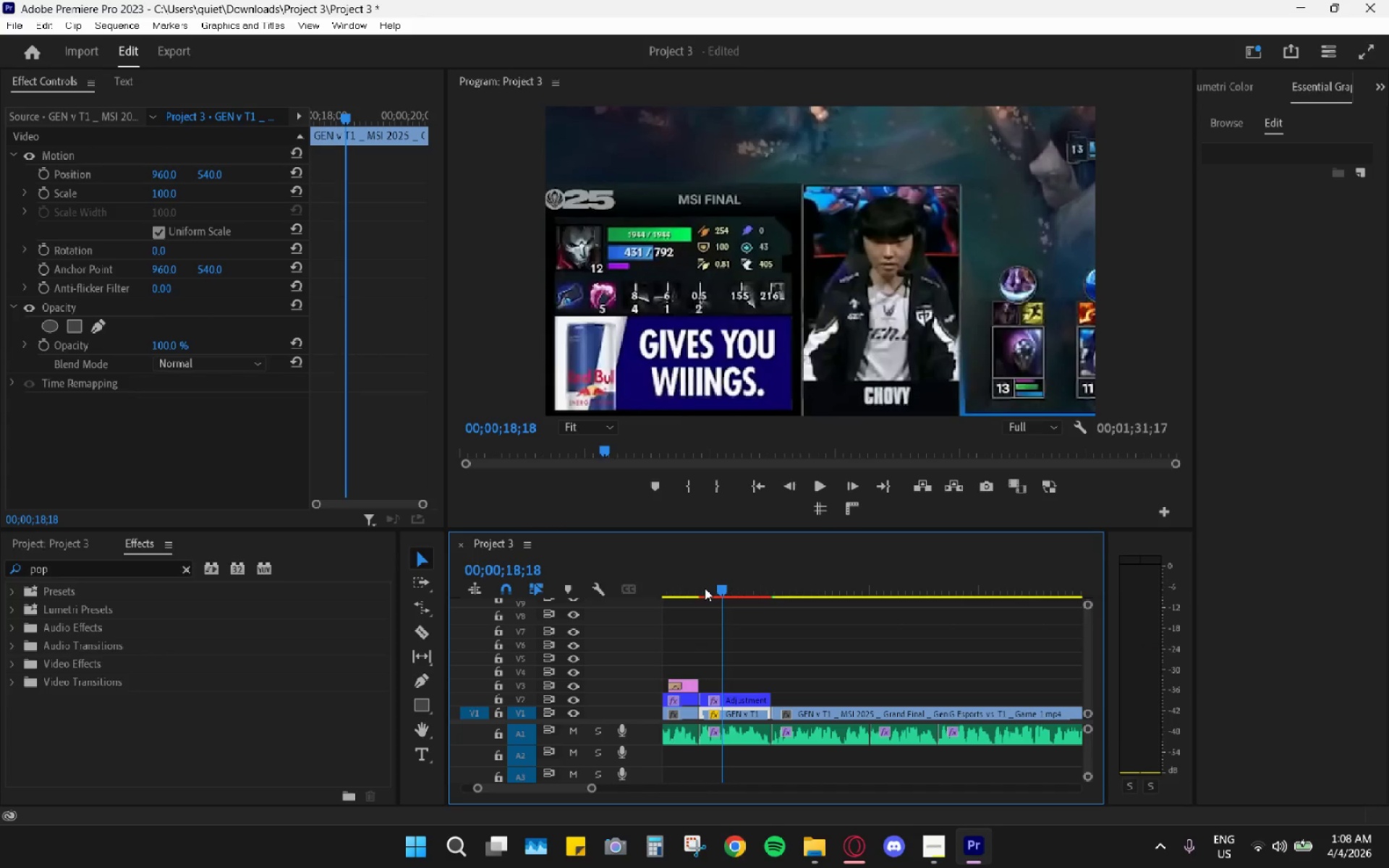 
left_click_drag(start_coordinate=[698, 585], to_coordinate=[679, 582])
 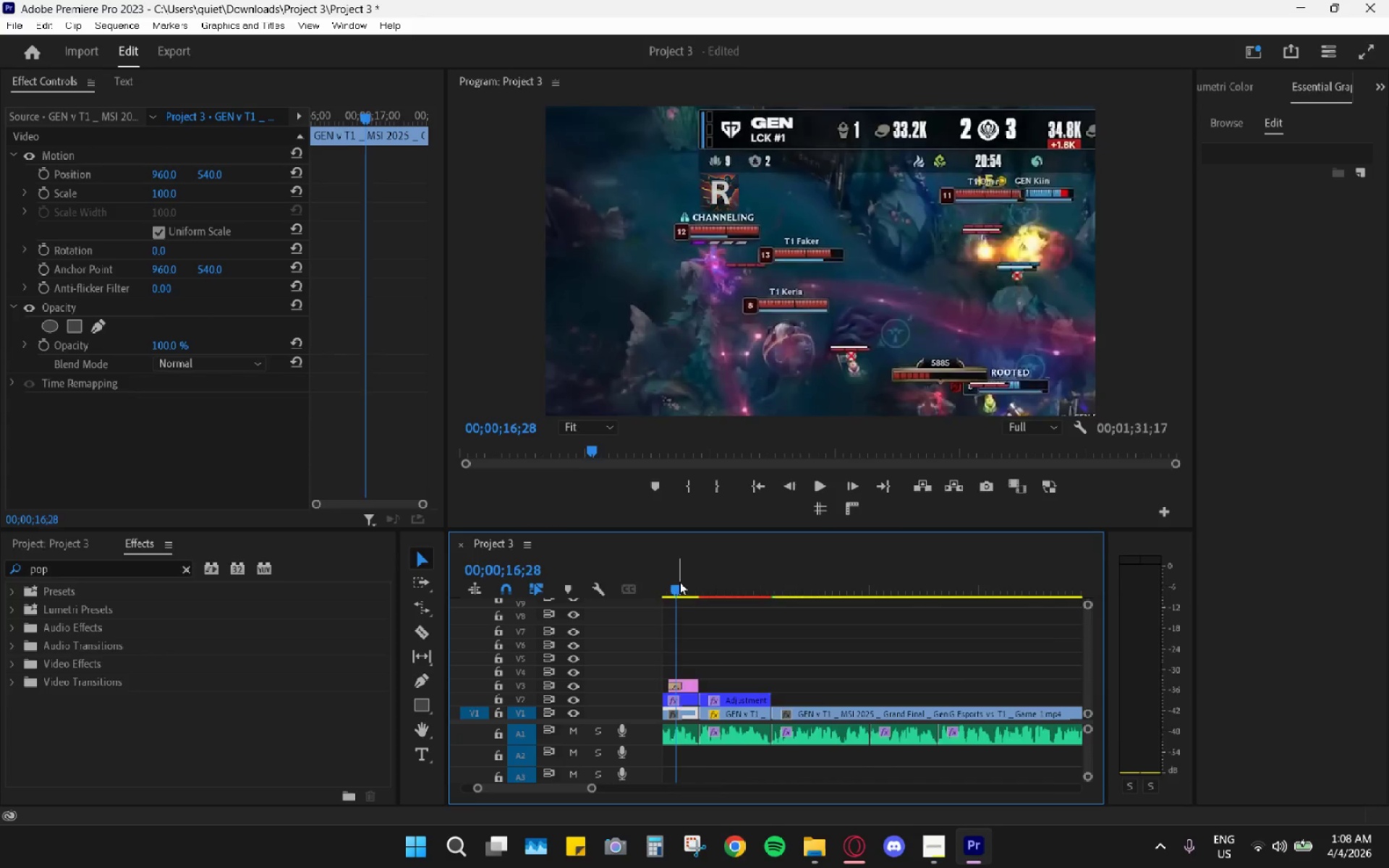 
key(Space)
 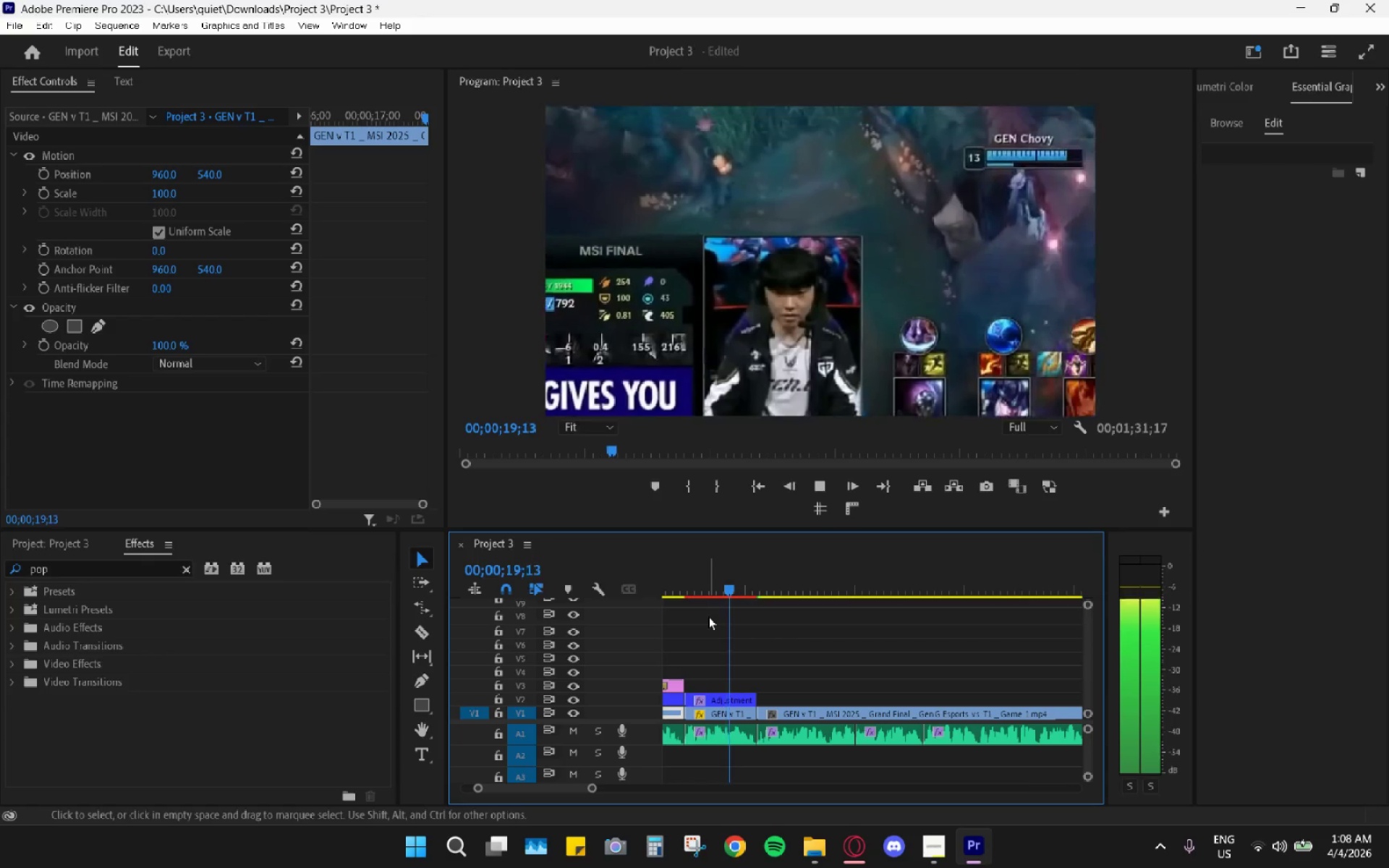 
key(Space)
 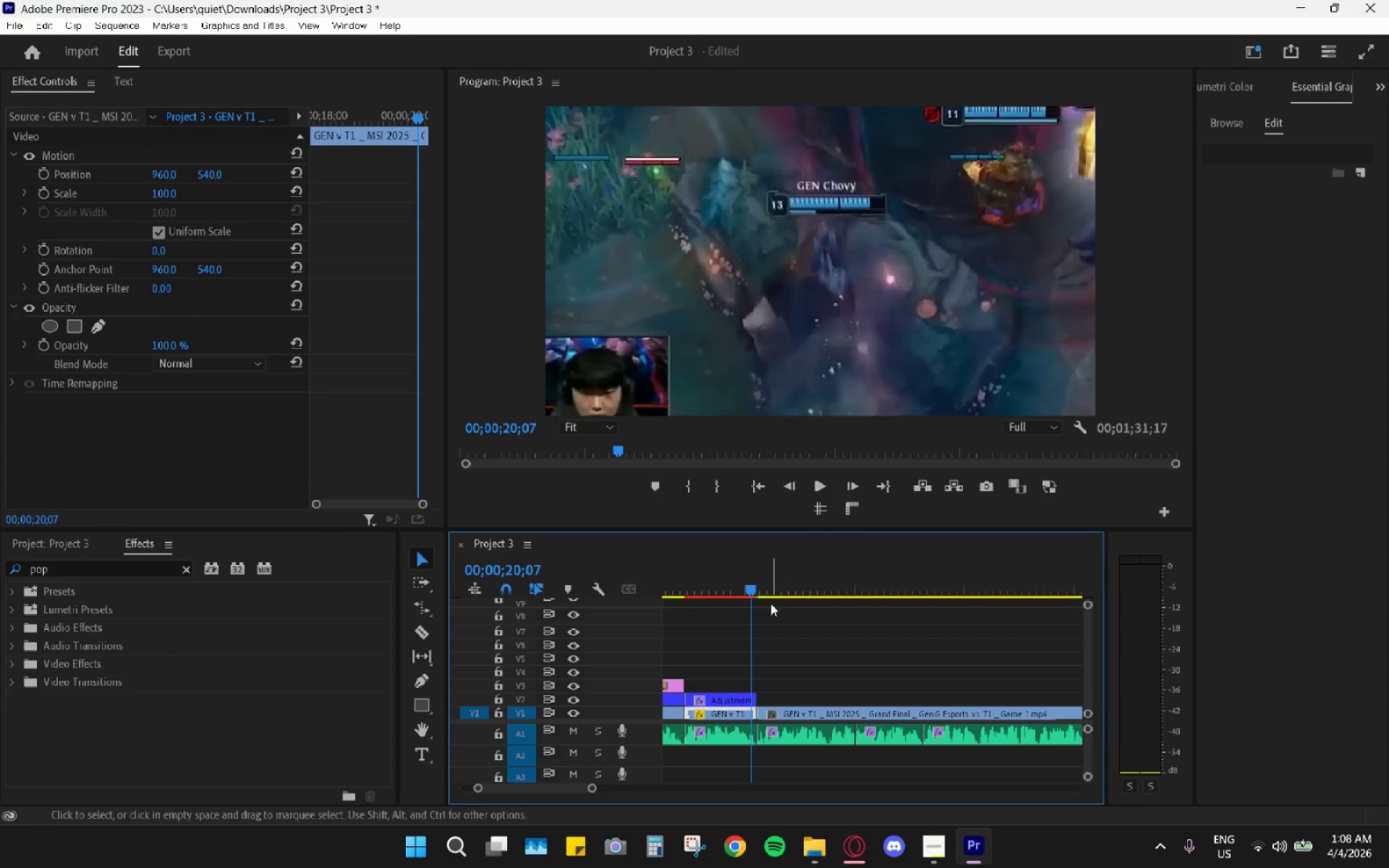 
left_click_drag(start_coordinate=[736, 579], to_coordinate=[681, 584])
 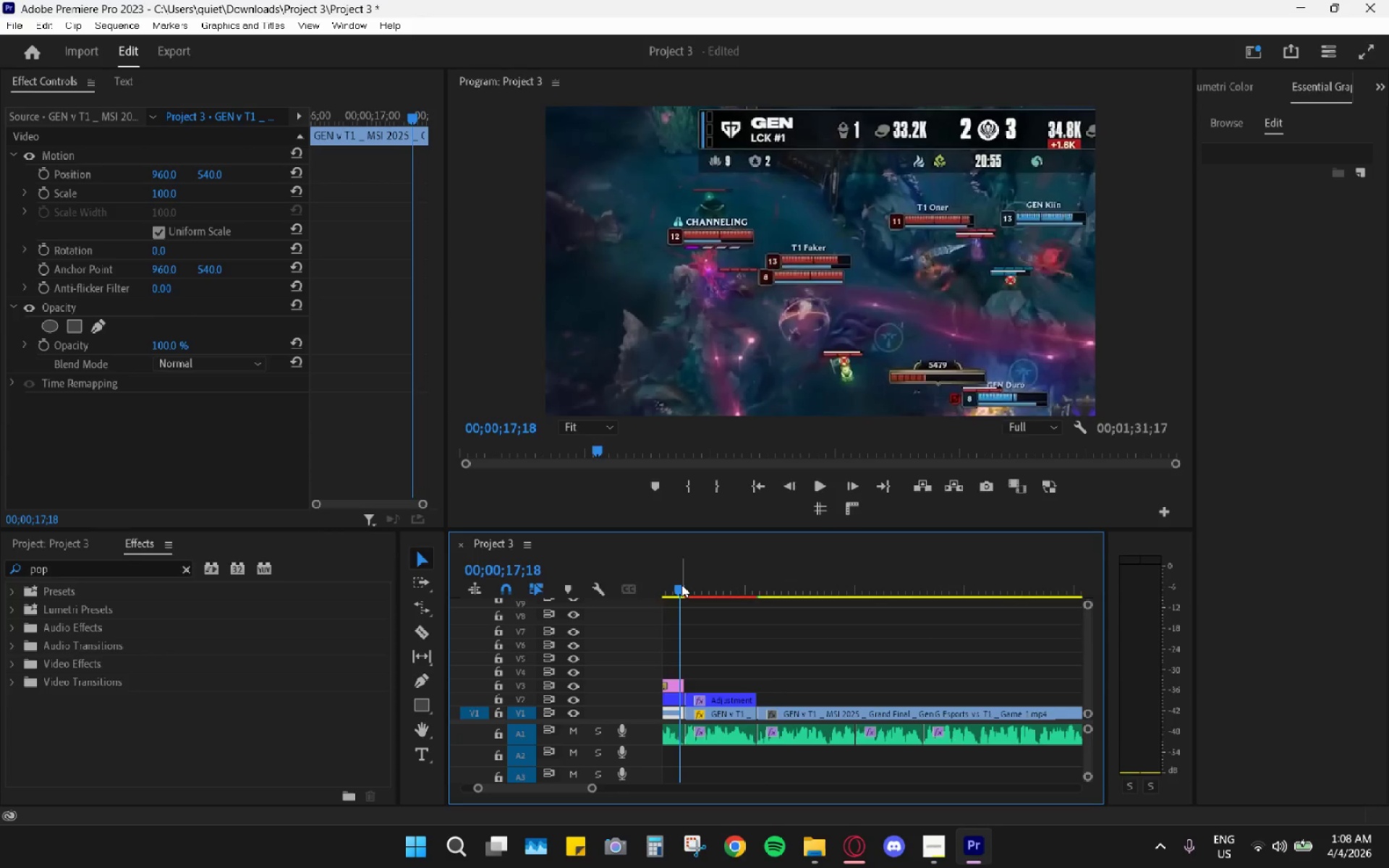 
key(Space)
 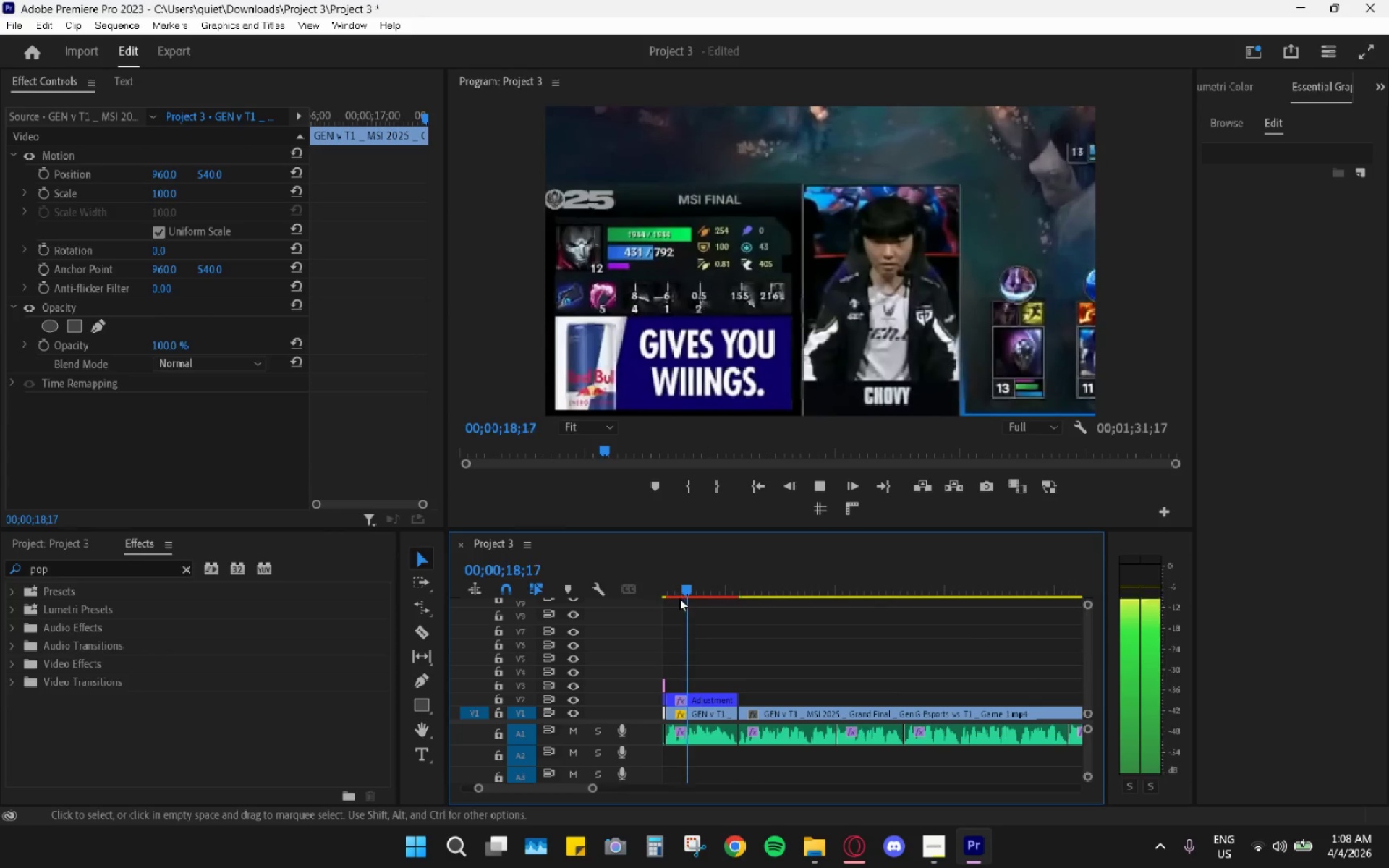 
key(Space)
 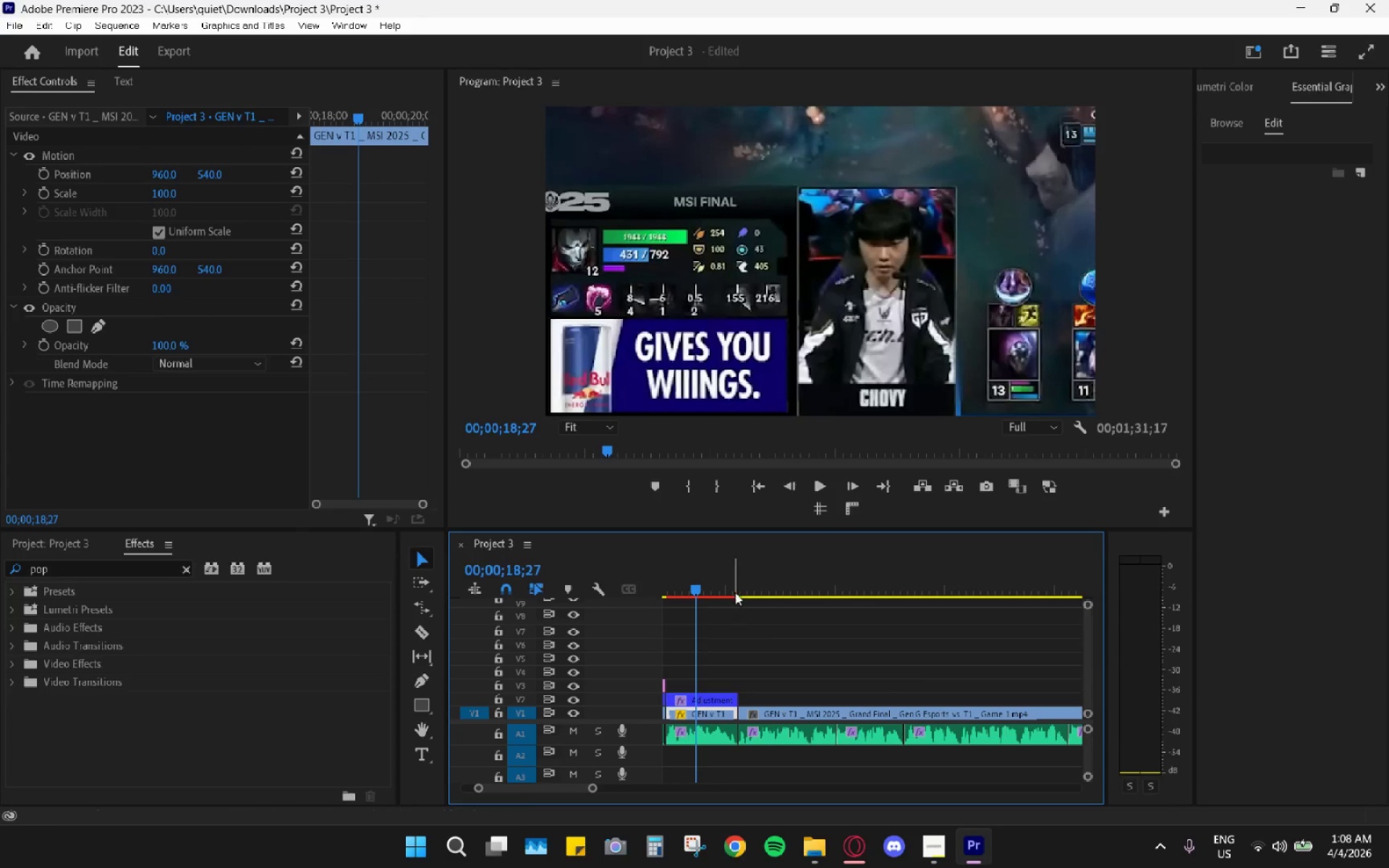 
left_click_drag(start_coordinate=[700, 583], to_coordinate=[675, 590])
 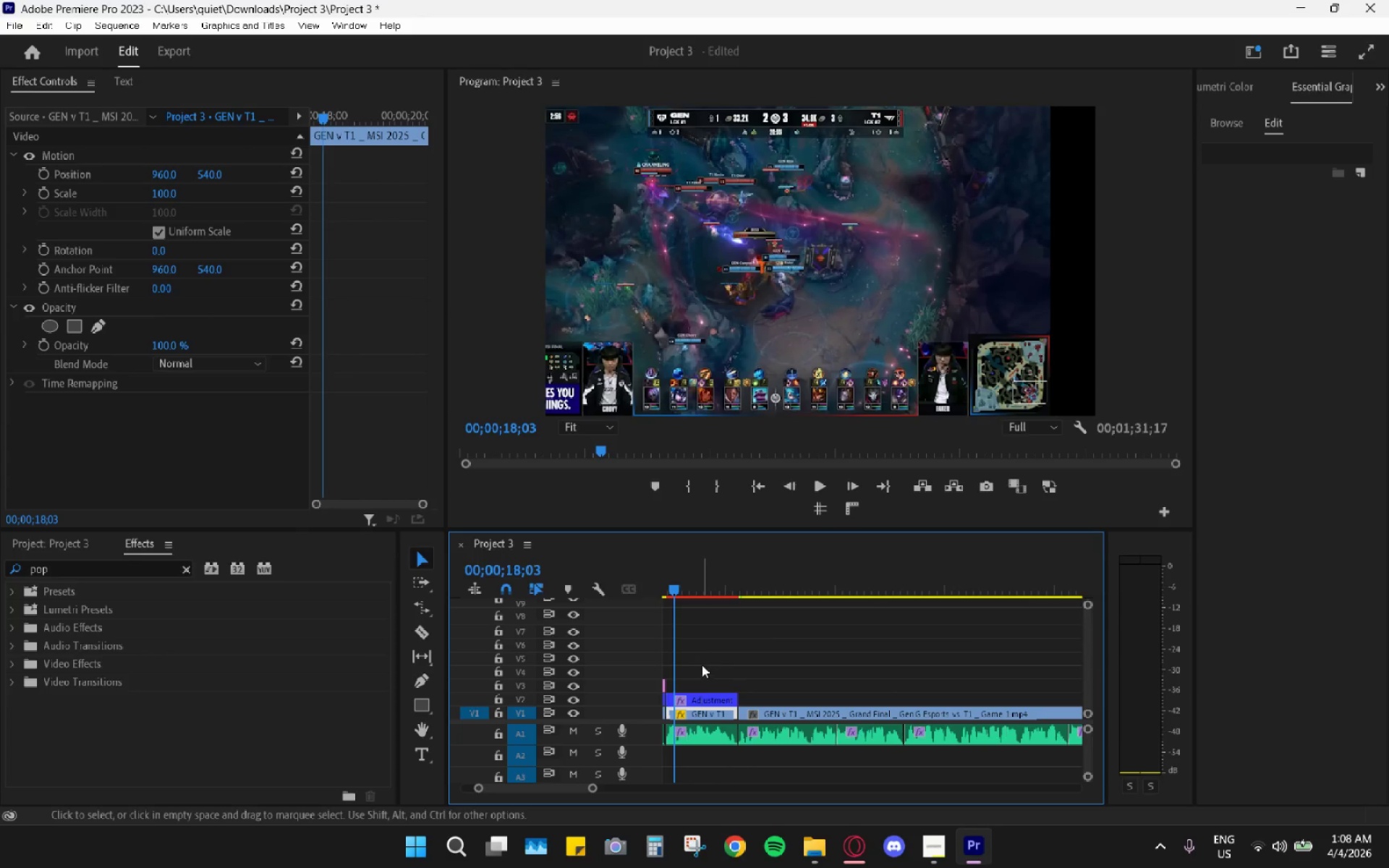 
key(Space)
 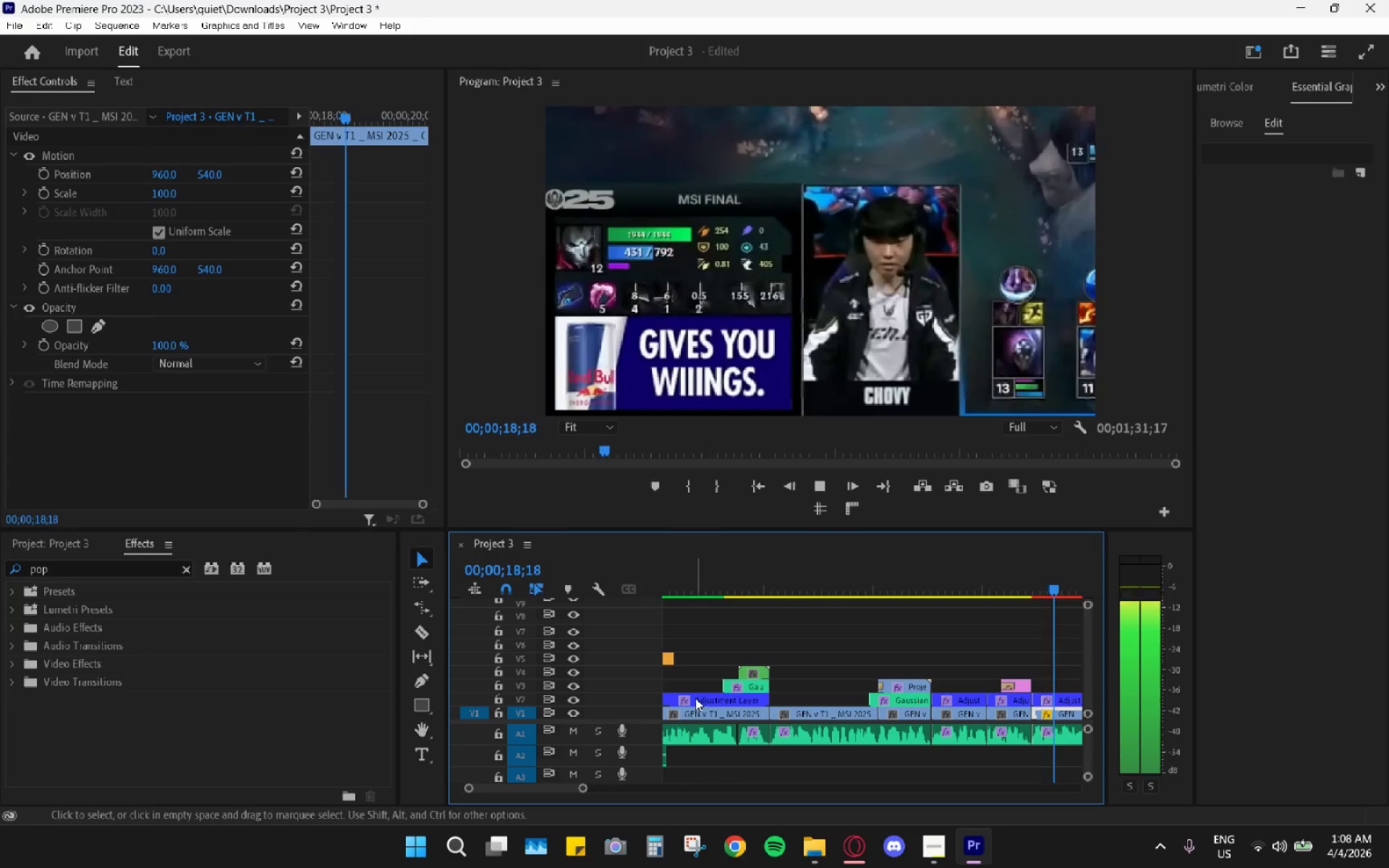 
key(Space)
 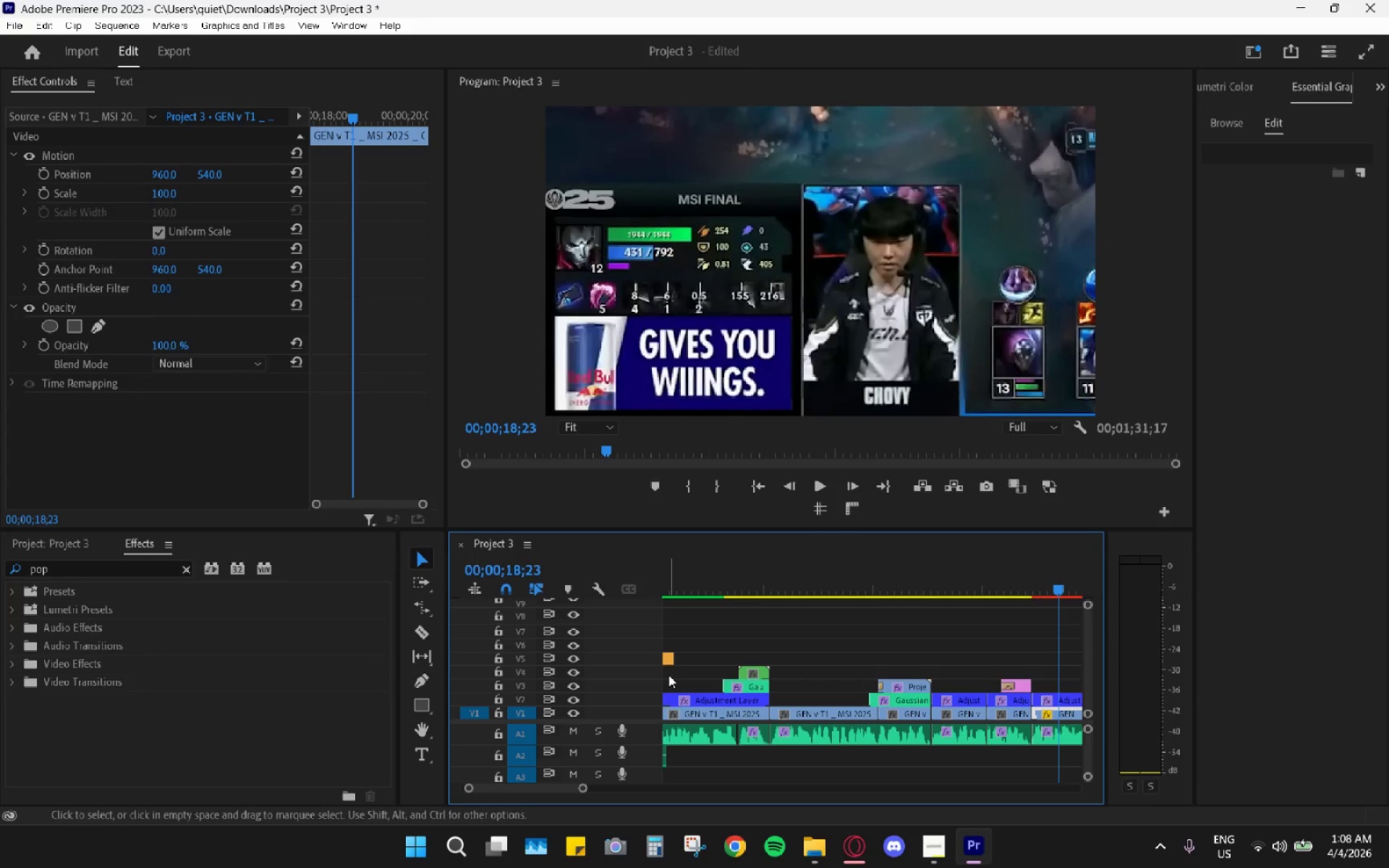 
wait(7.47)
 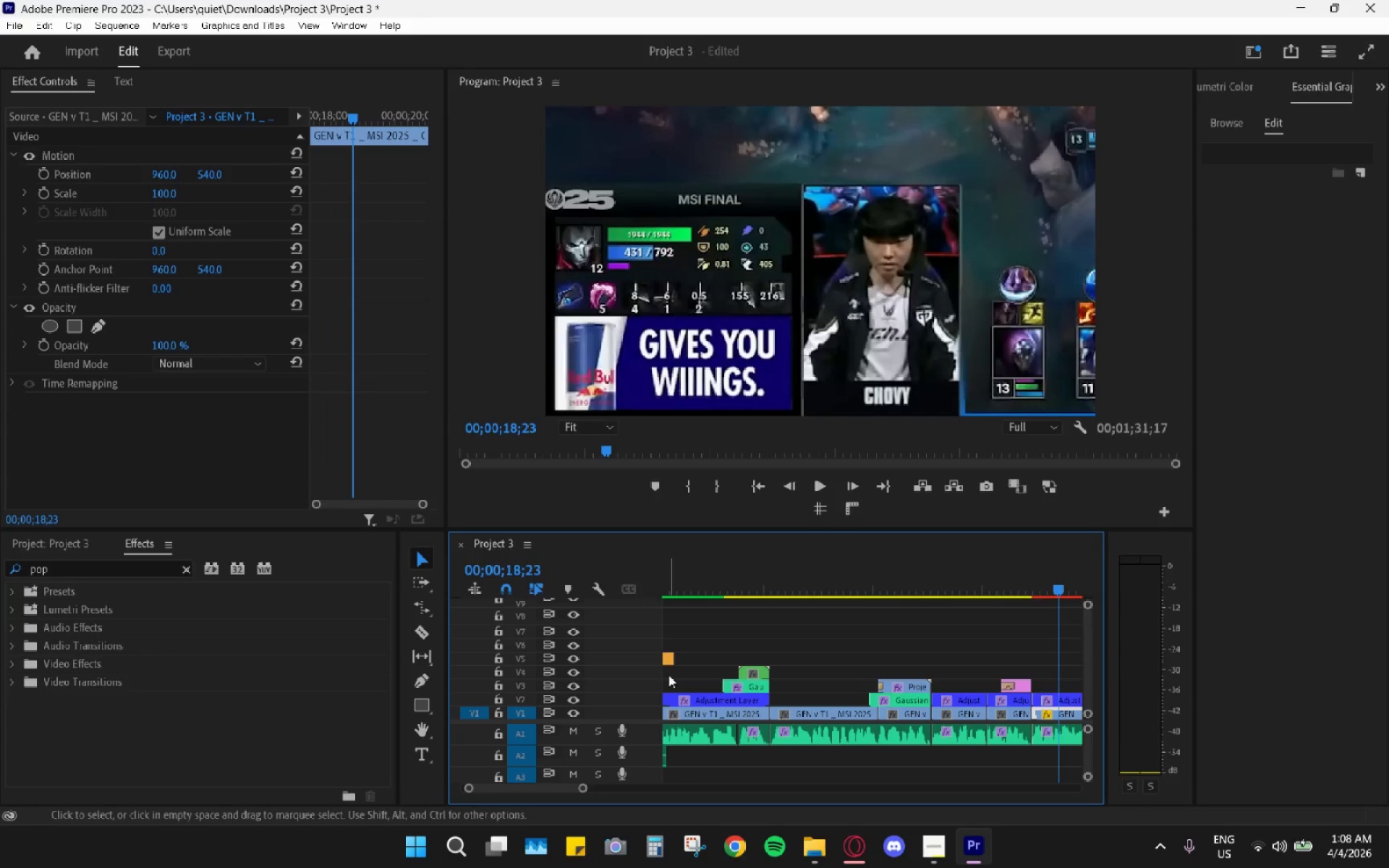 
scroll: coordinate [1010, 673], scroll_direction: down, amount: 5.0
 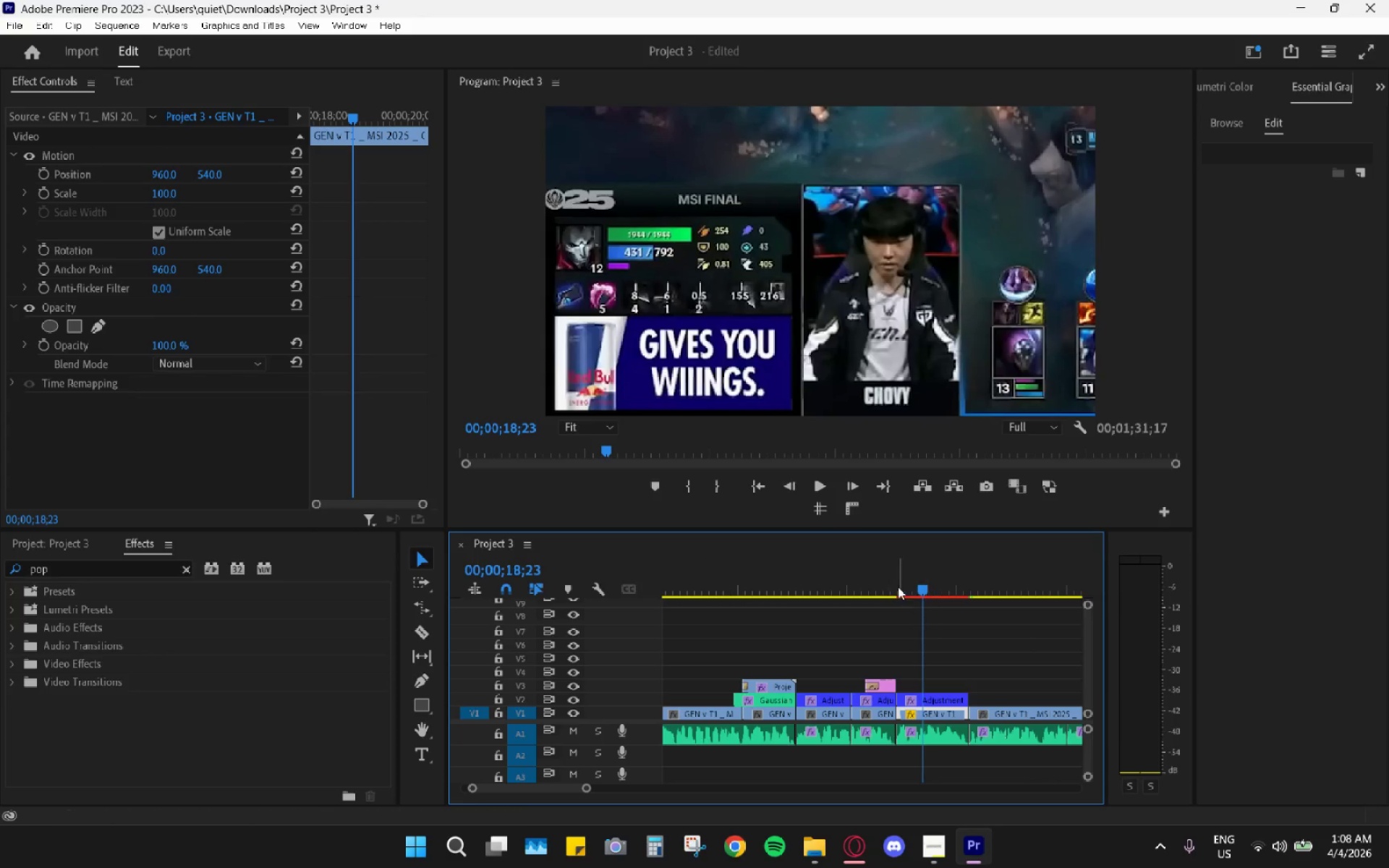 
left_click_drag(start_coordinate=[876, 579], to_coordinate=[782, 600])
 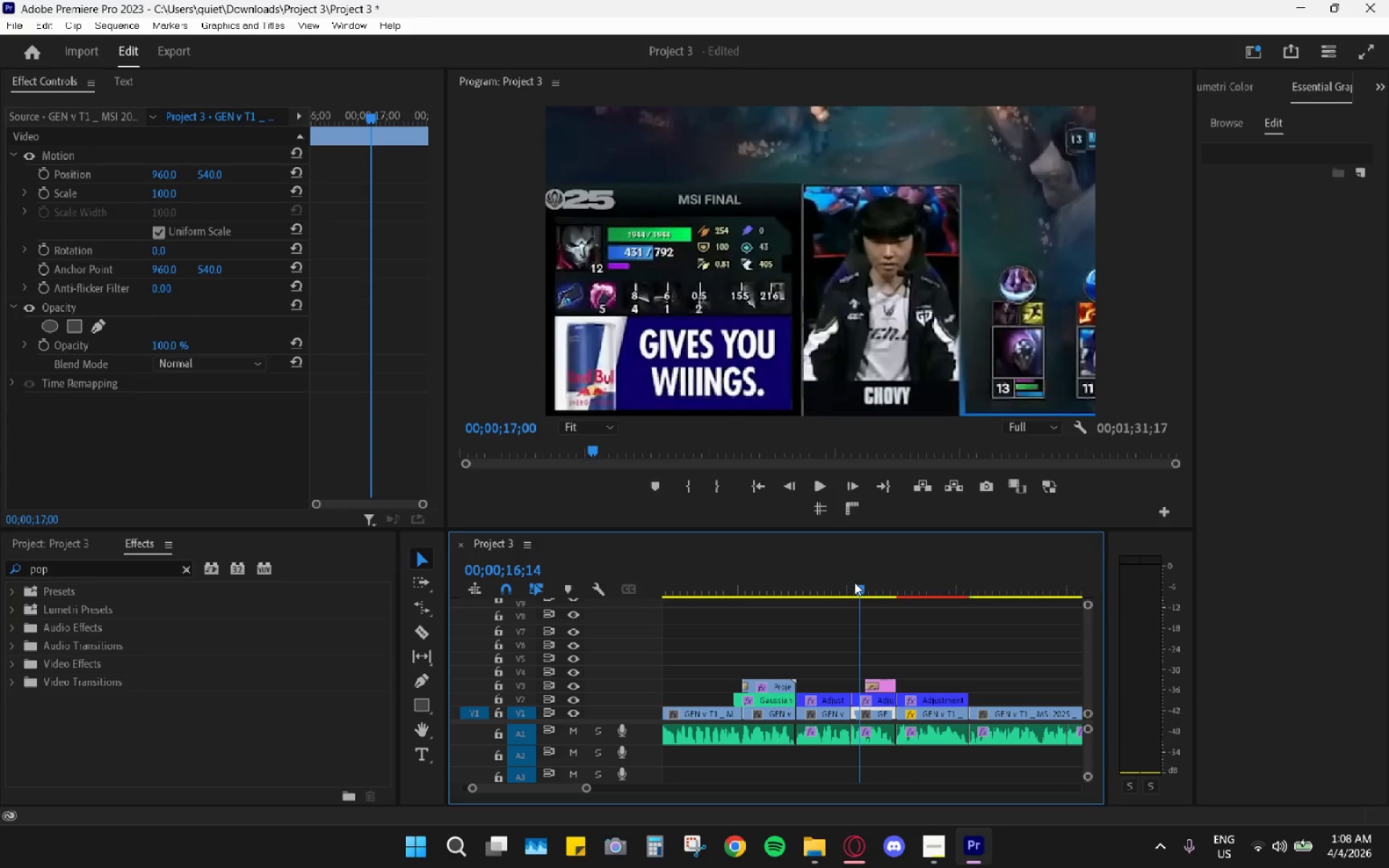 
key(Space)
 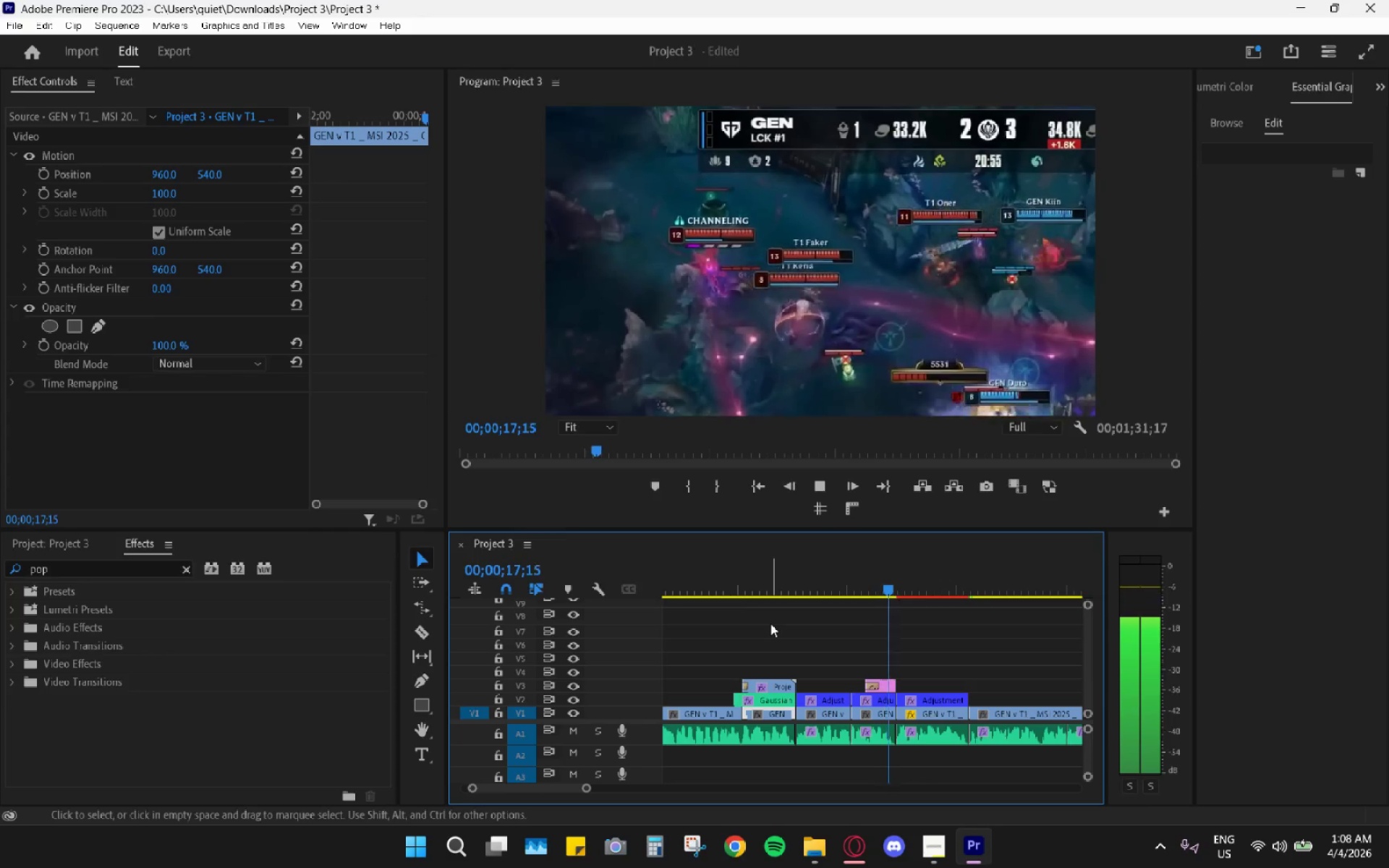 
wait(5.56)
 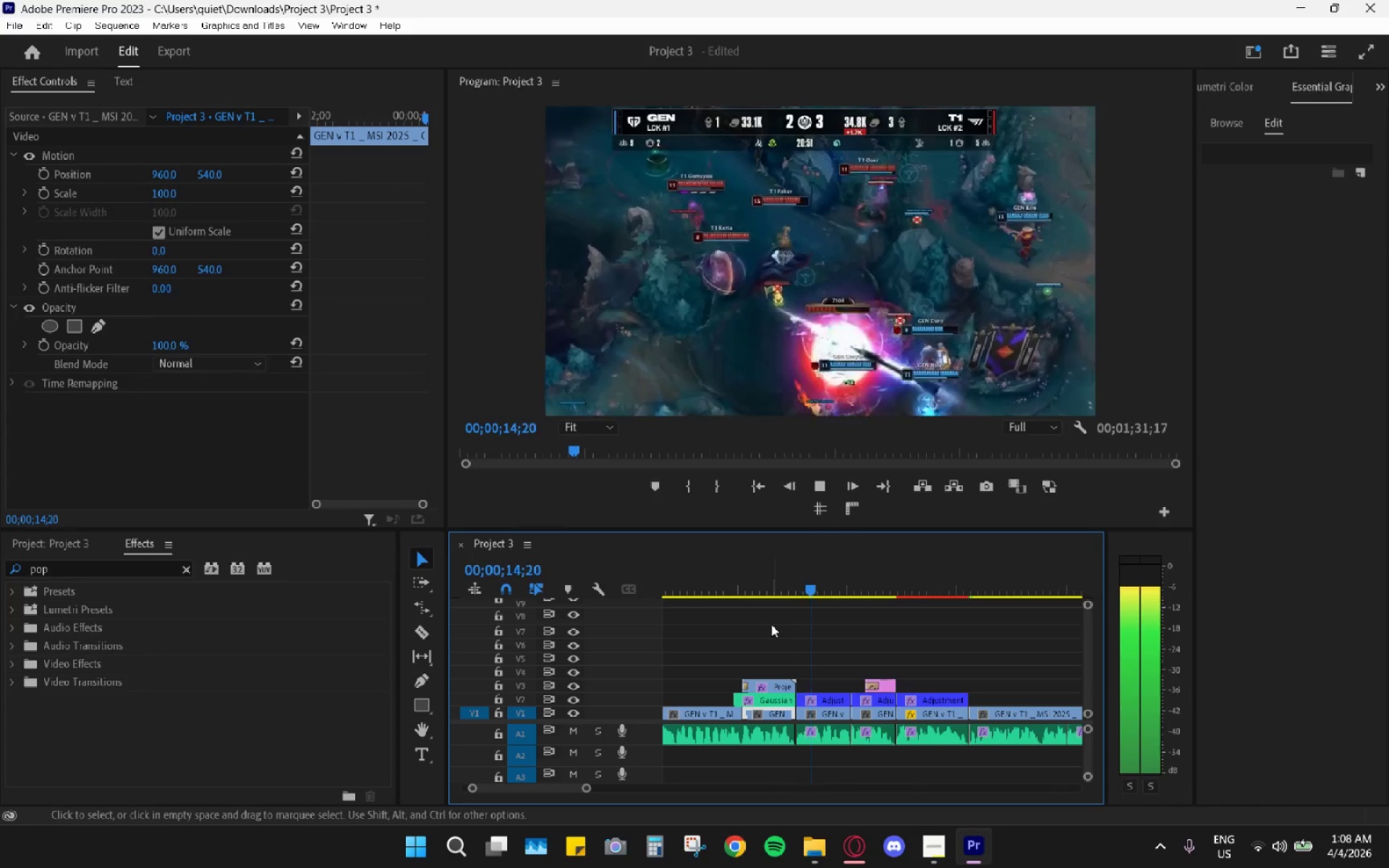 
key(Space)
 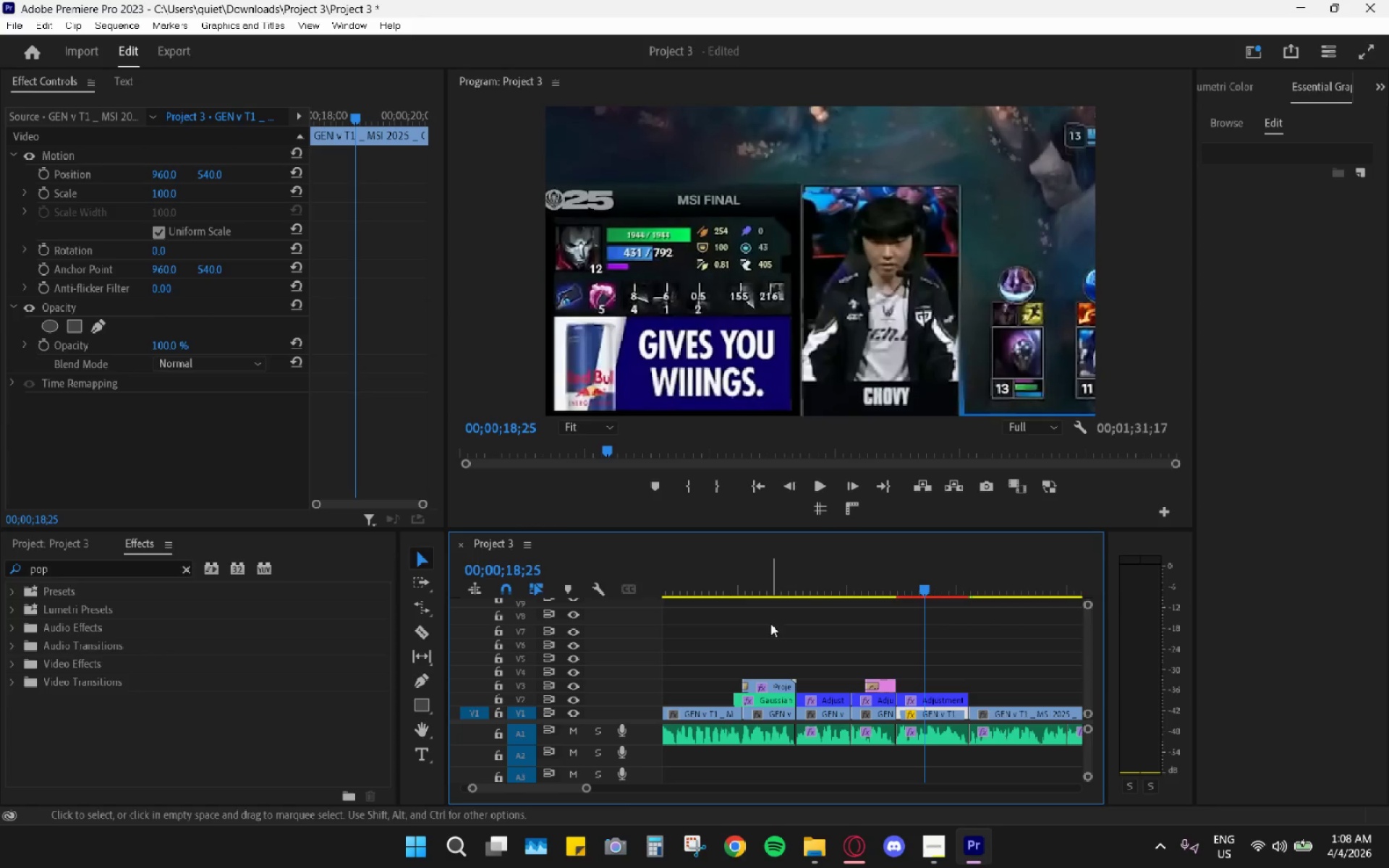 
key(Space)
 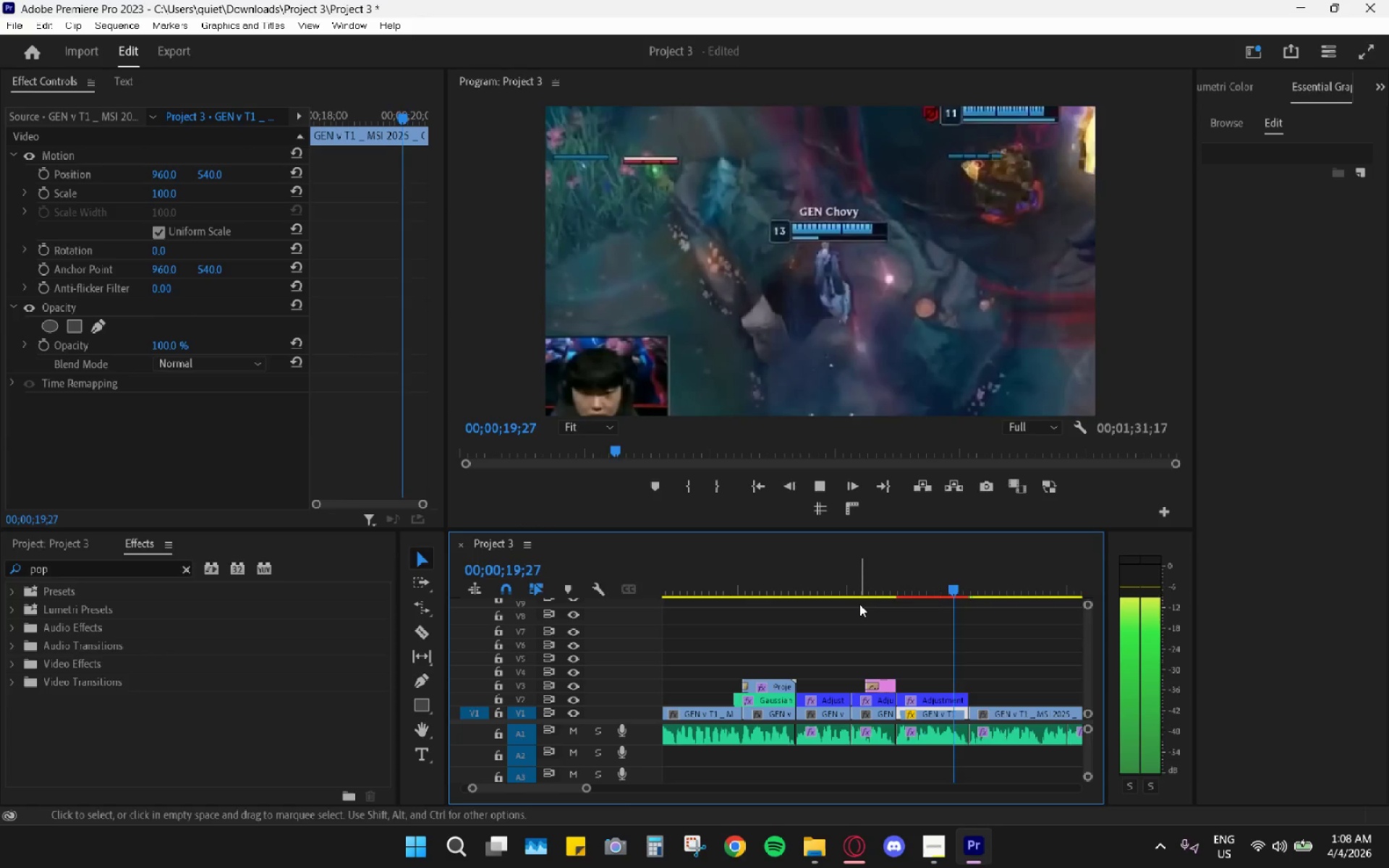 
key(Space)
 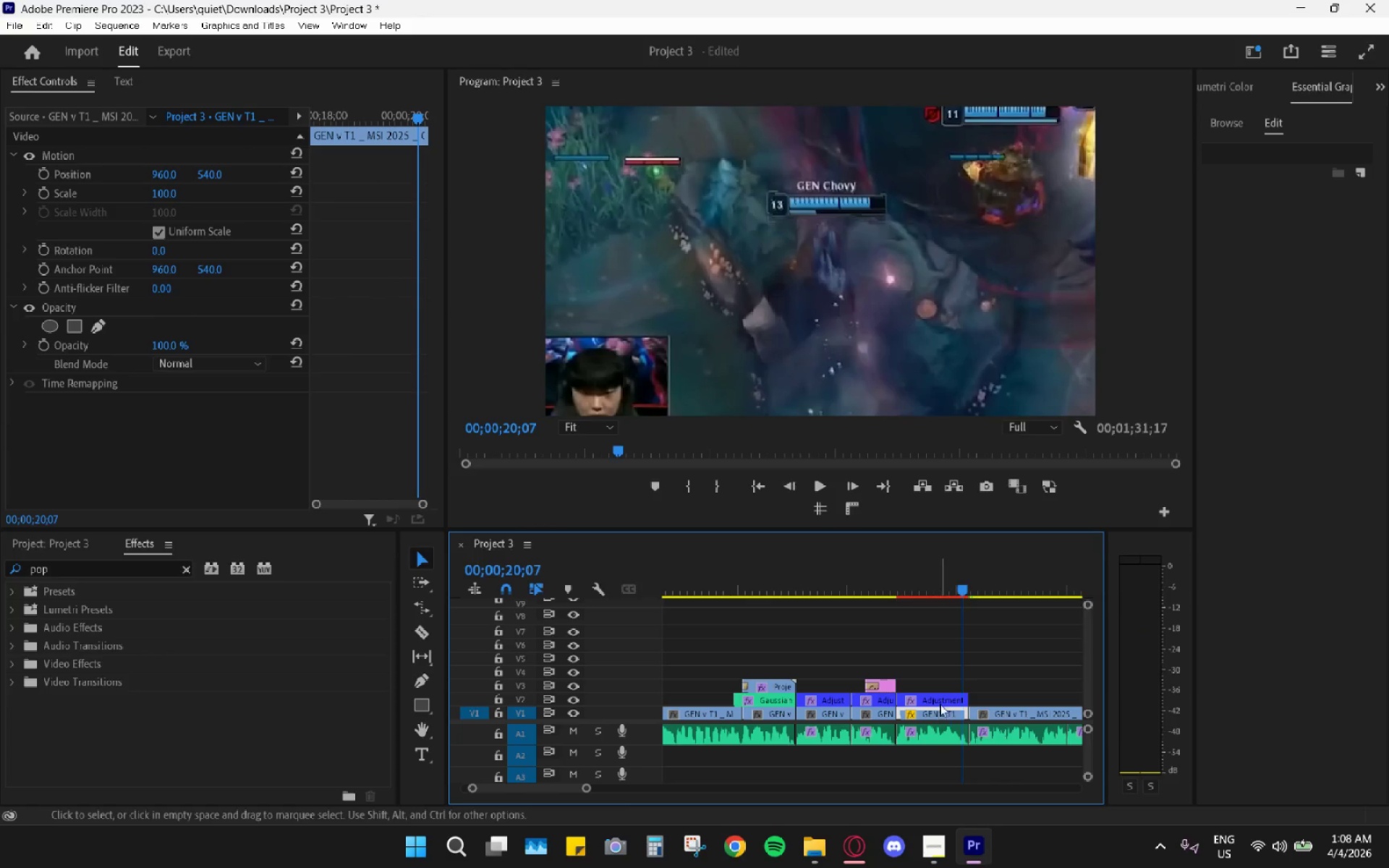 
left_click([940, 697])
 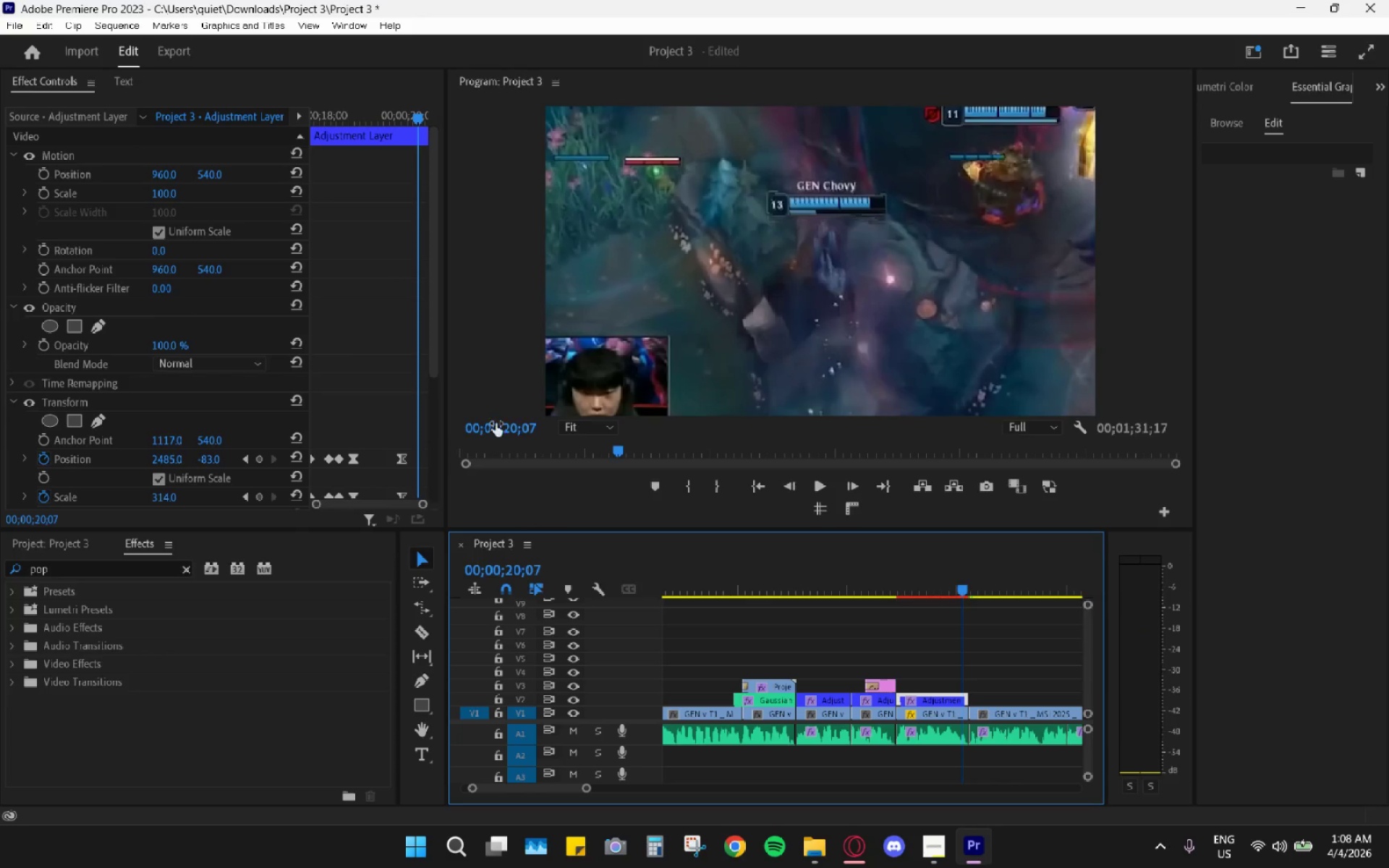 
scroll: coordinate [417, 461], scroll_direction: down, amount: 3.0
 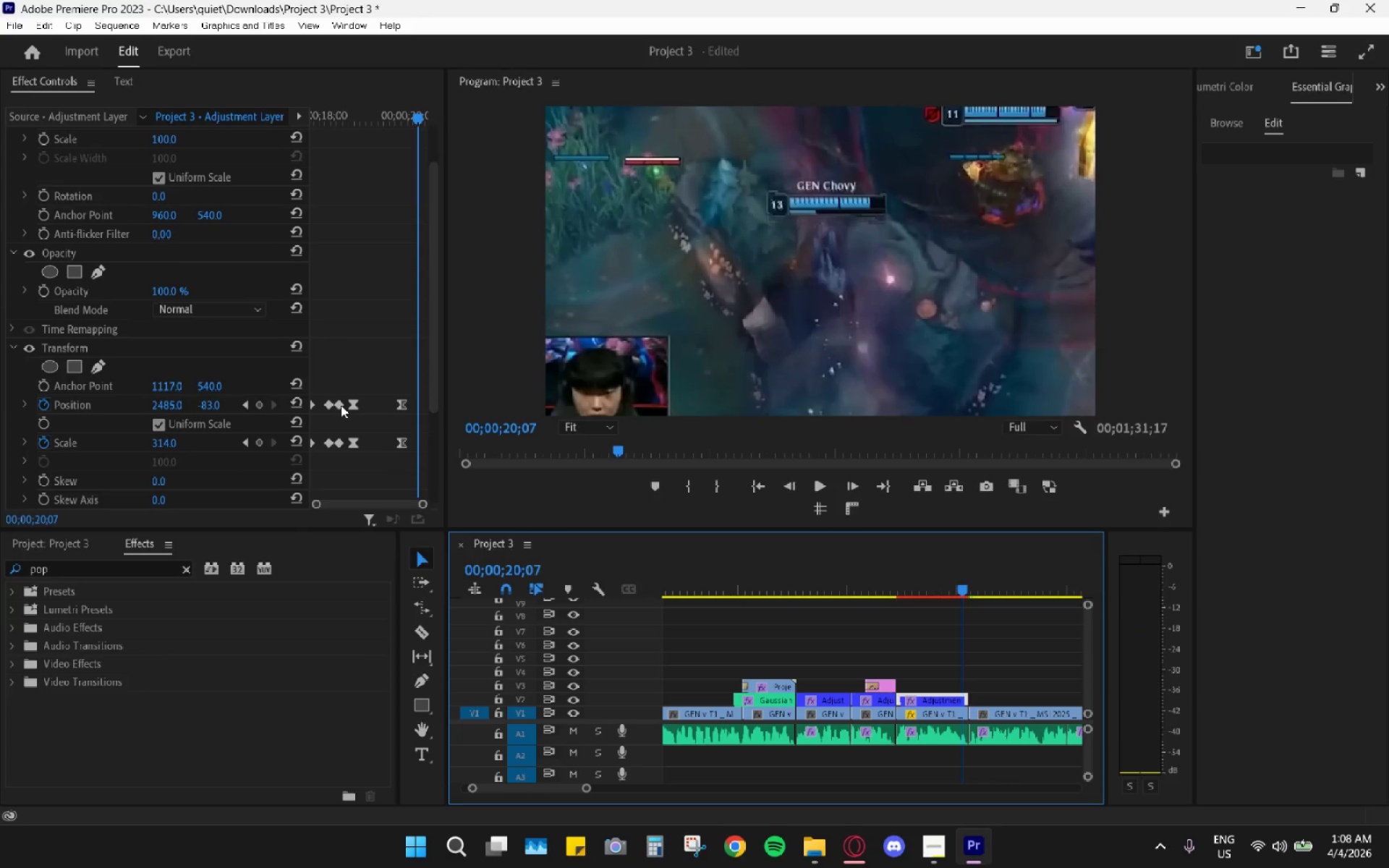 
left_click_drag(start_coordinate=[383, 101], to_coordinate=[376, 106])
 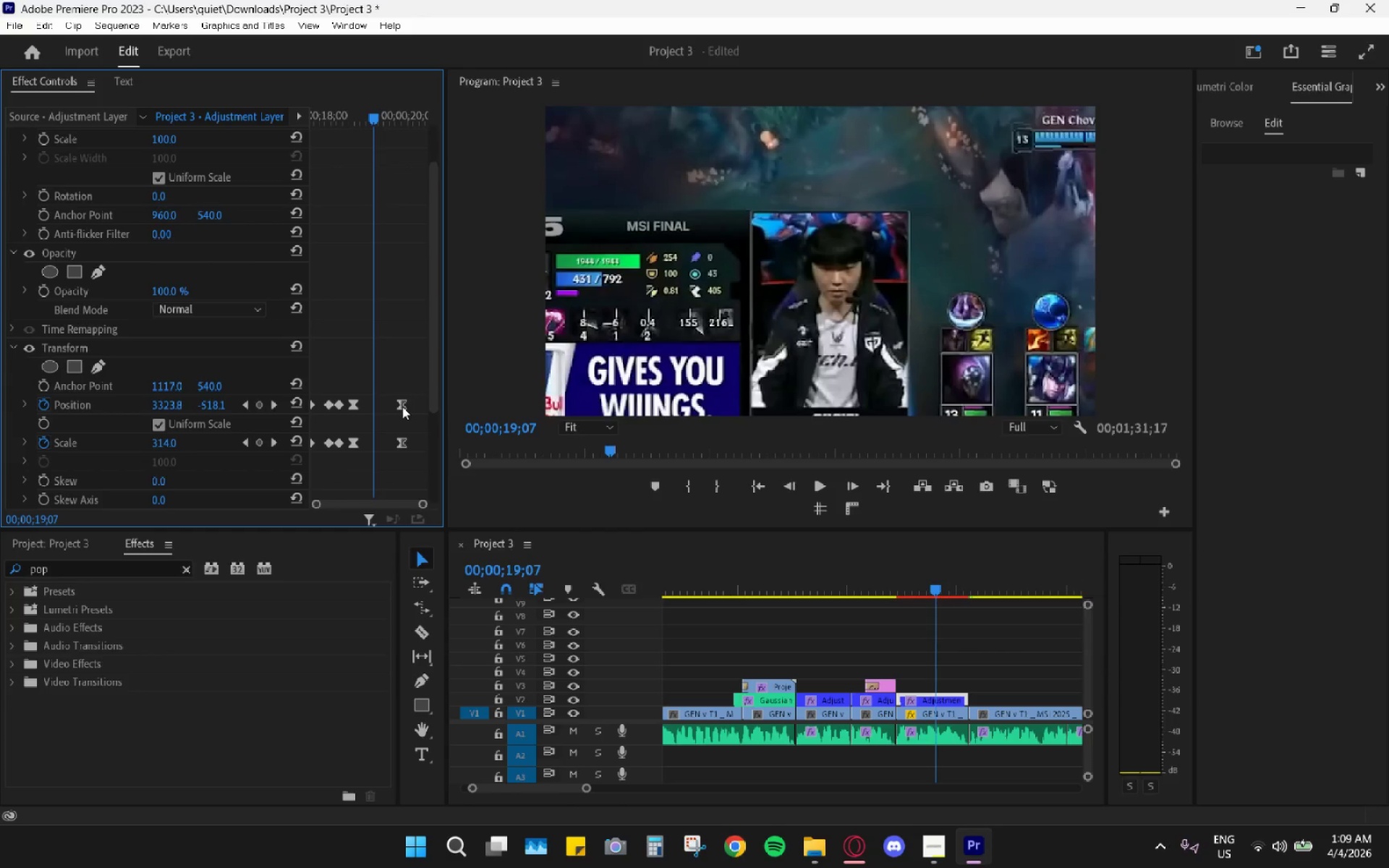 
left_click_drag(start_coordinate=[399, 407], to_coordinate=[370, 407])
 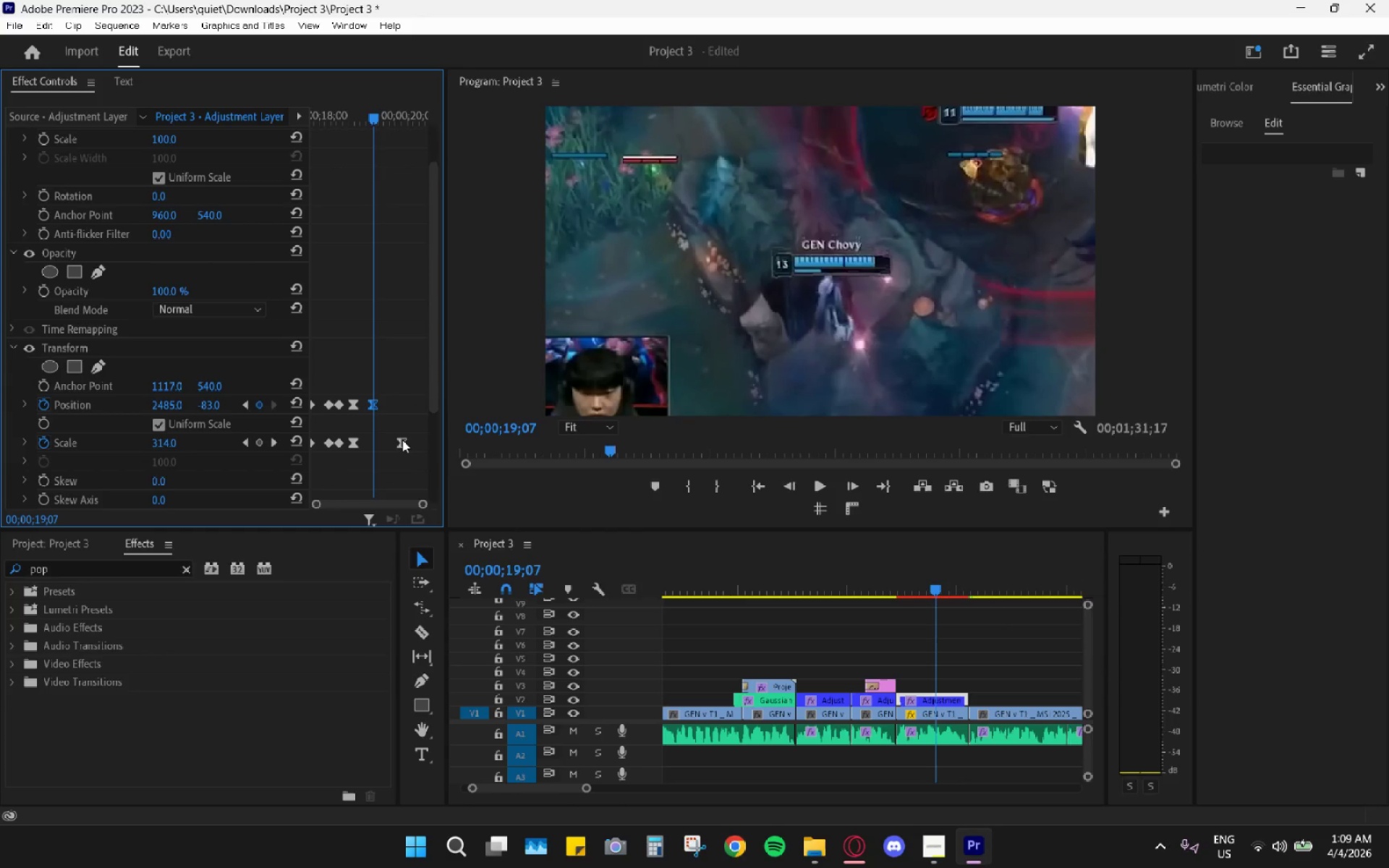 
left_click_drag(start_coordinate=[402, 440], to_coordinate=[374, 440])
 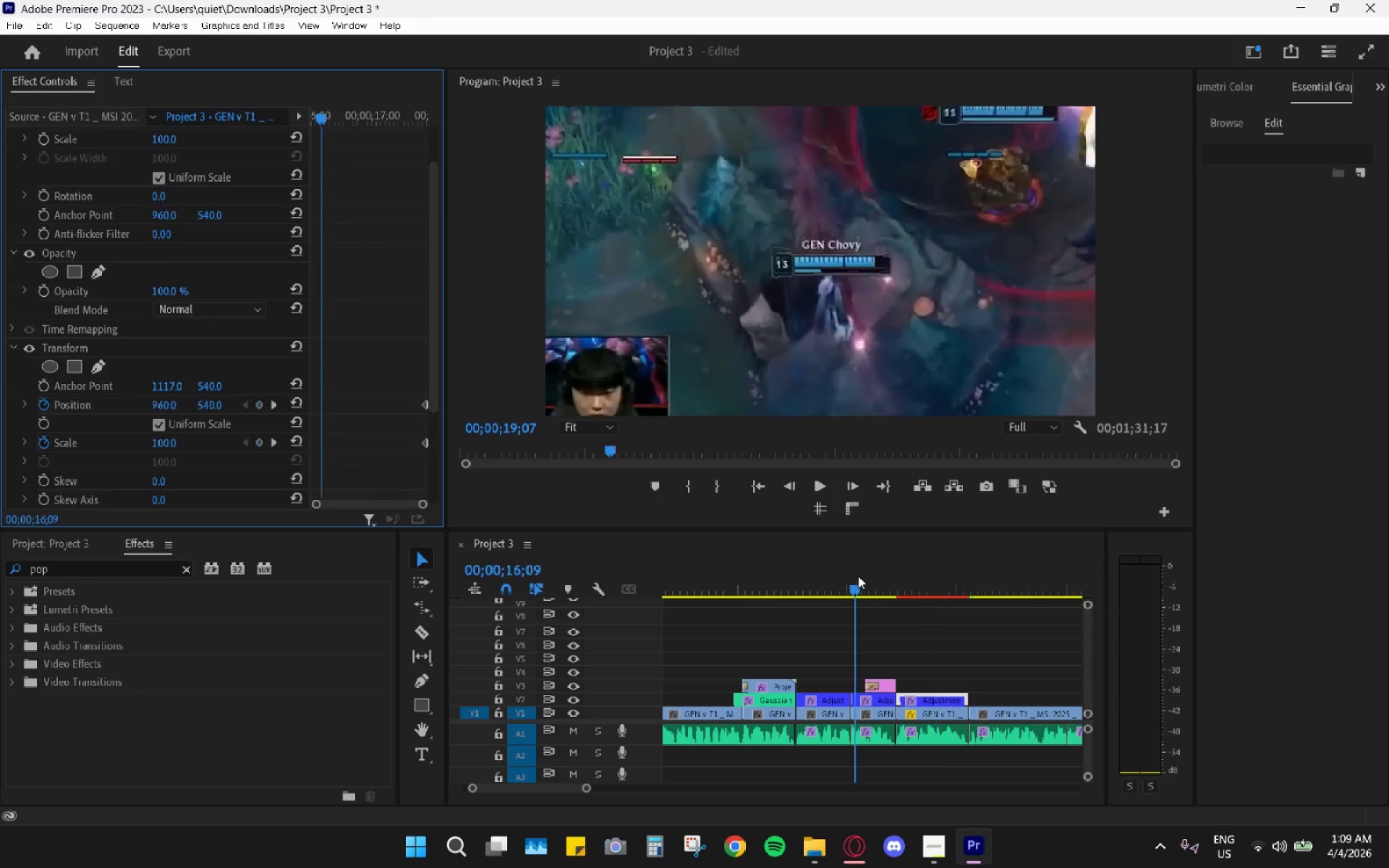 
key(Space)
 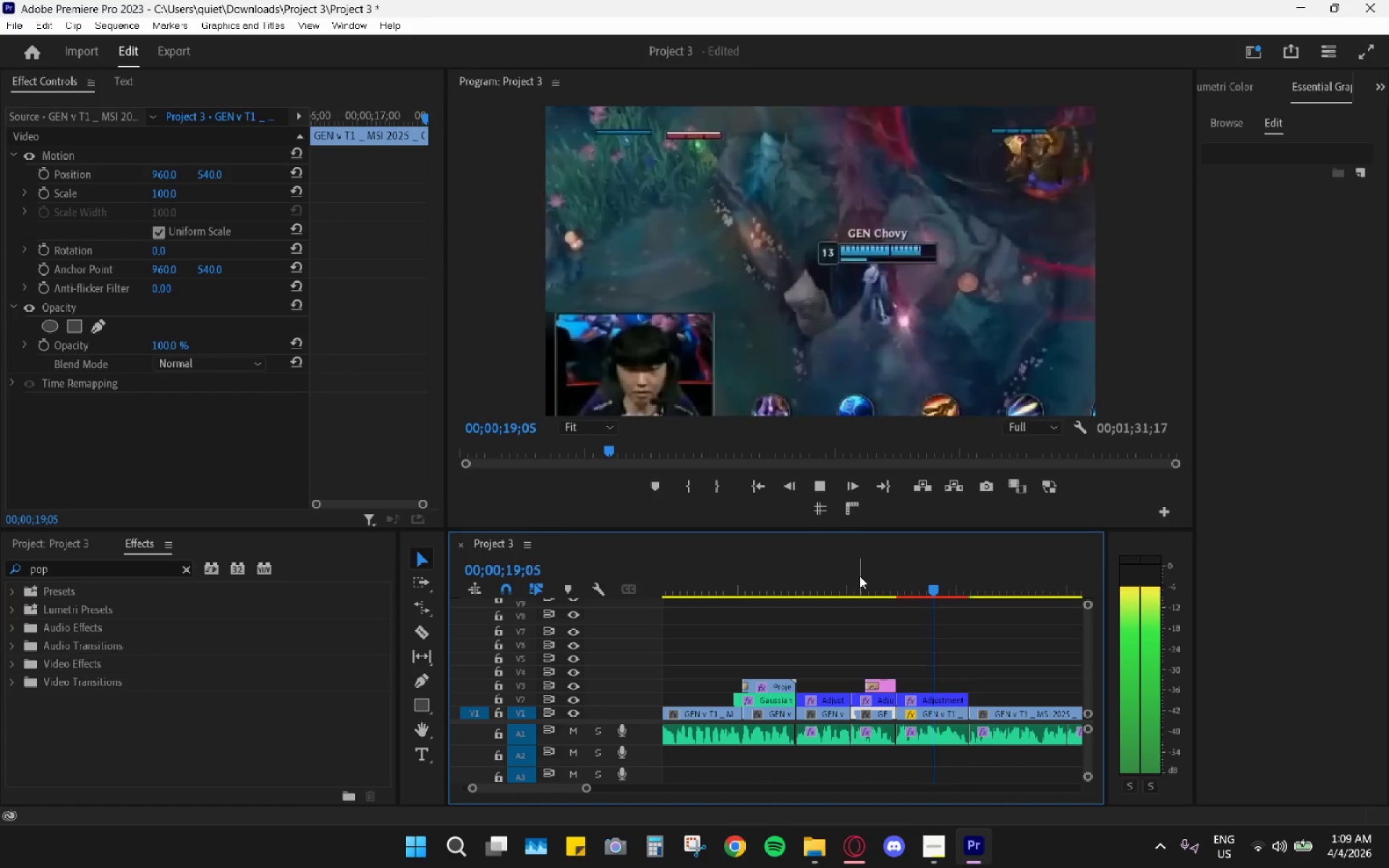 
key(Space)
 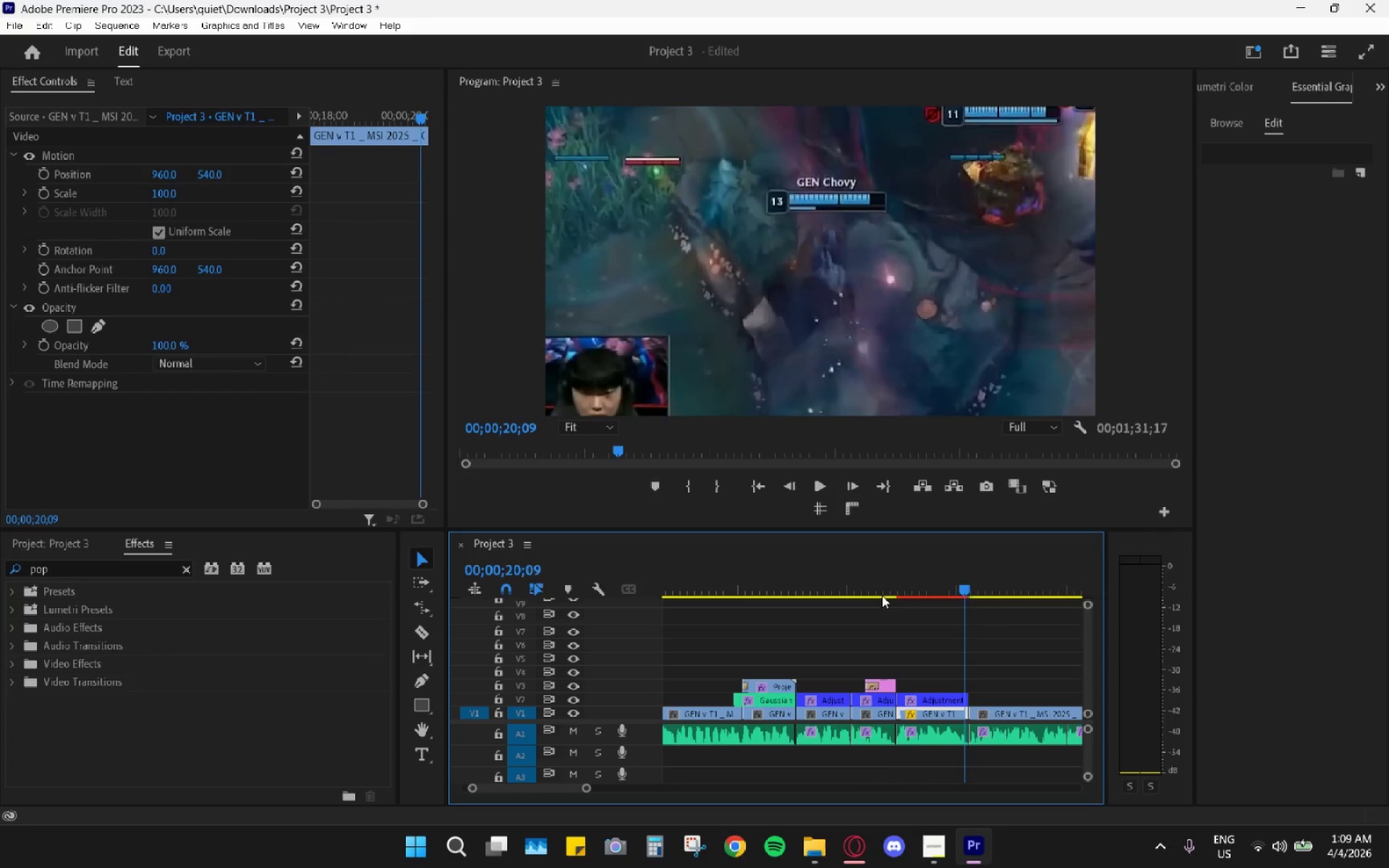 
left_click([887, 575])
 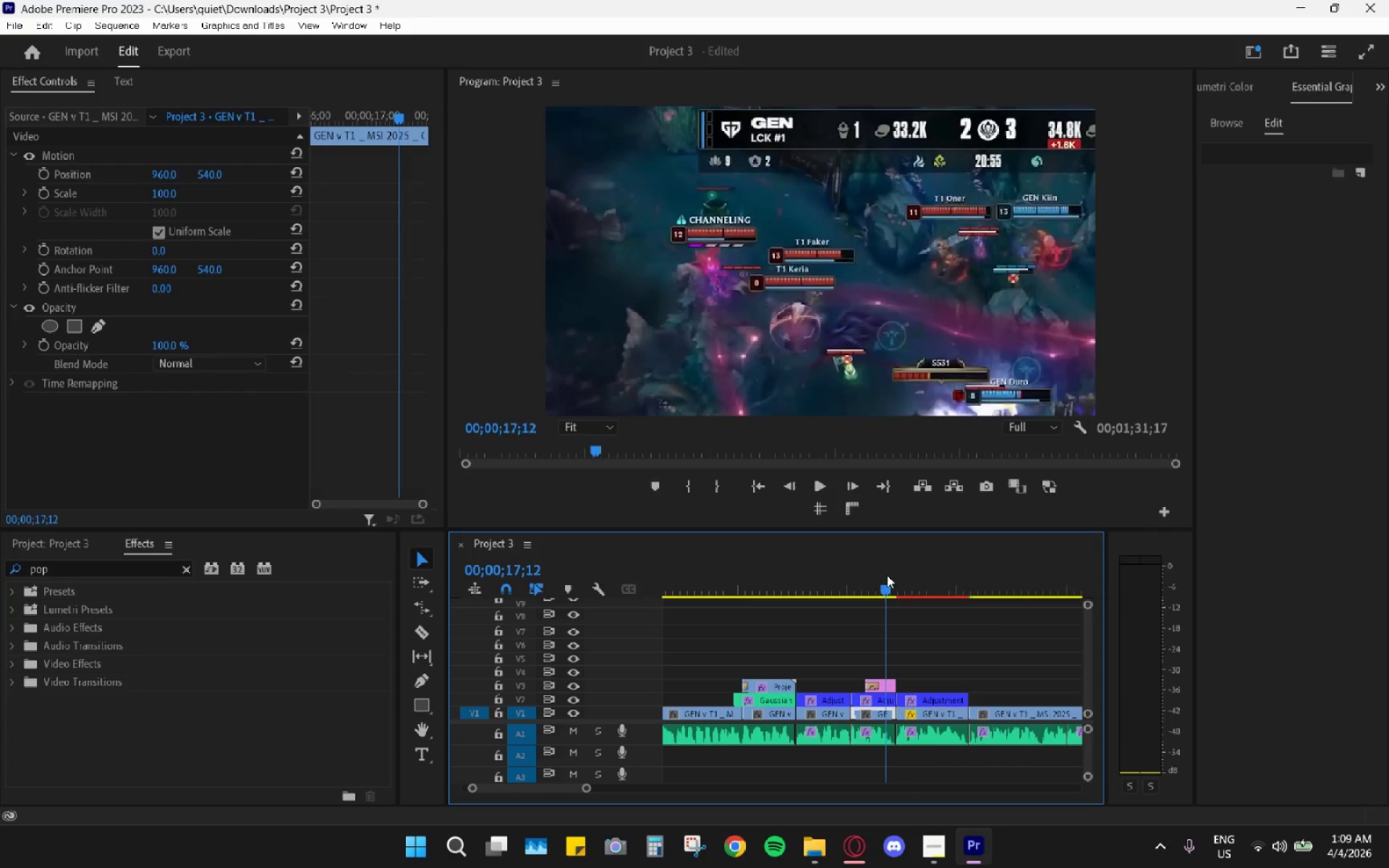 
key(Space)
 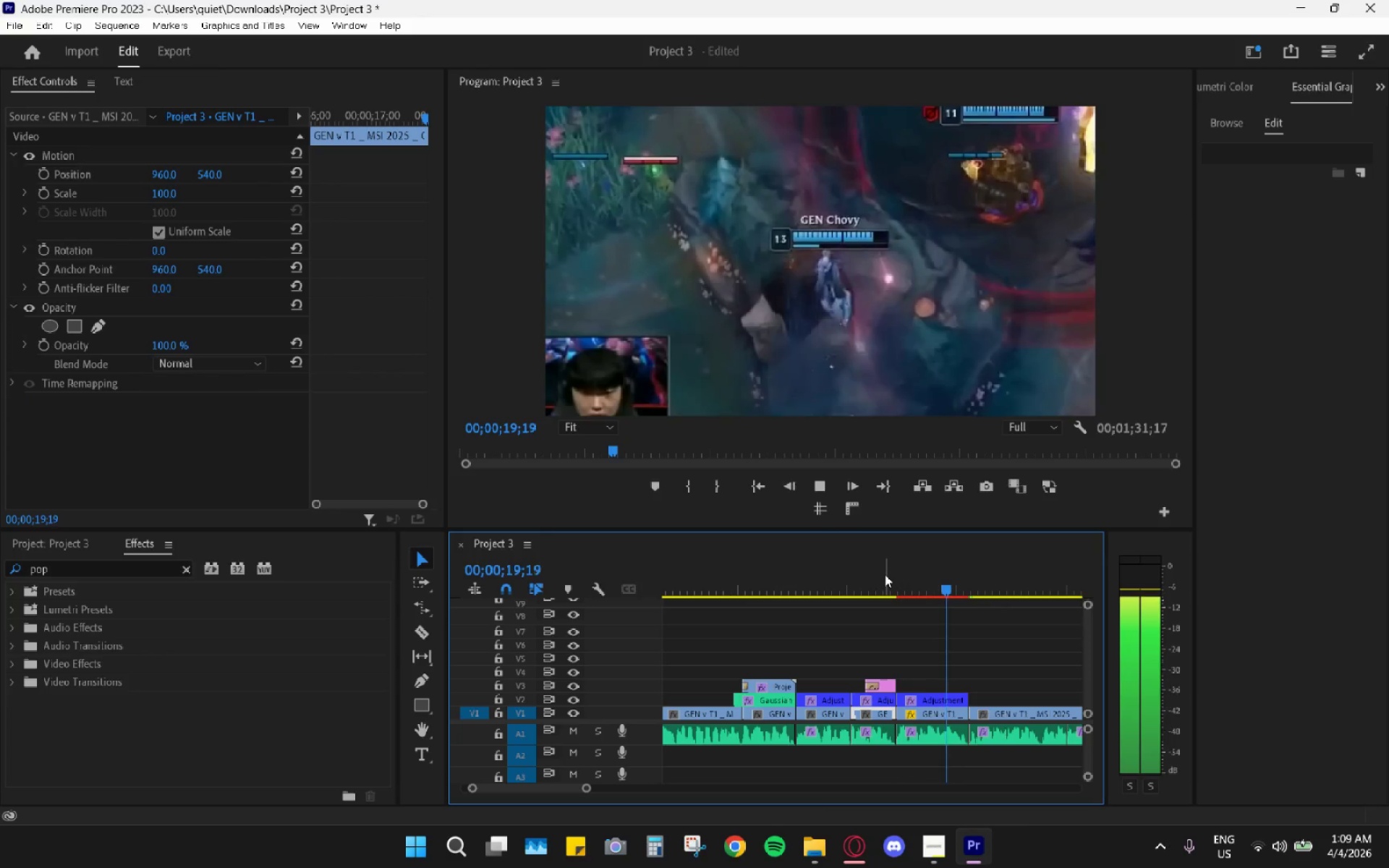 
key(Space)
 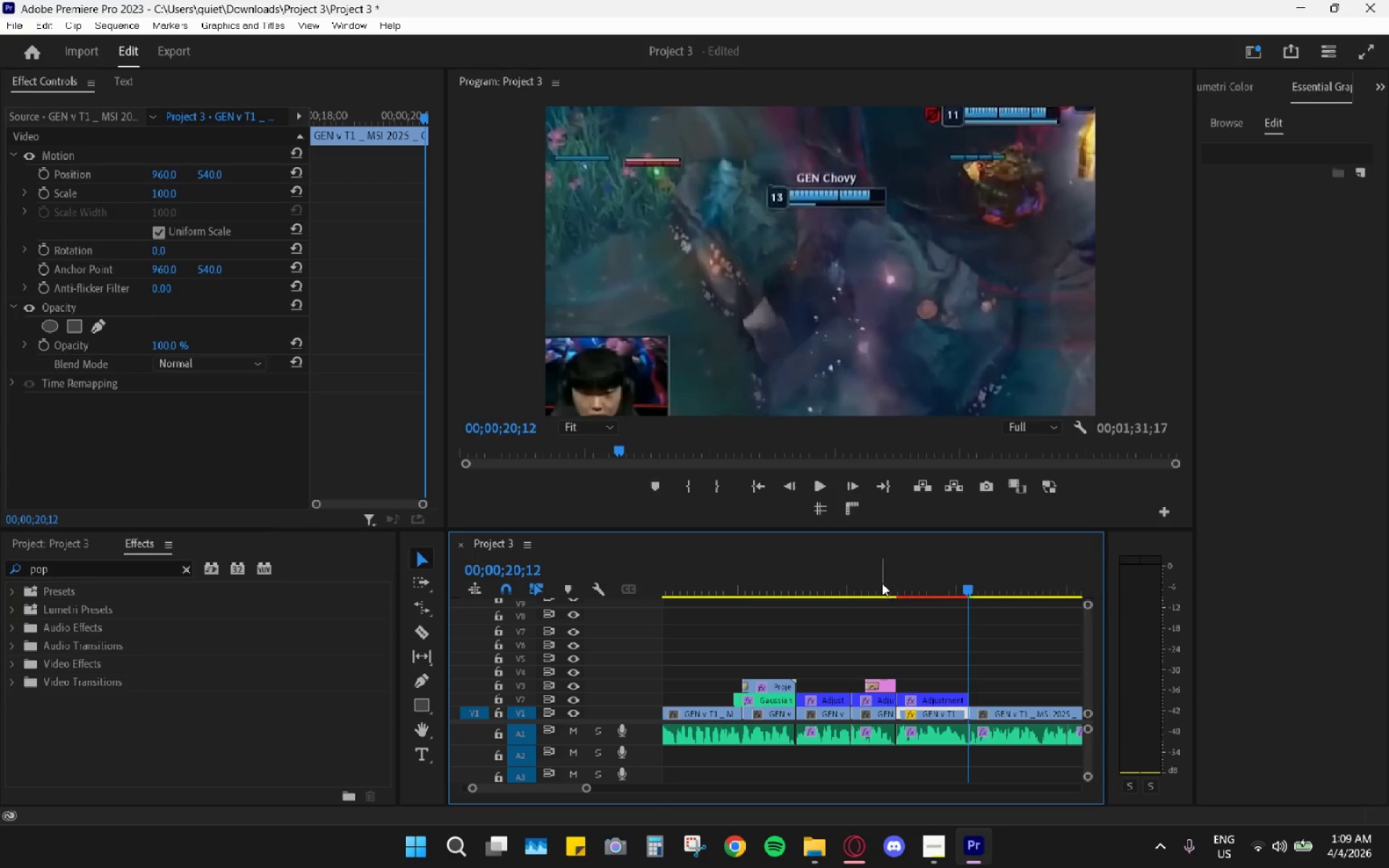 
left_click([882, 583])
 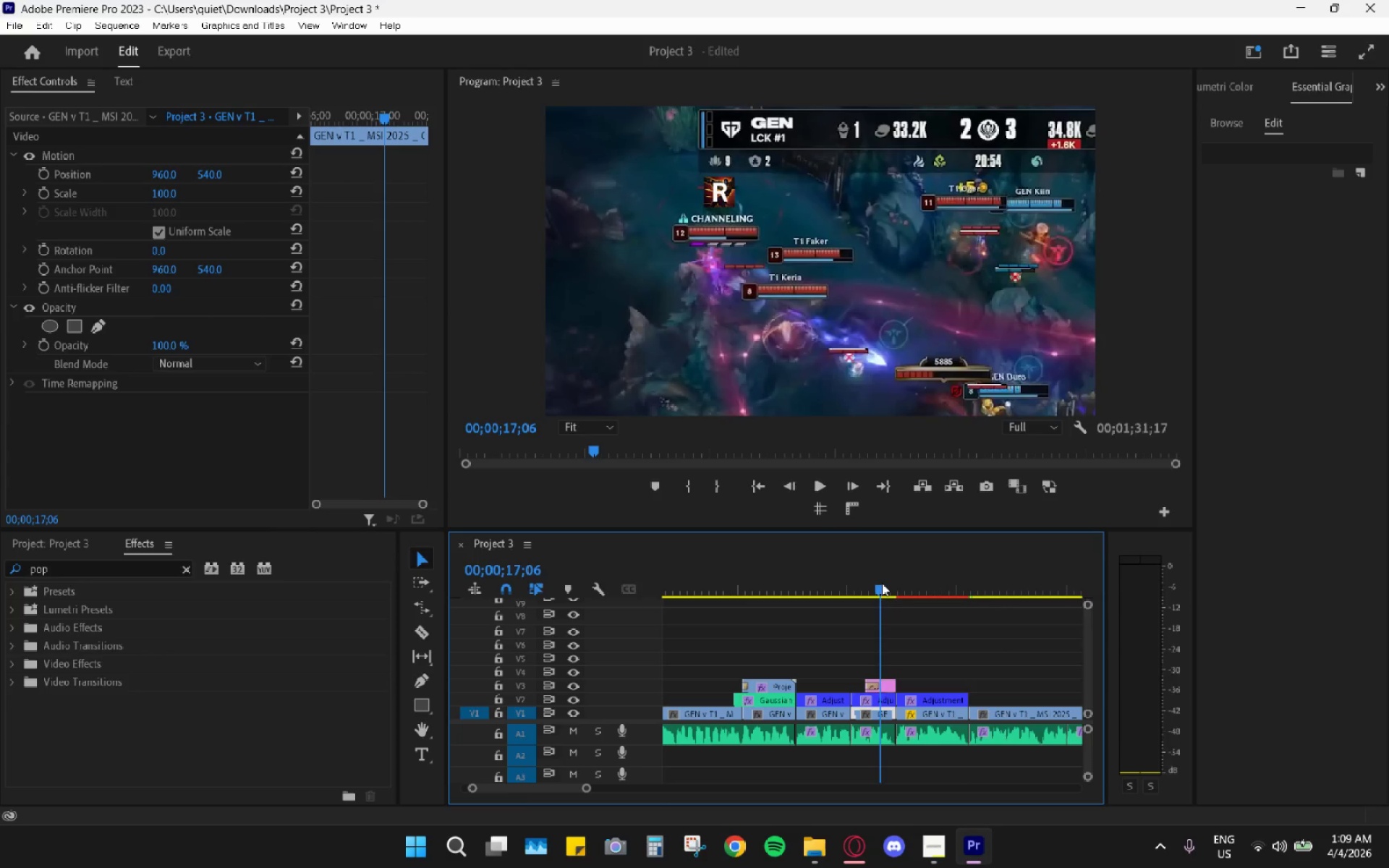 
key(Space)
 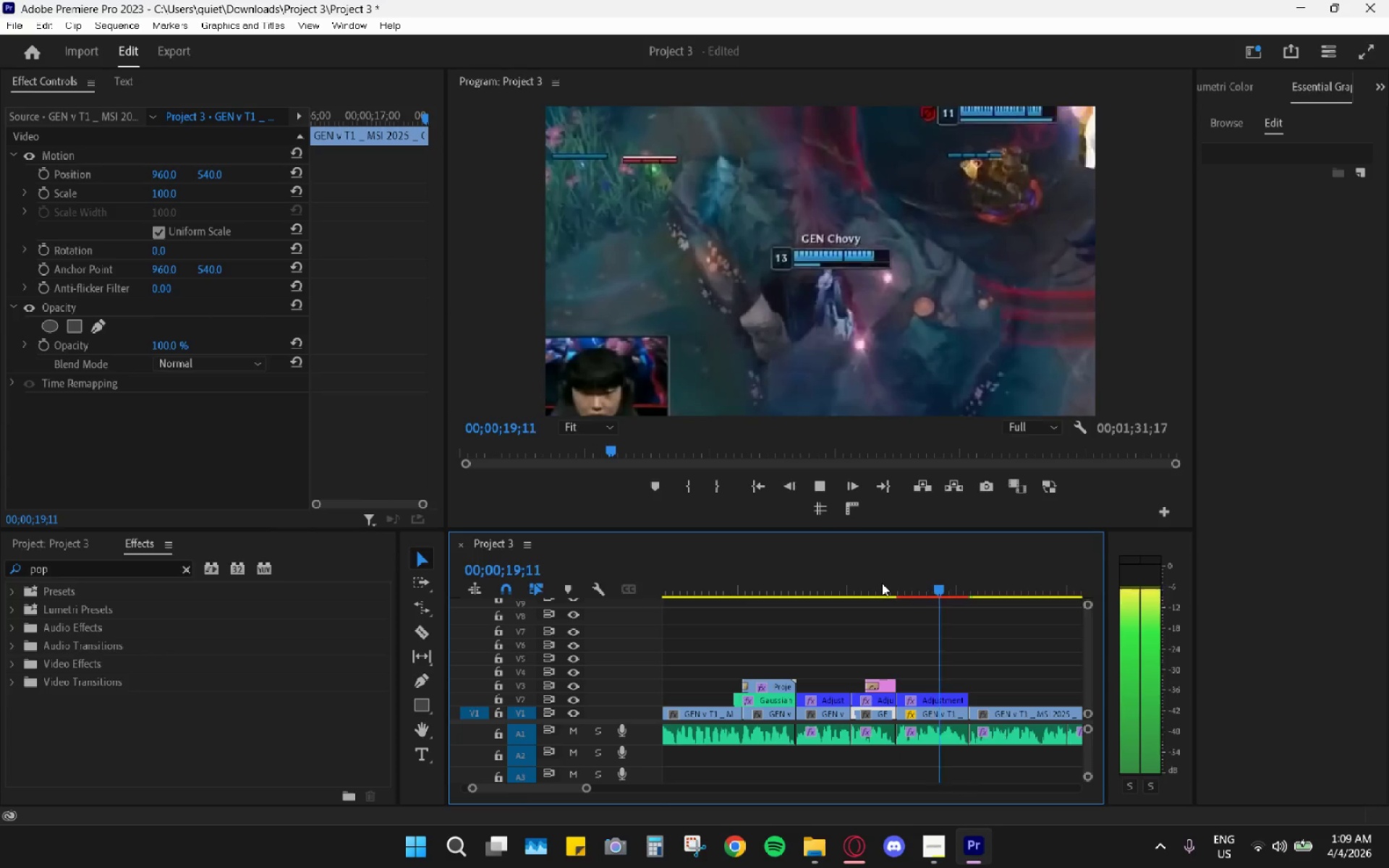 
key(Space)
 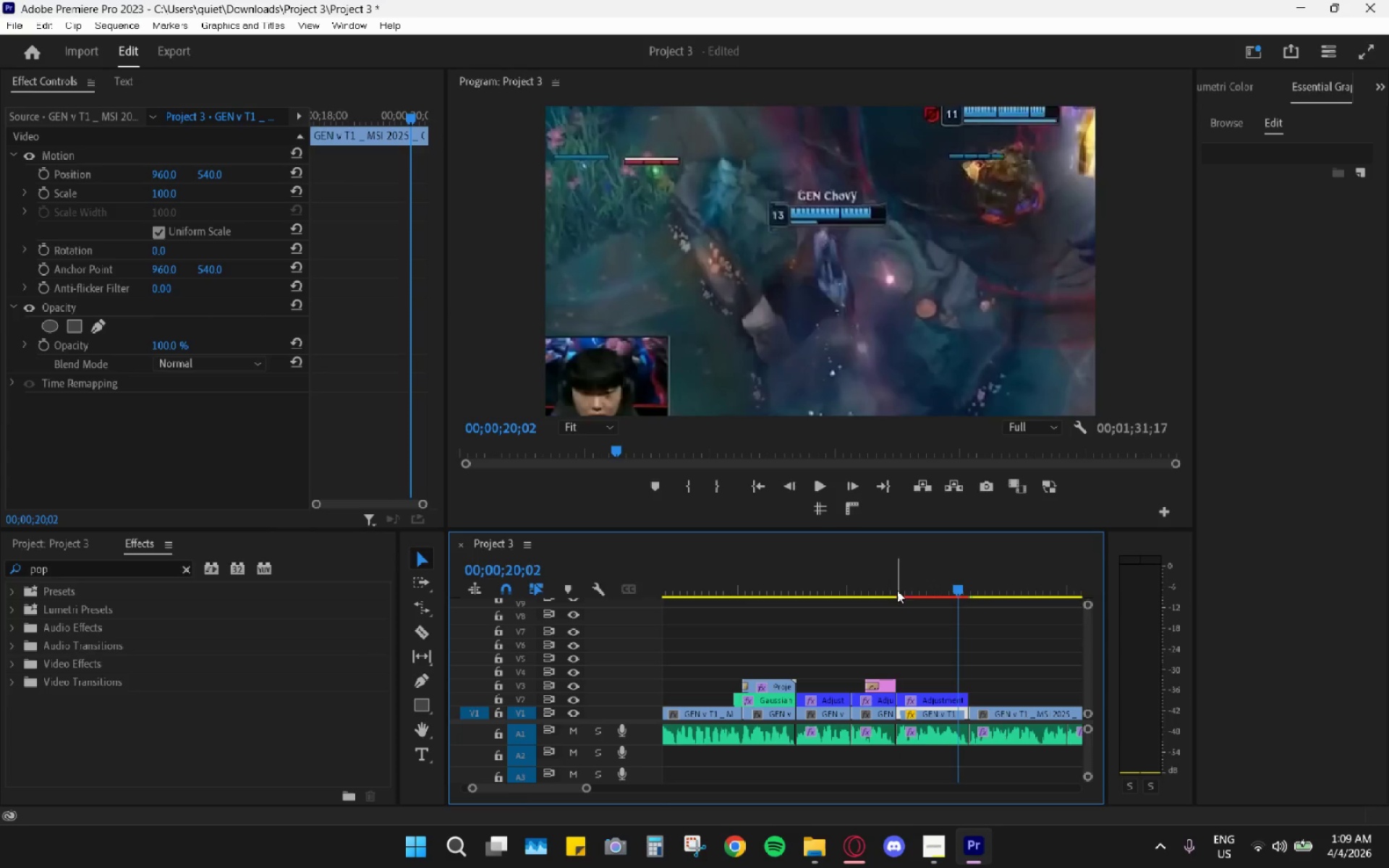 
left_click_drag(start_coordinate=[897, 590], to_coordinate=[878, 584])
 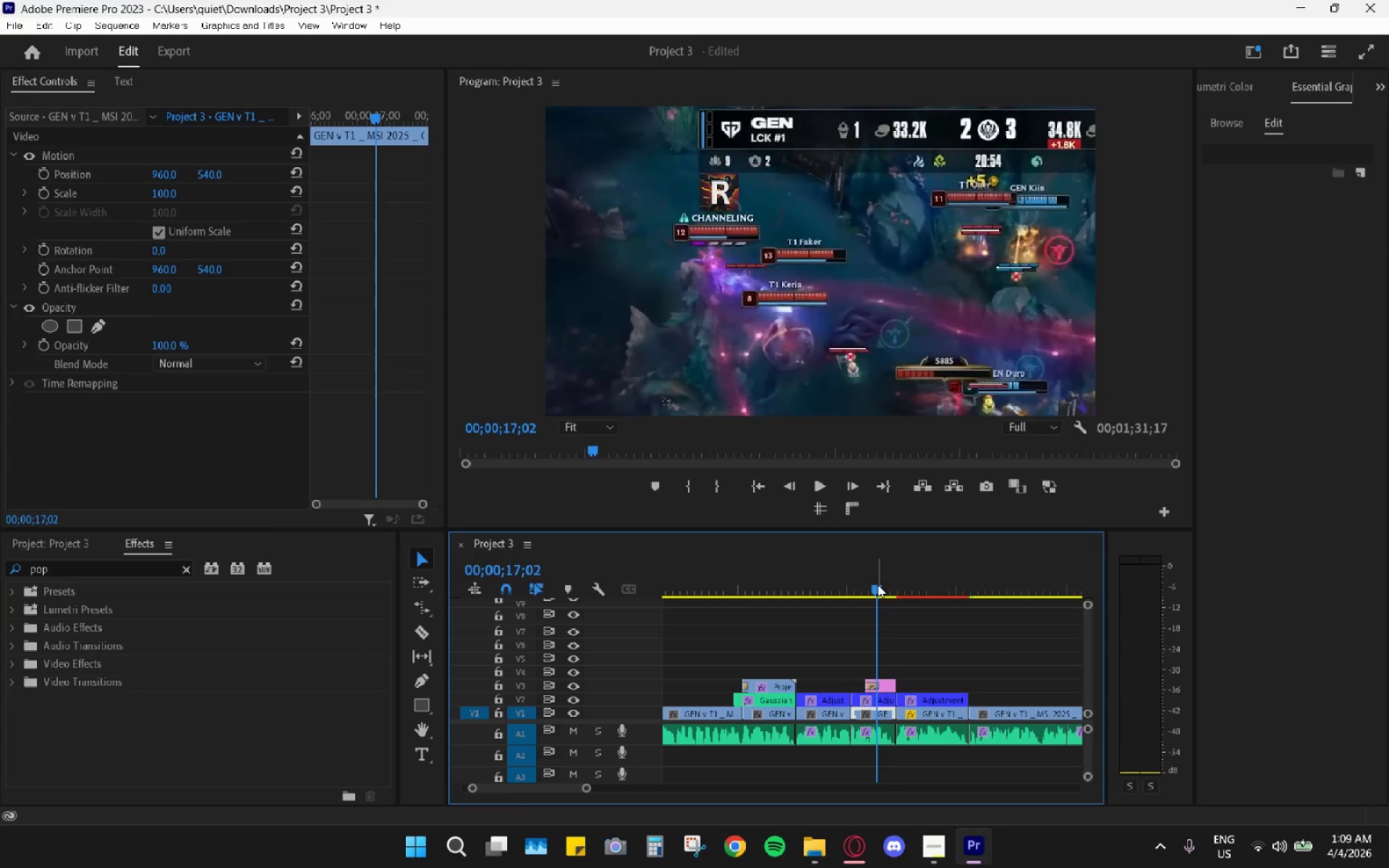 
key(Space)
 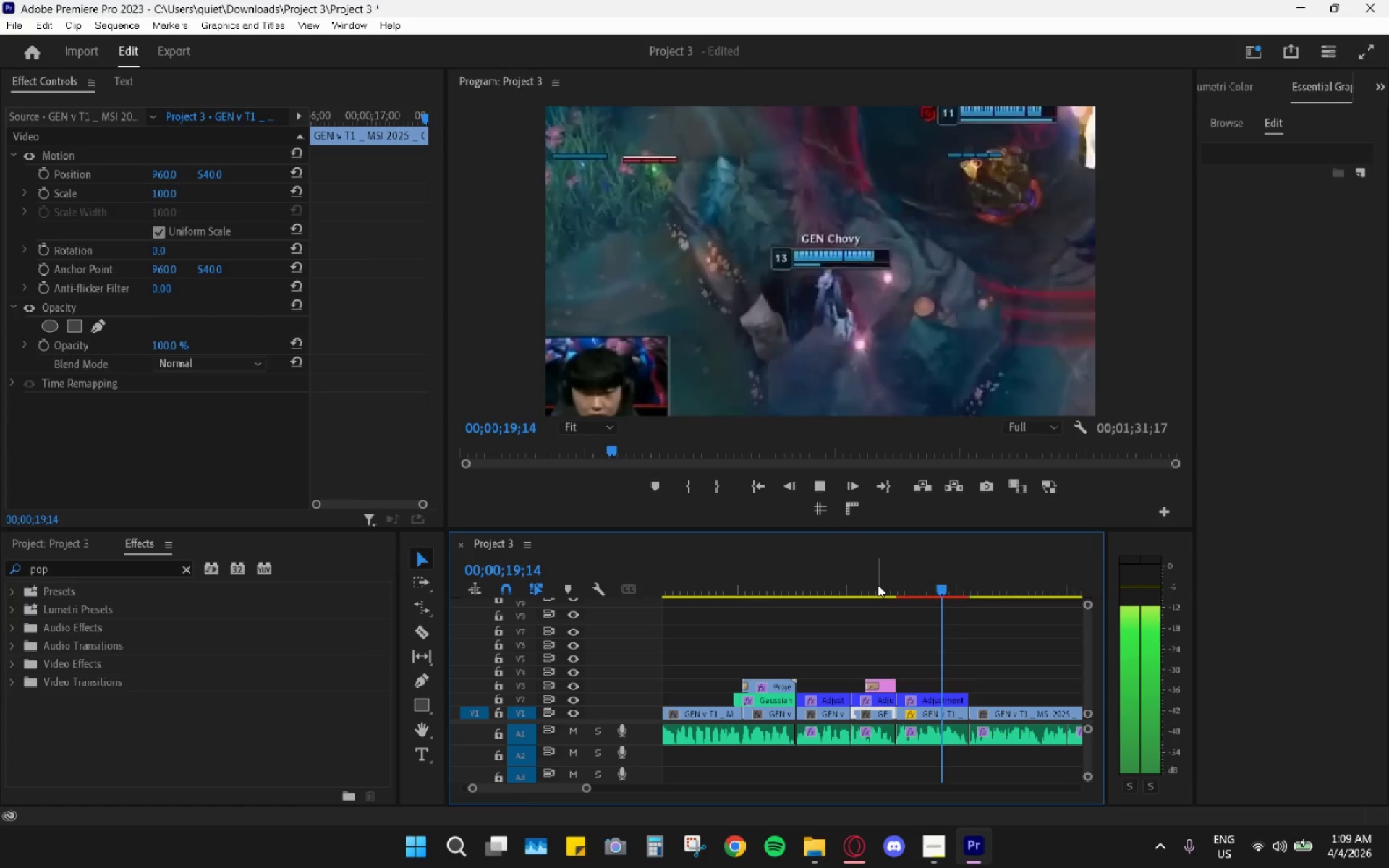 
key(Space)
 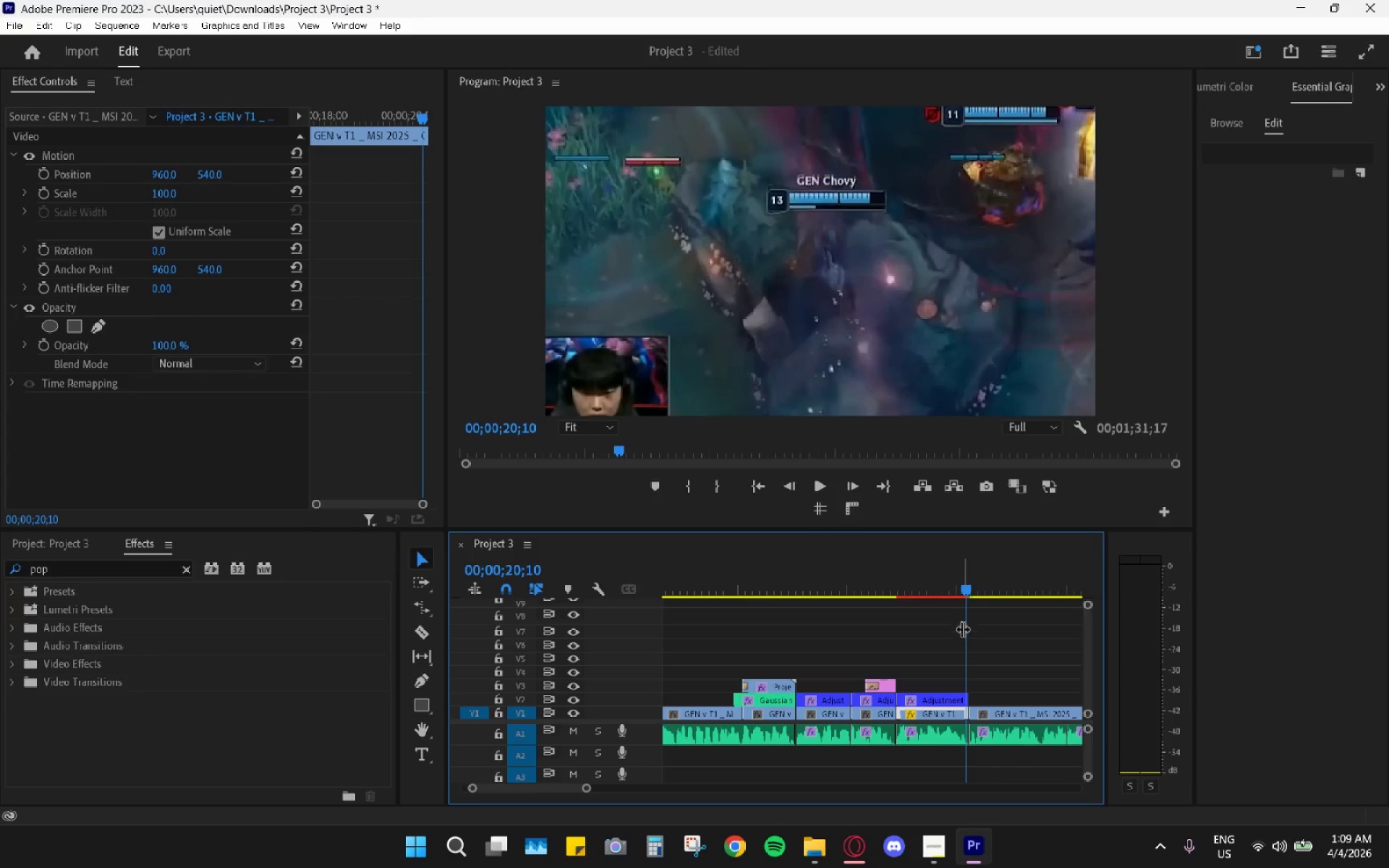 
key(Space)
 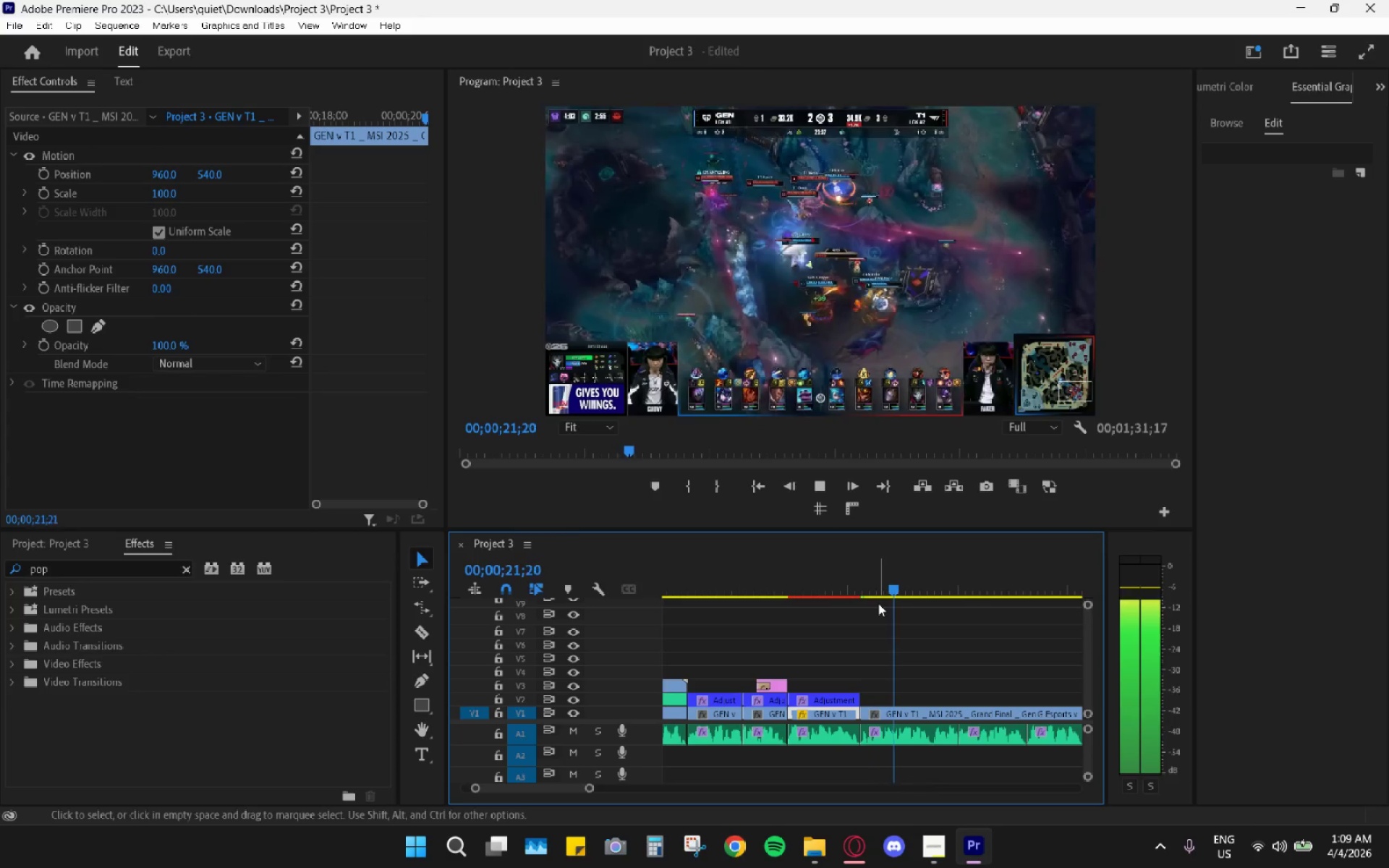 
scroll: coordinate [958, 647], scroll_direction: down, amount: 4.0
 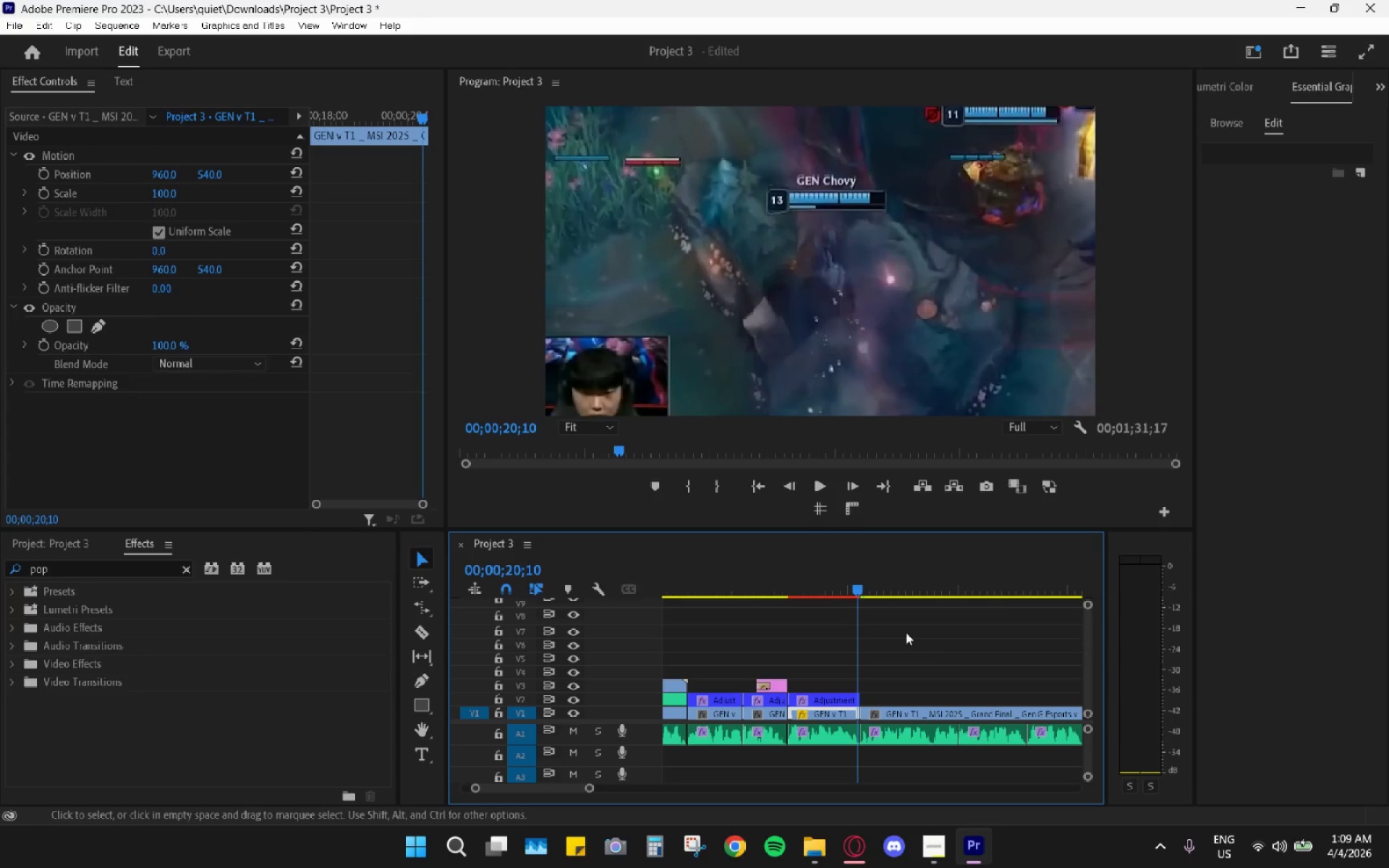 
key(Space)
 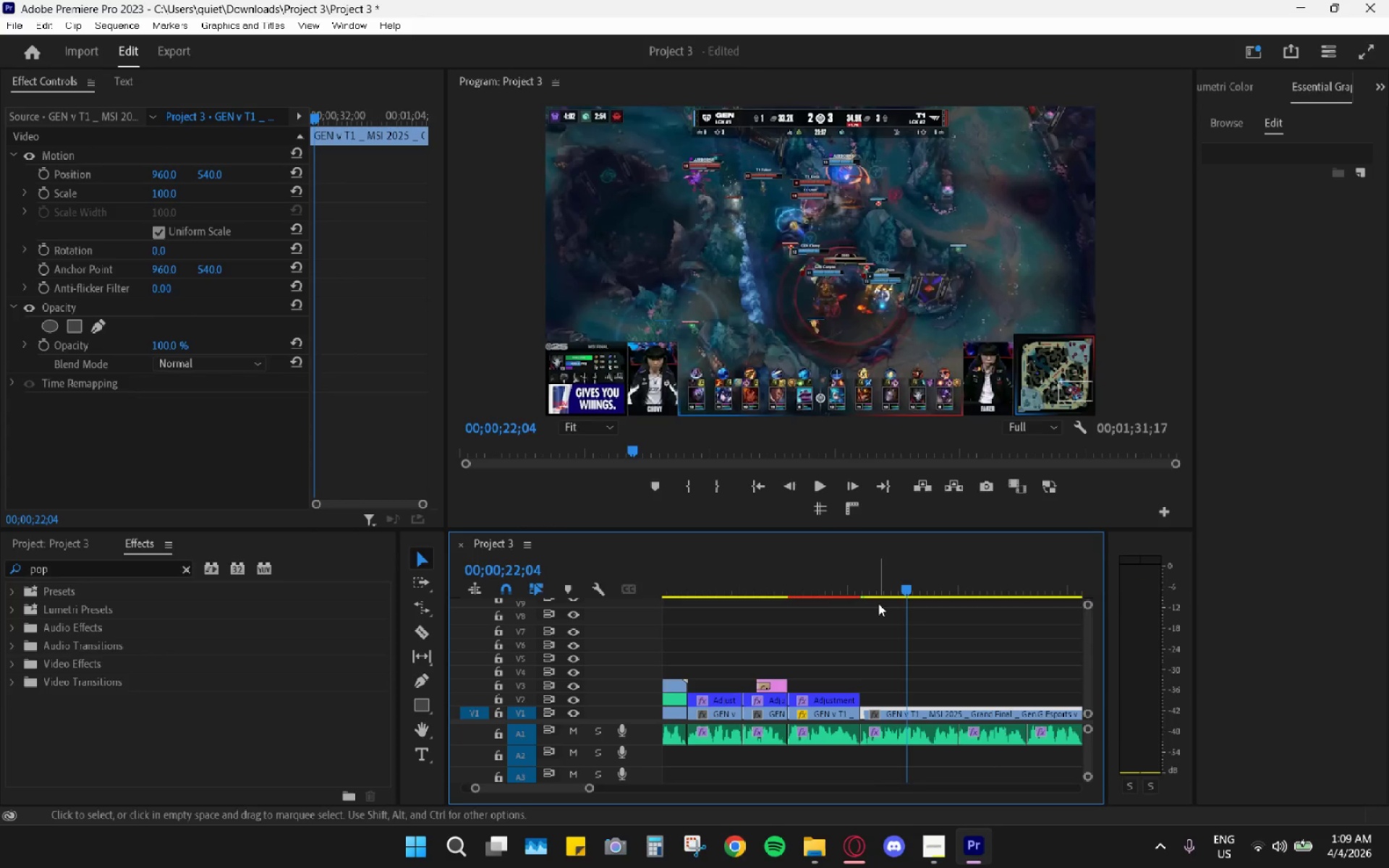 
key(Space)
 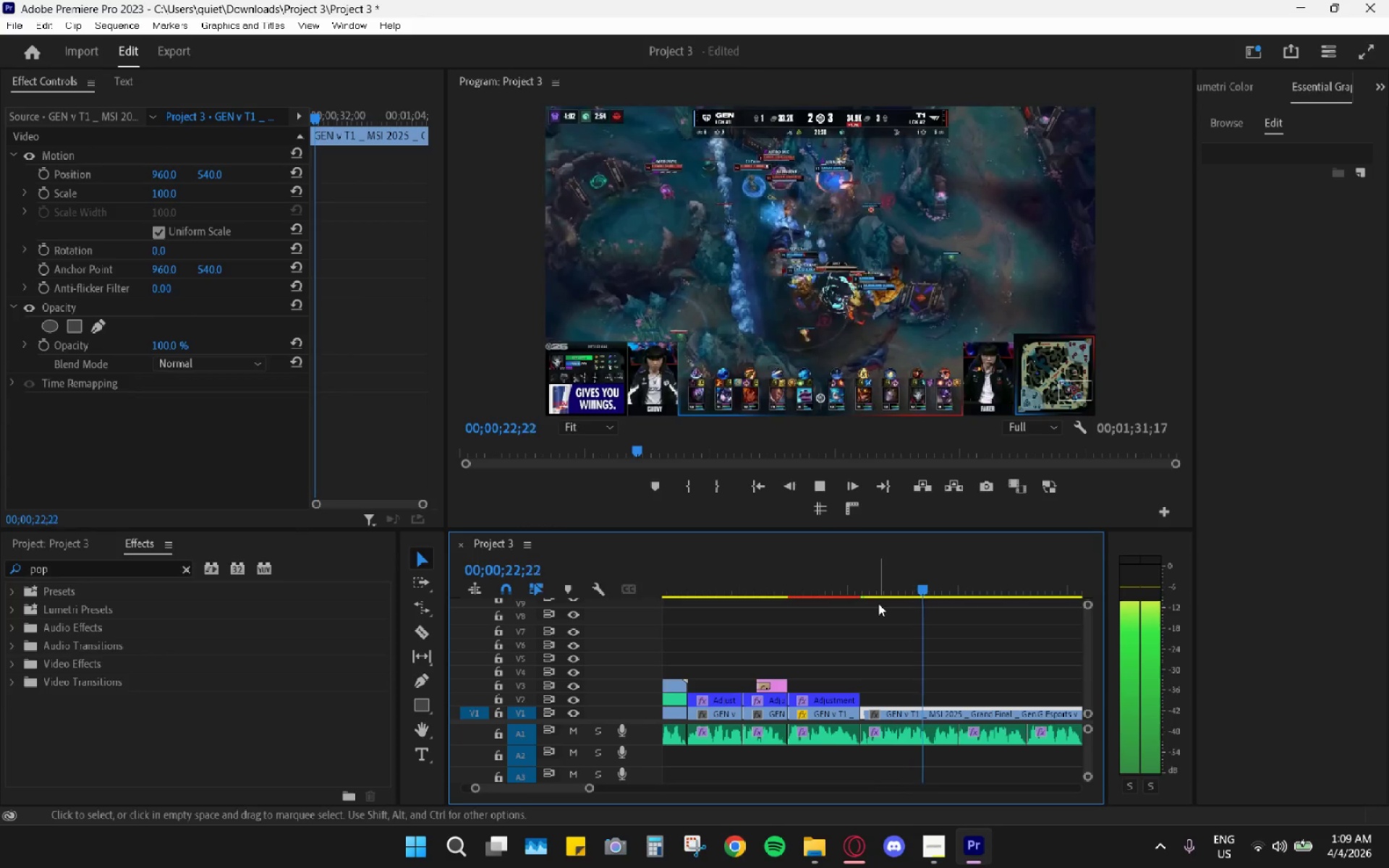 
key(Space)
 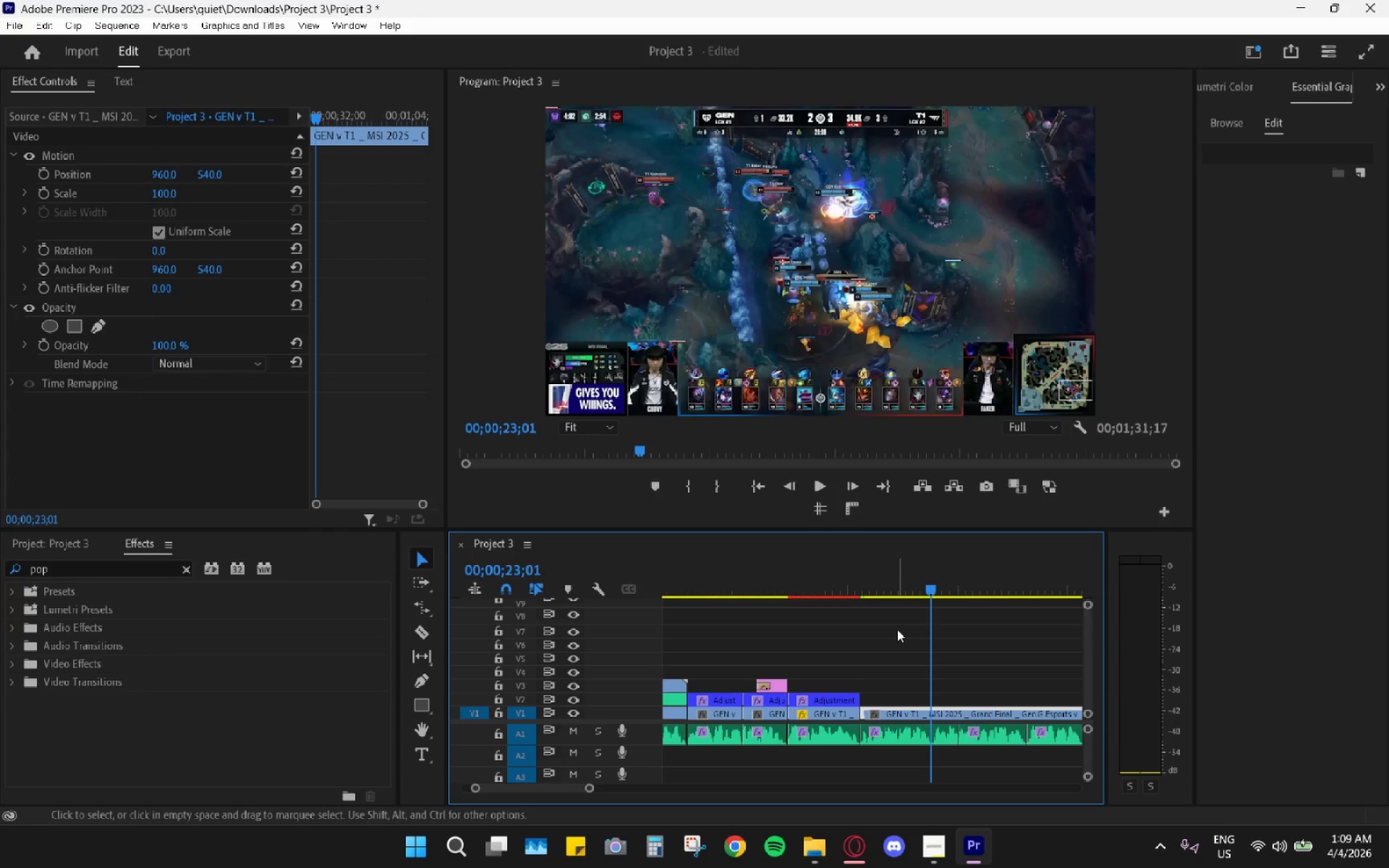 
wait(19.69)
 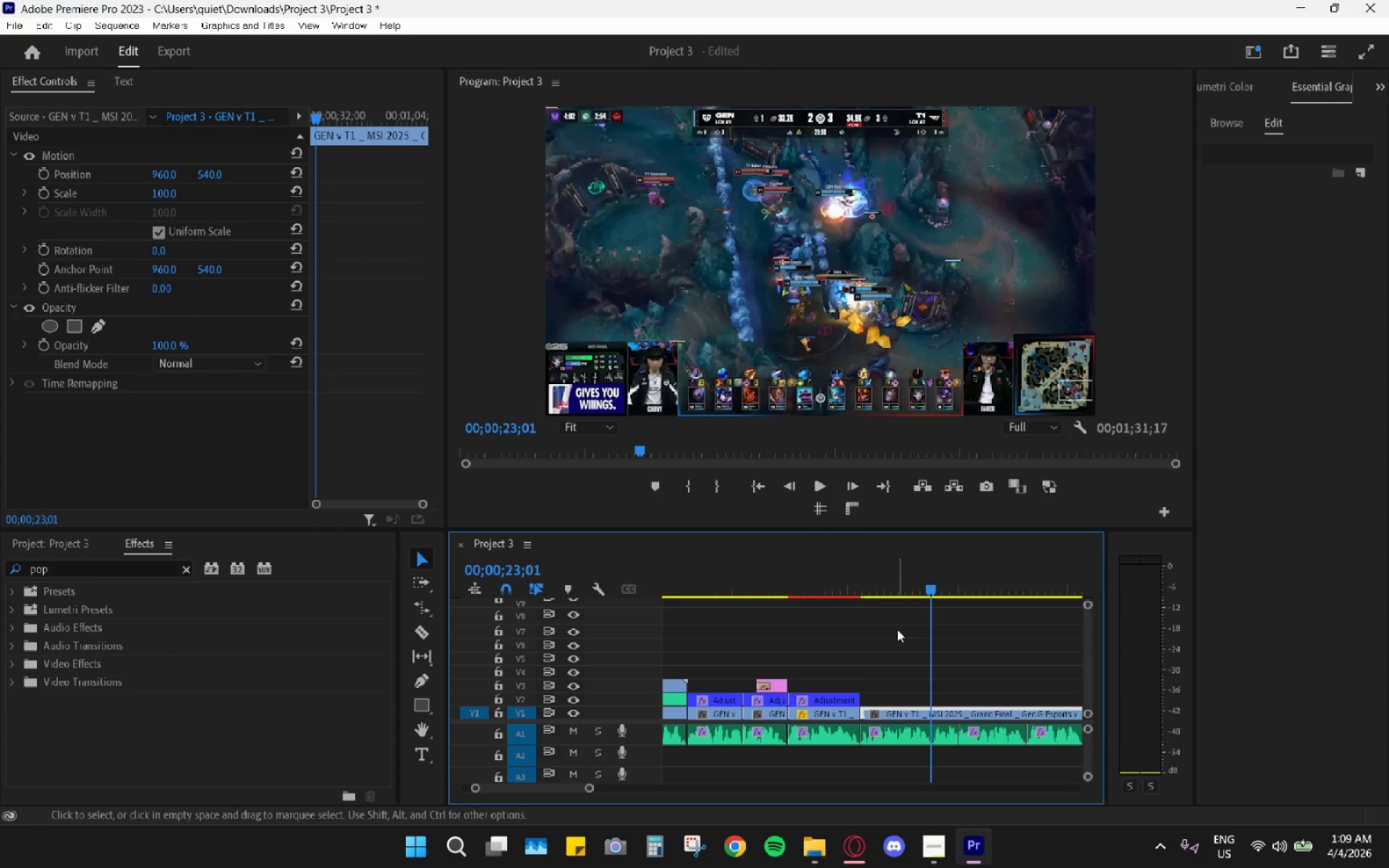 
left_click_drag(start_coordinate=[881, 584], to_coordinate=[856, 575])
 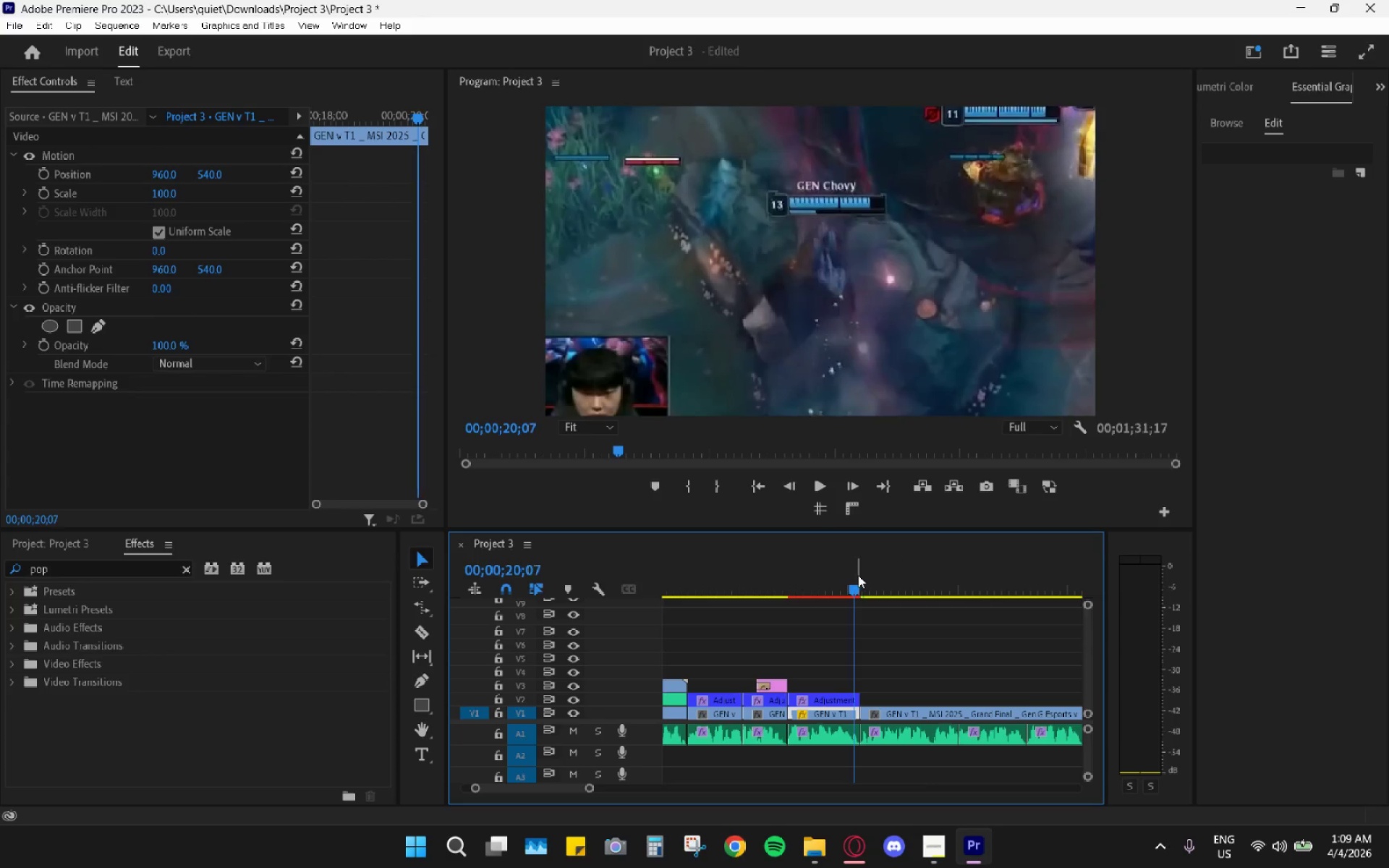 
key(Space)
 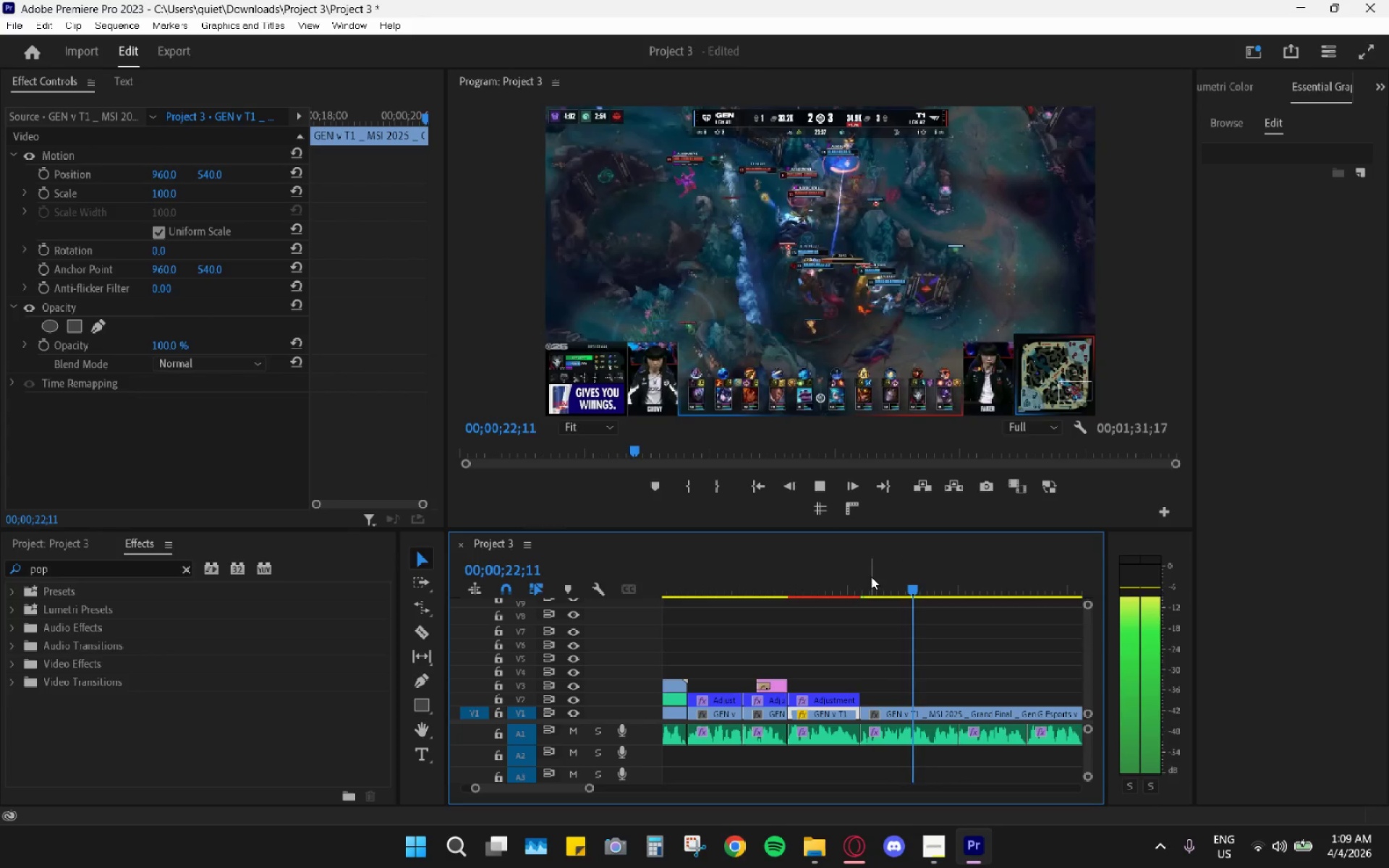 
key(Space)
 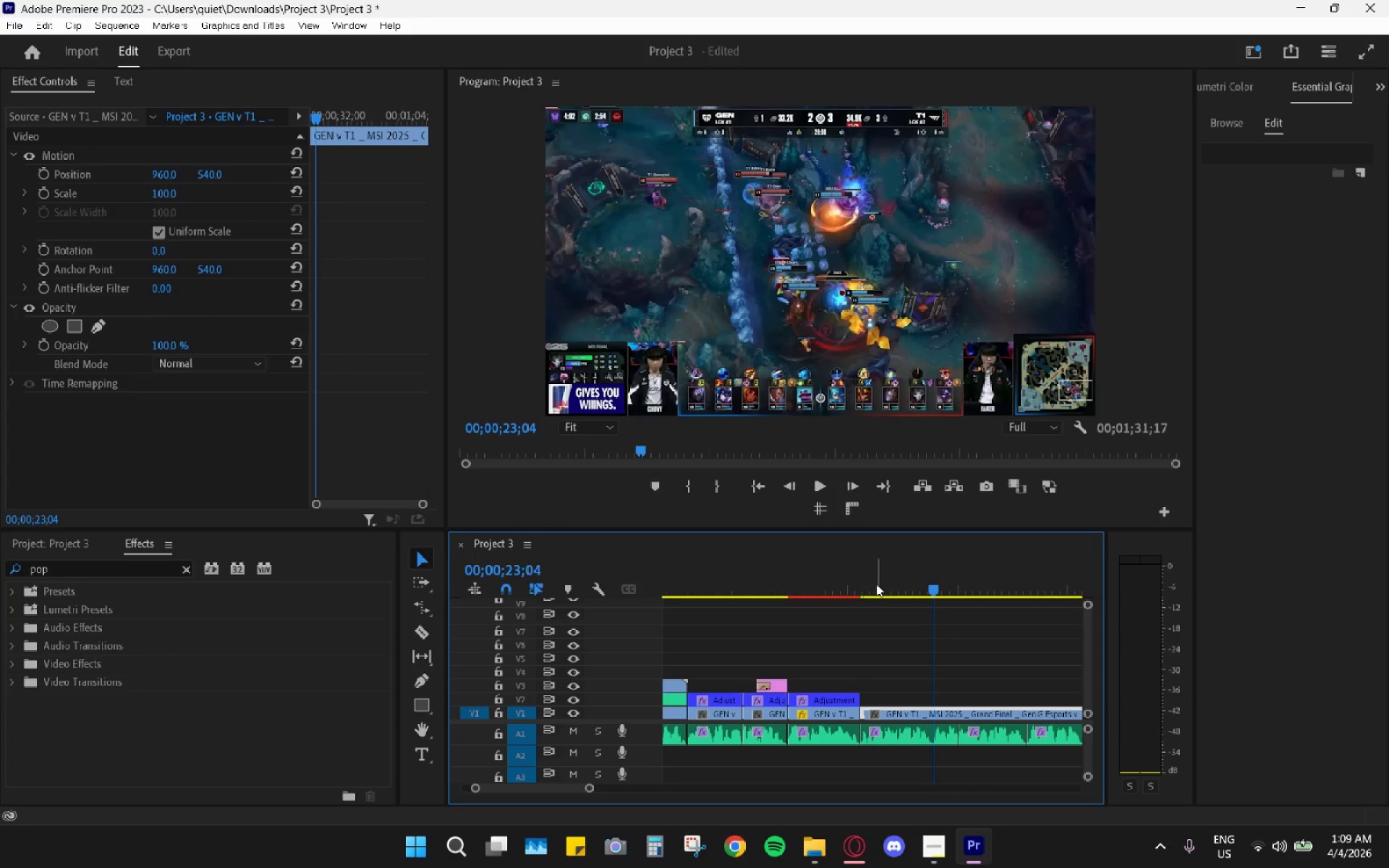 
left_click_drag(start_coordinate=[875, 584], to_coordinate=[931, 637])
 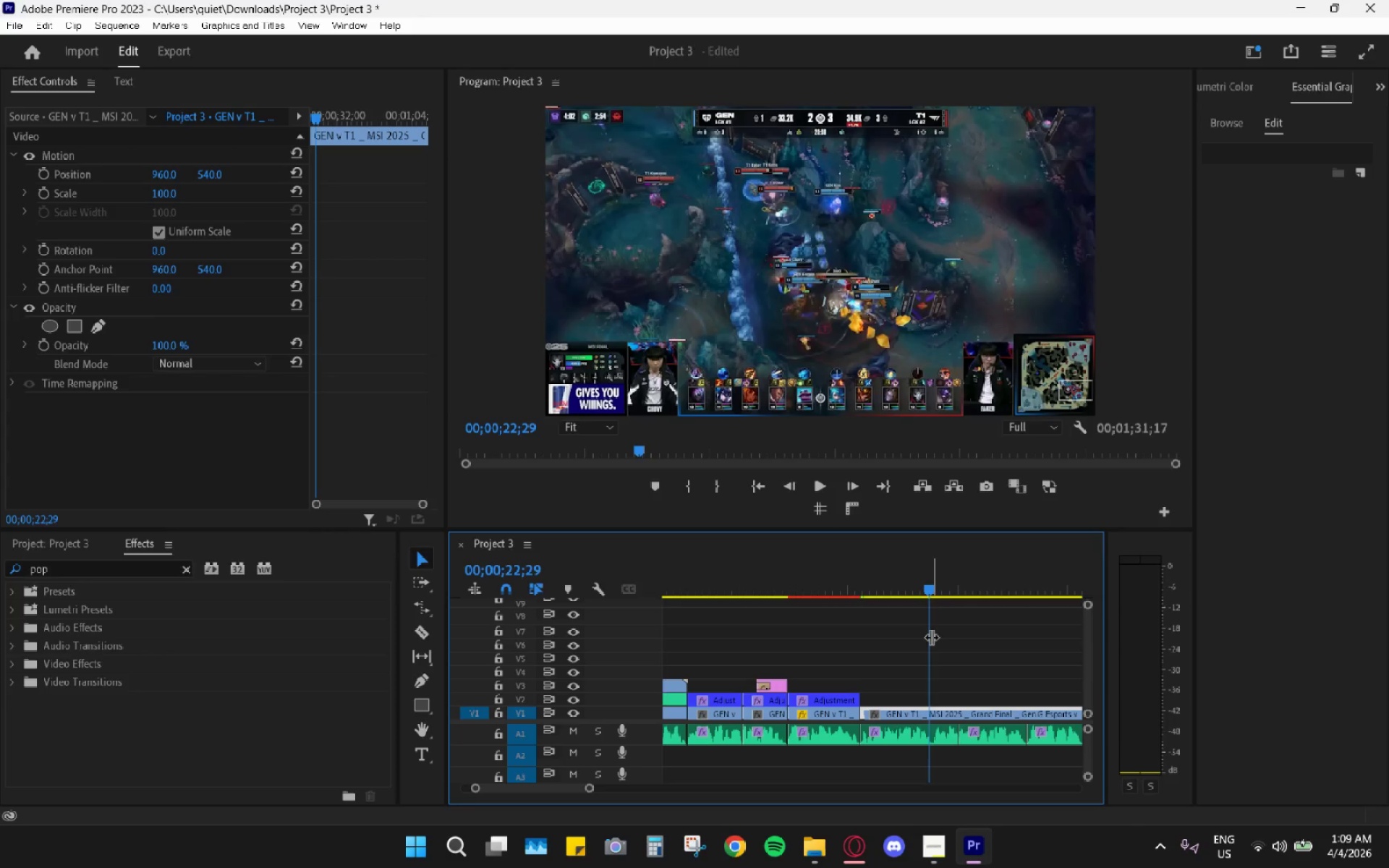 
key(Space)
 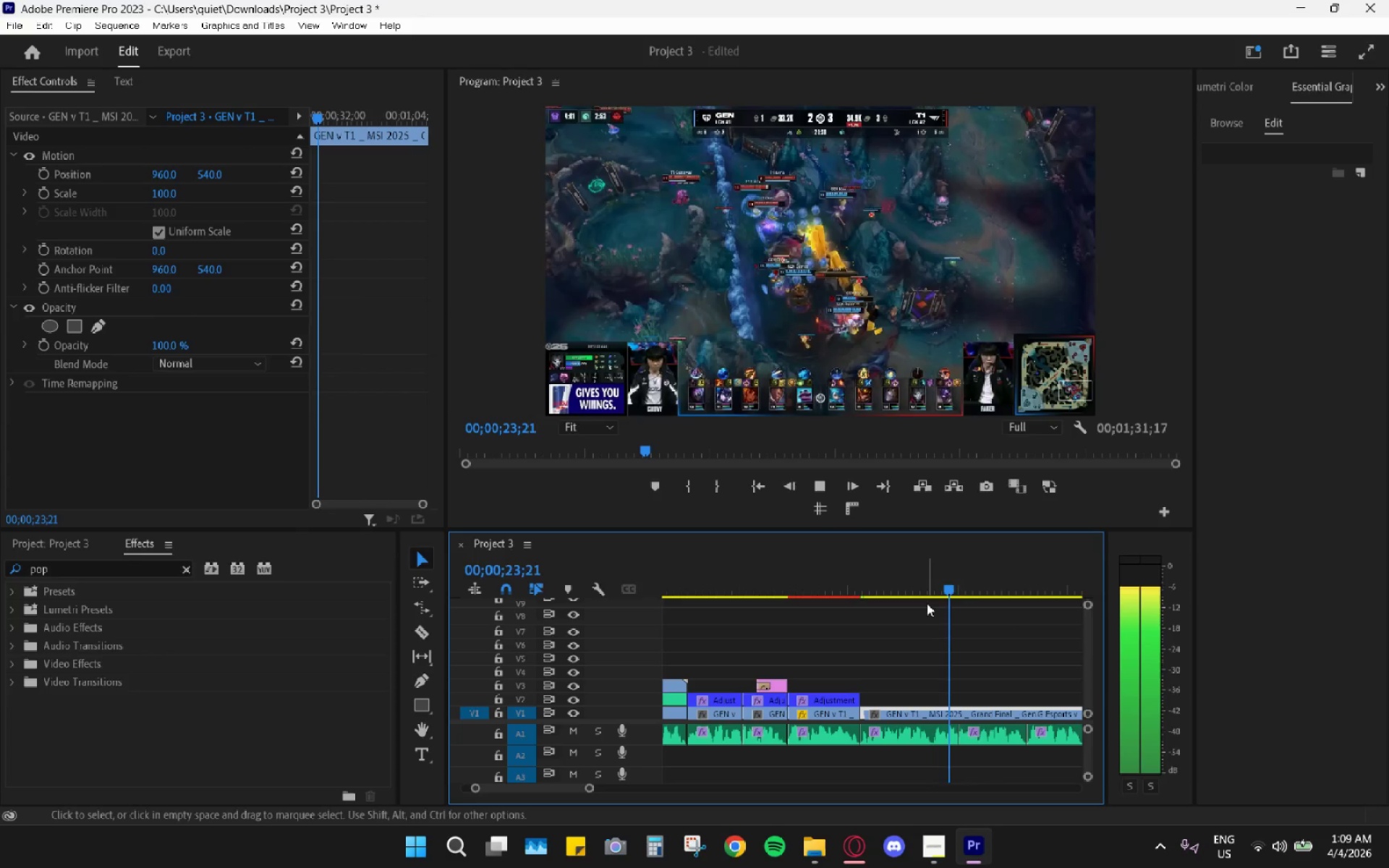 
key(Space)
 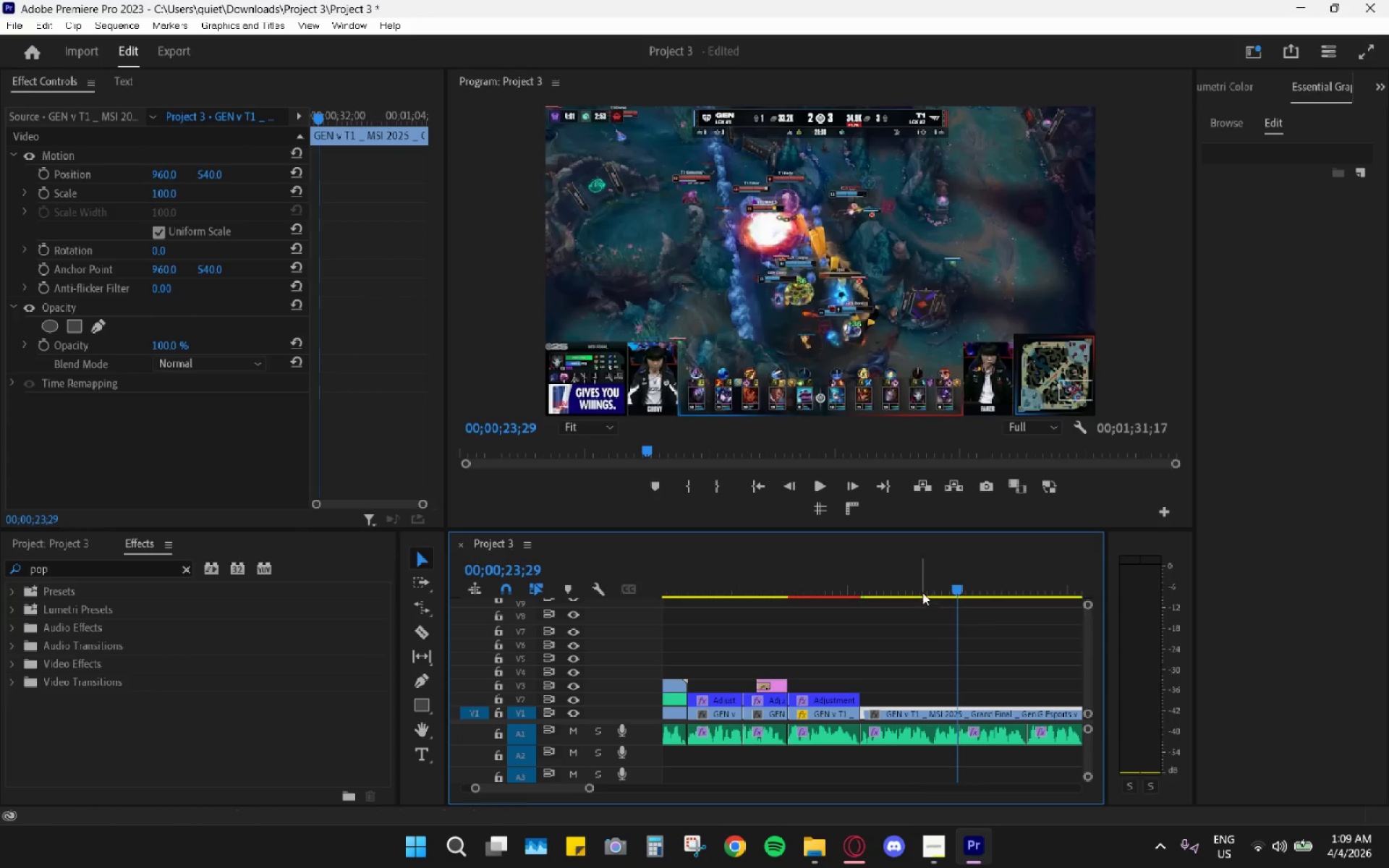 
left_click_drag(start_coordinate=[922, 592], to_coordinate=[844, 582])
 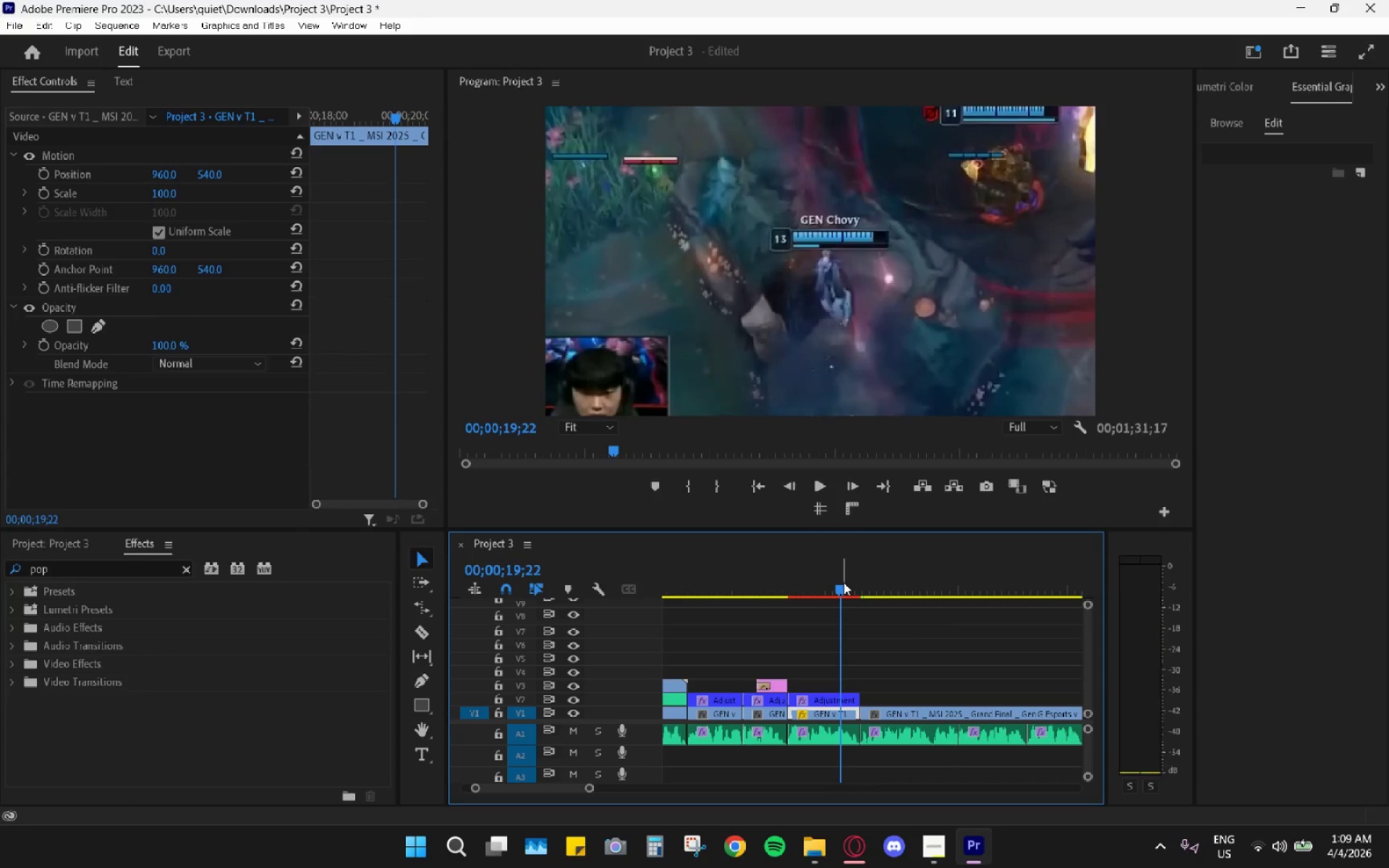 
key(Space)
 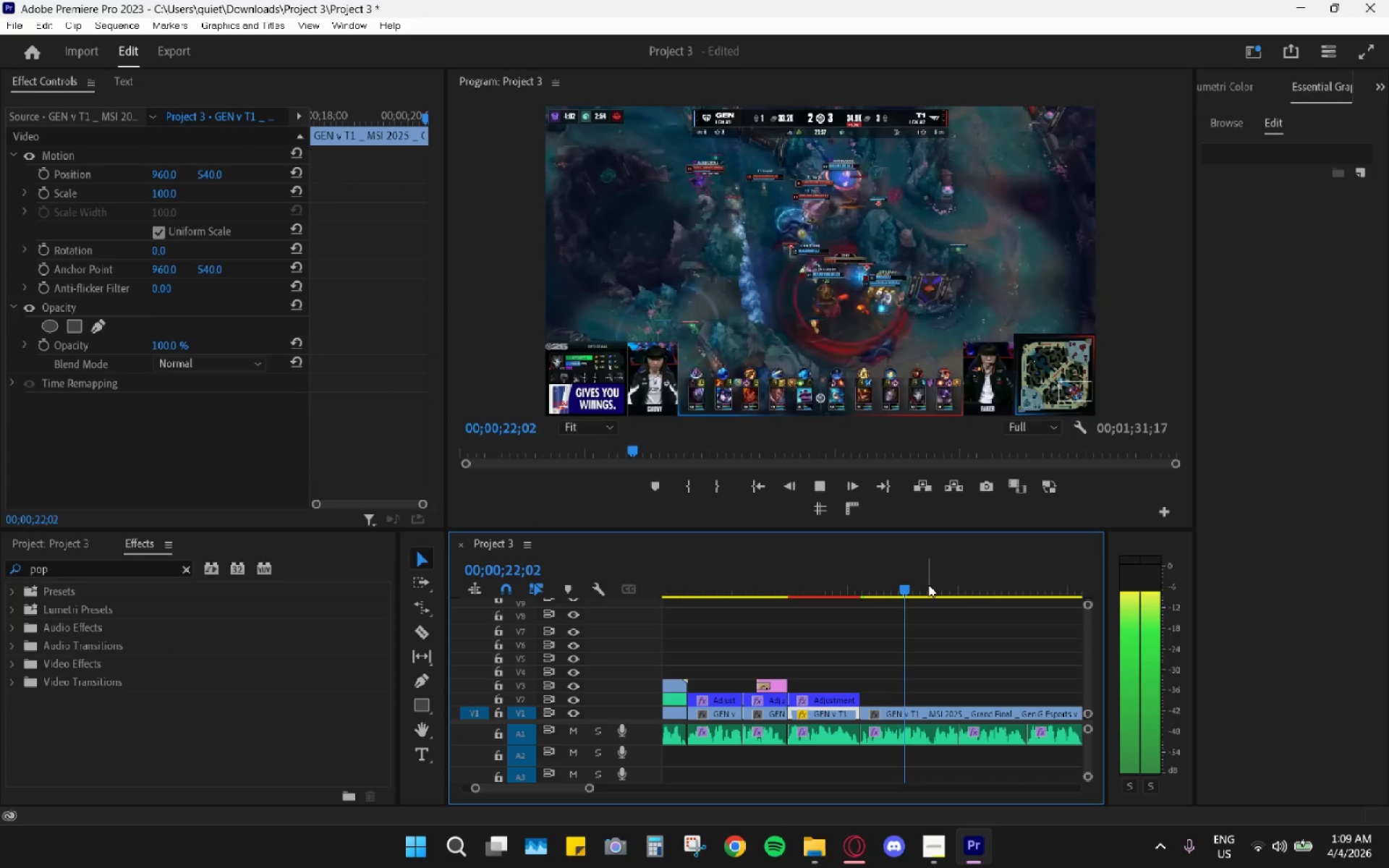 
key(Space)
 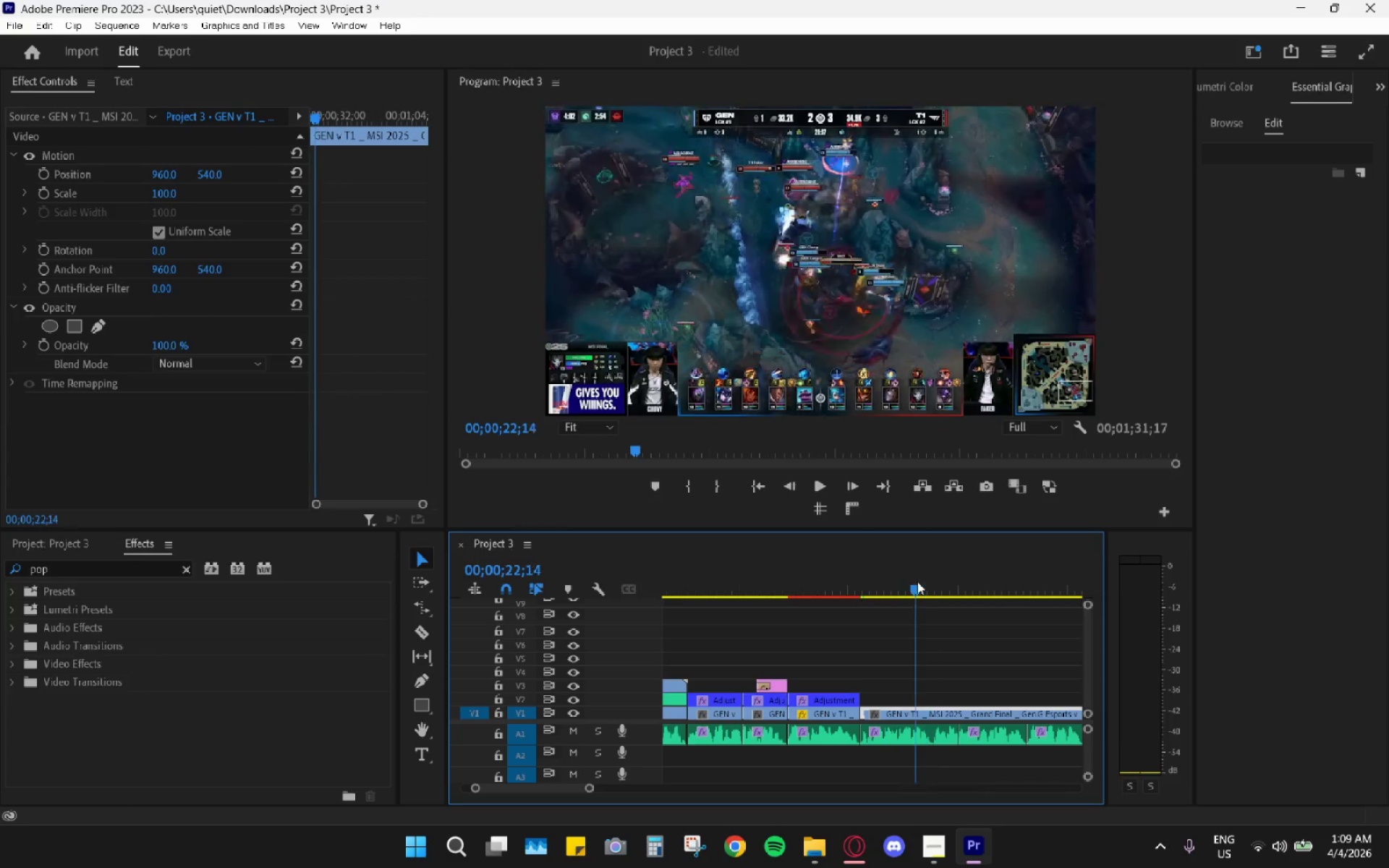 
left_click_drag(start_coordinate=[917, 582], to_coordinate=[933, 611])
 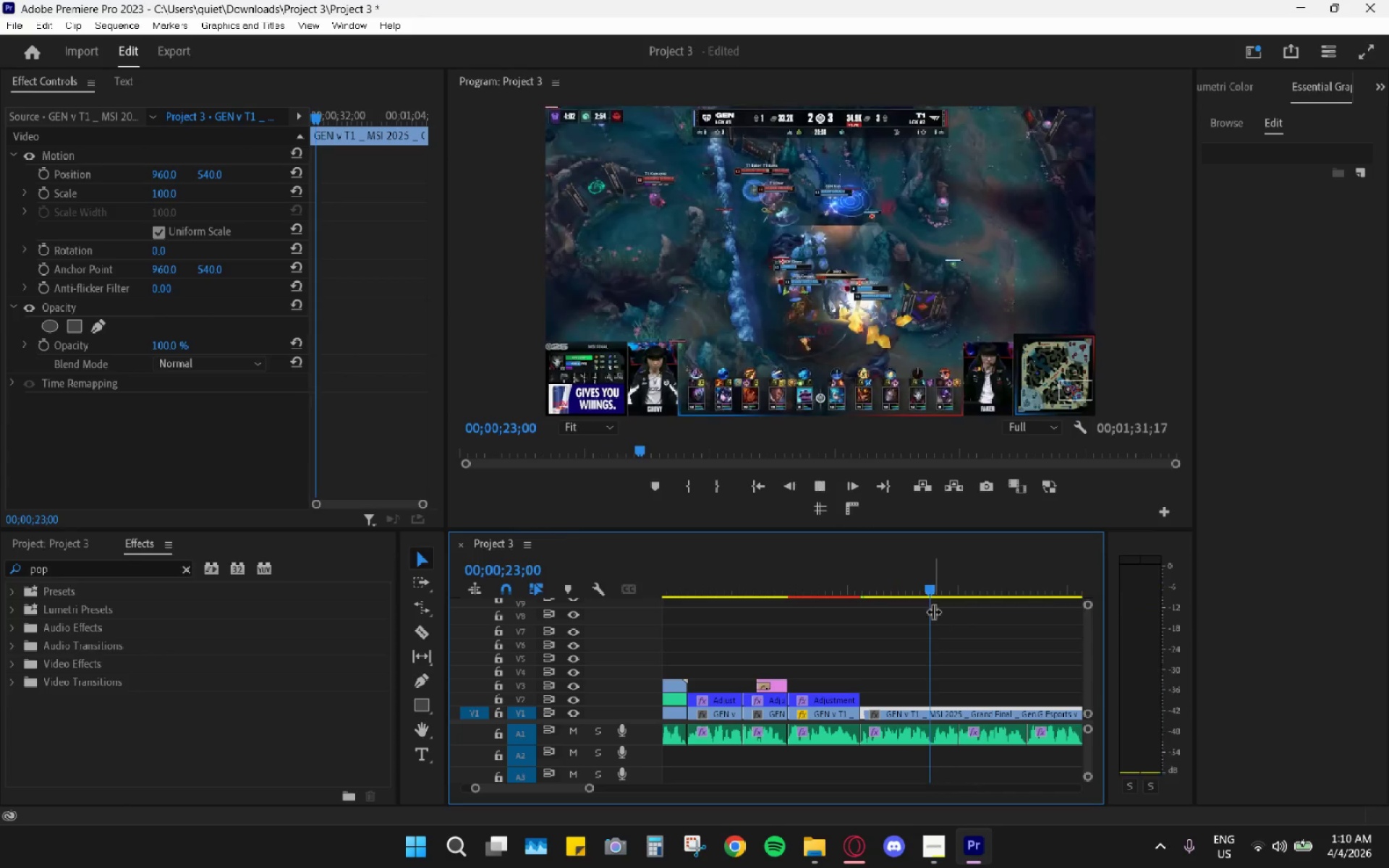 
key(Space)
 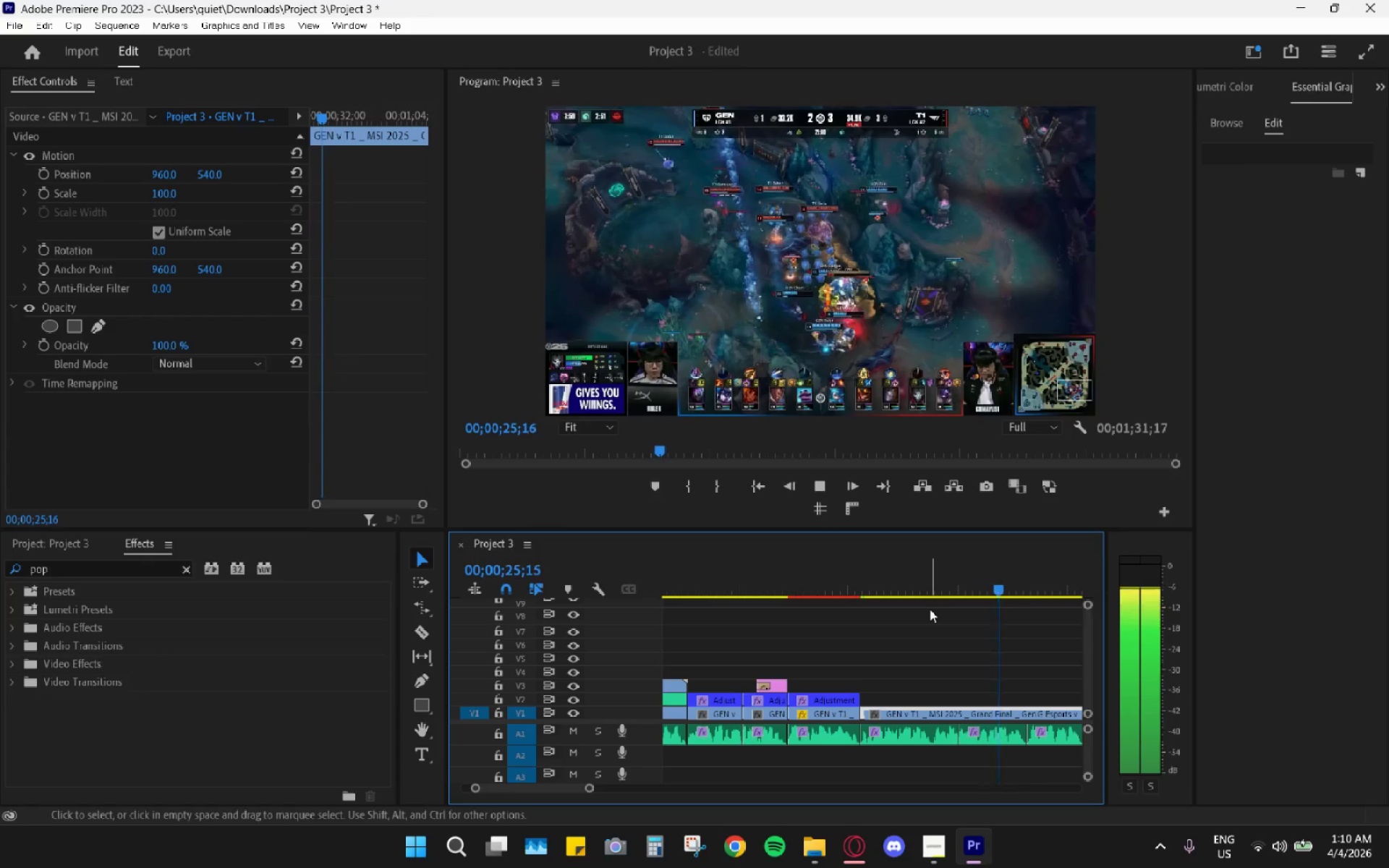 
key(Space)
 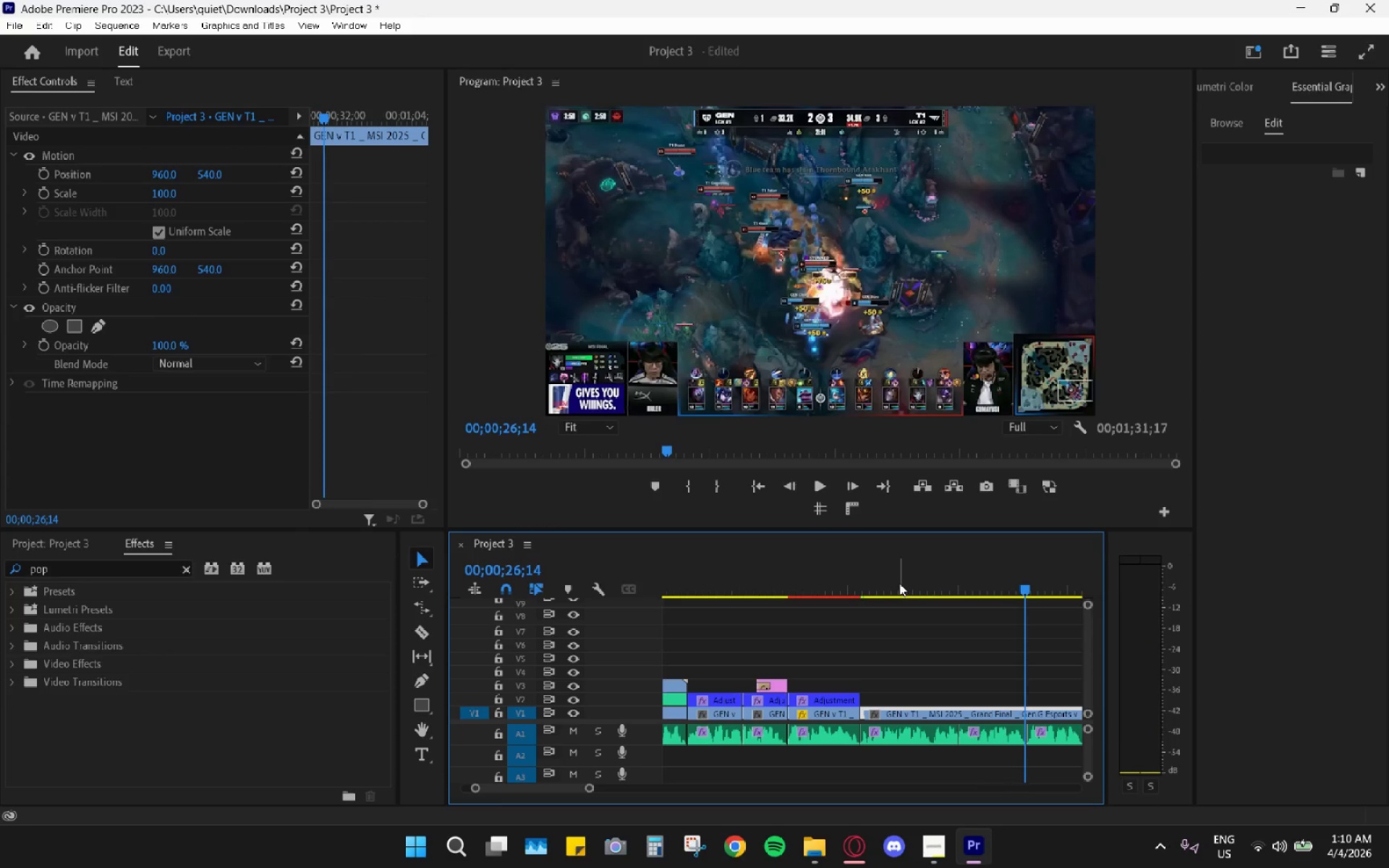 
left_click_drag(start_coordinate=[878, 582], to_coordinate=[859, 579])
 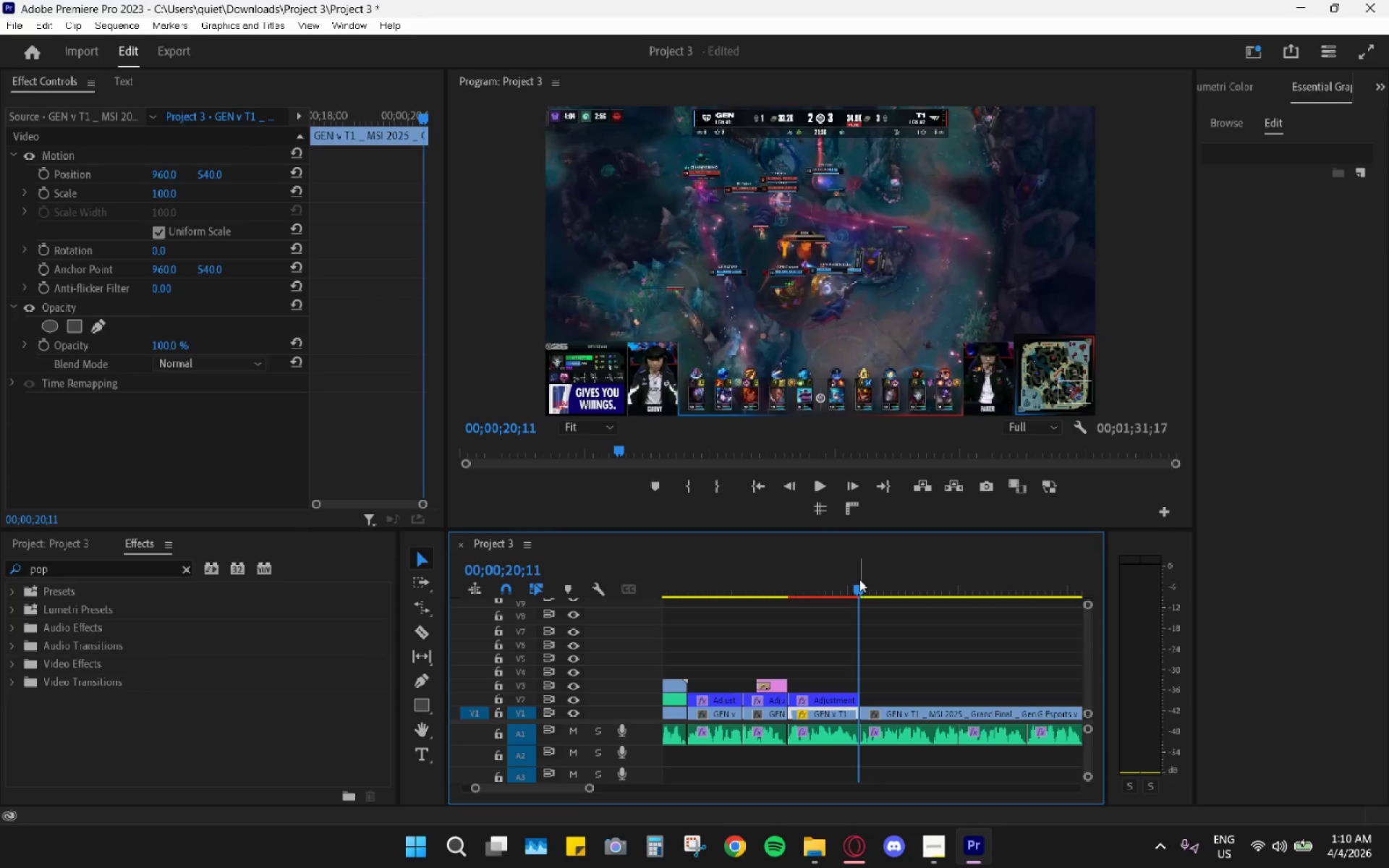 
key(Space)
 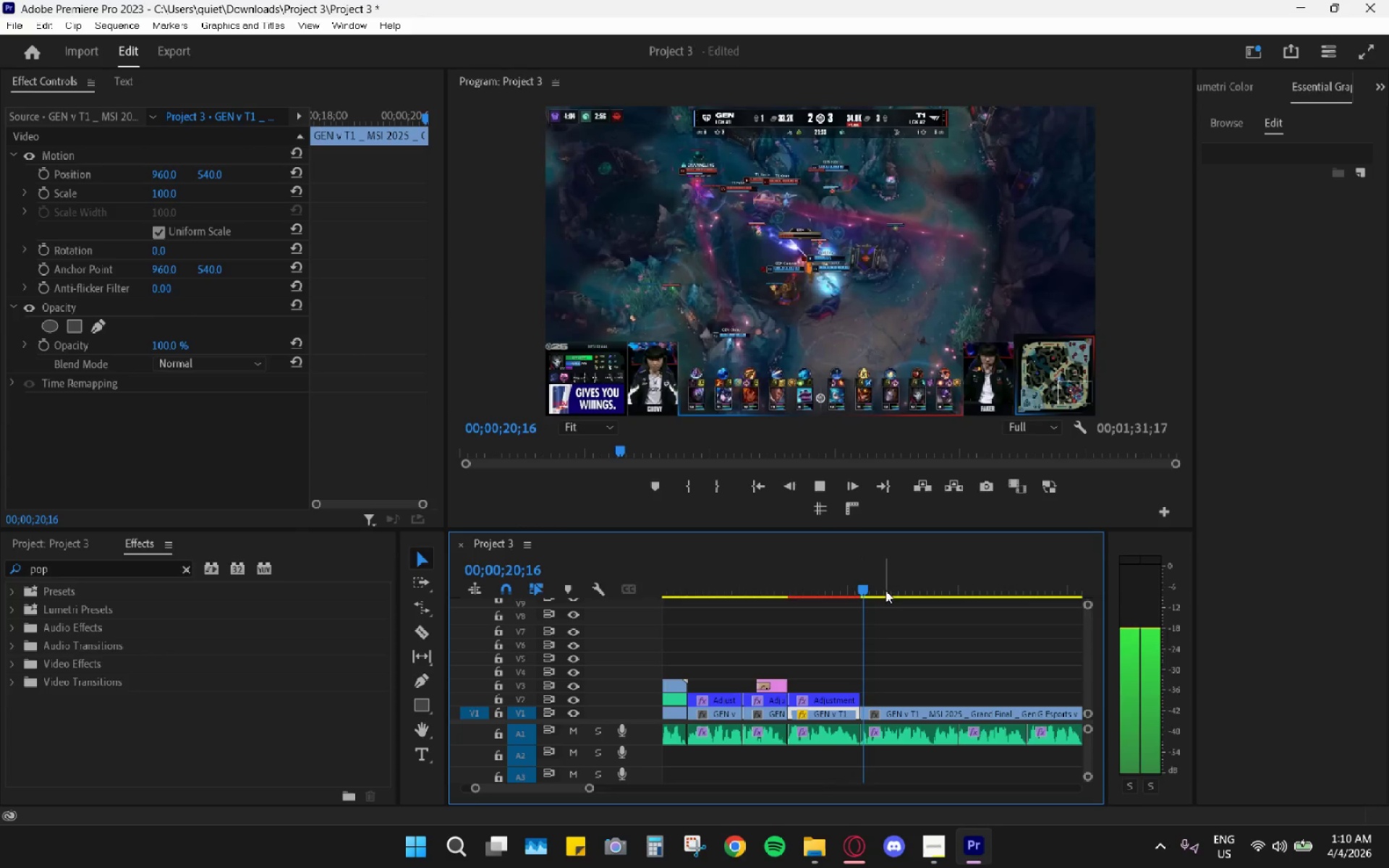 
hold_key(key=AltLeft, duration=0.89)
scroll: coordinate [885, 632], scroll_direction: down, amount: 10.0
 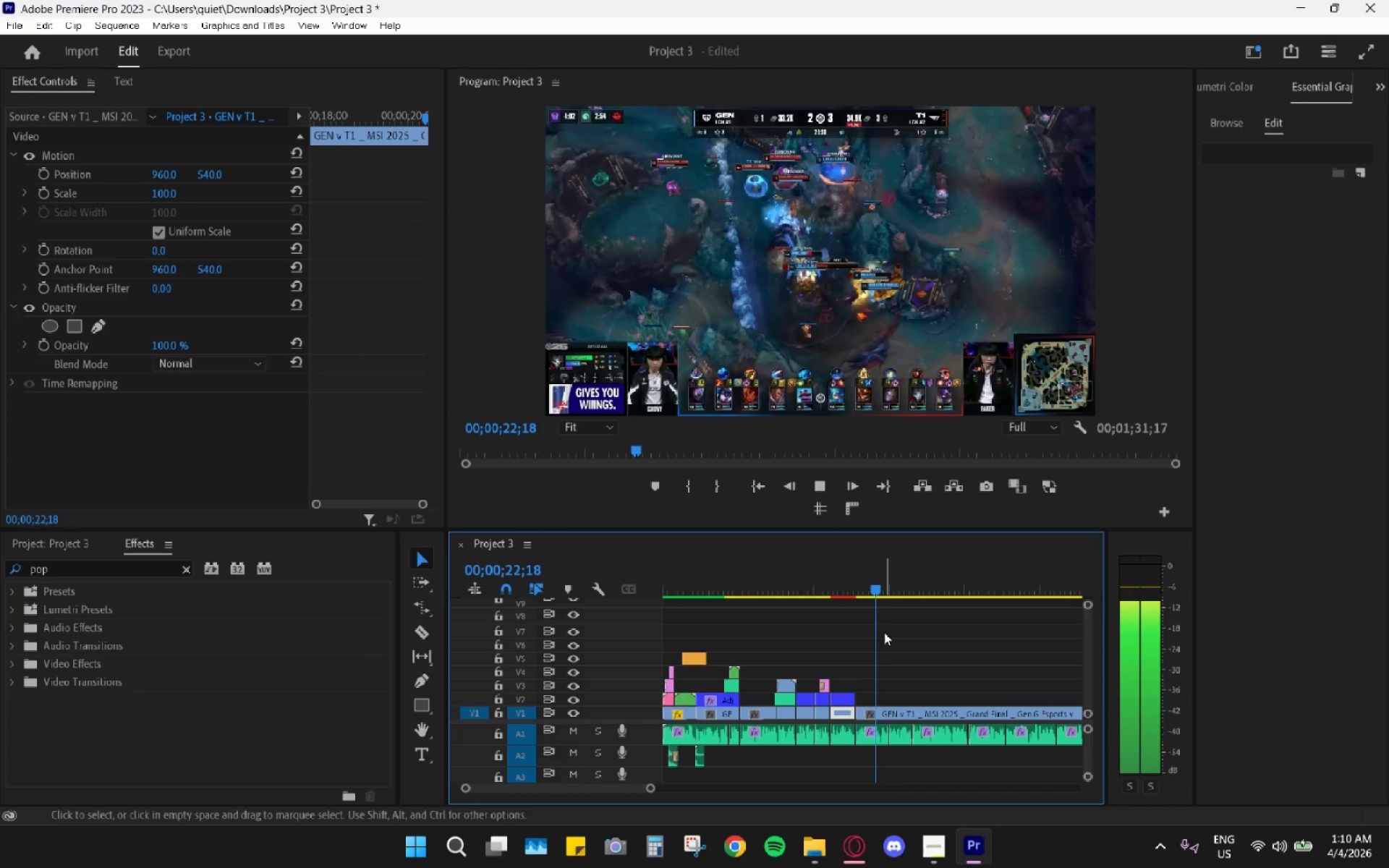 
key(Space)
 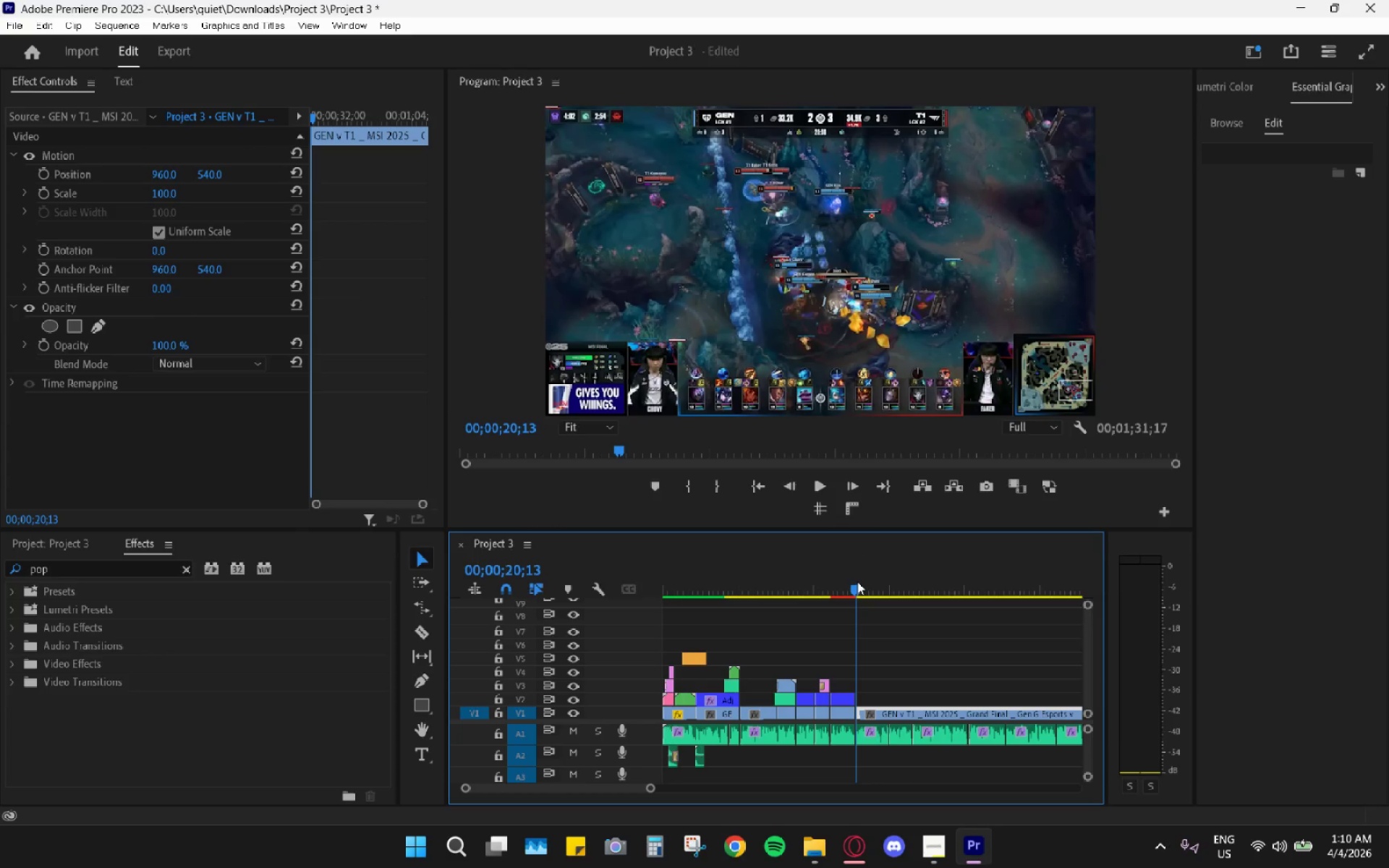 
key(Space)
 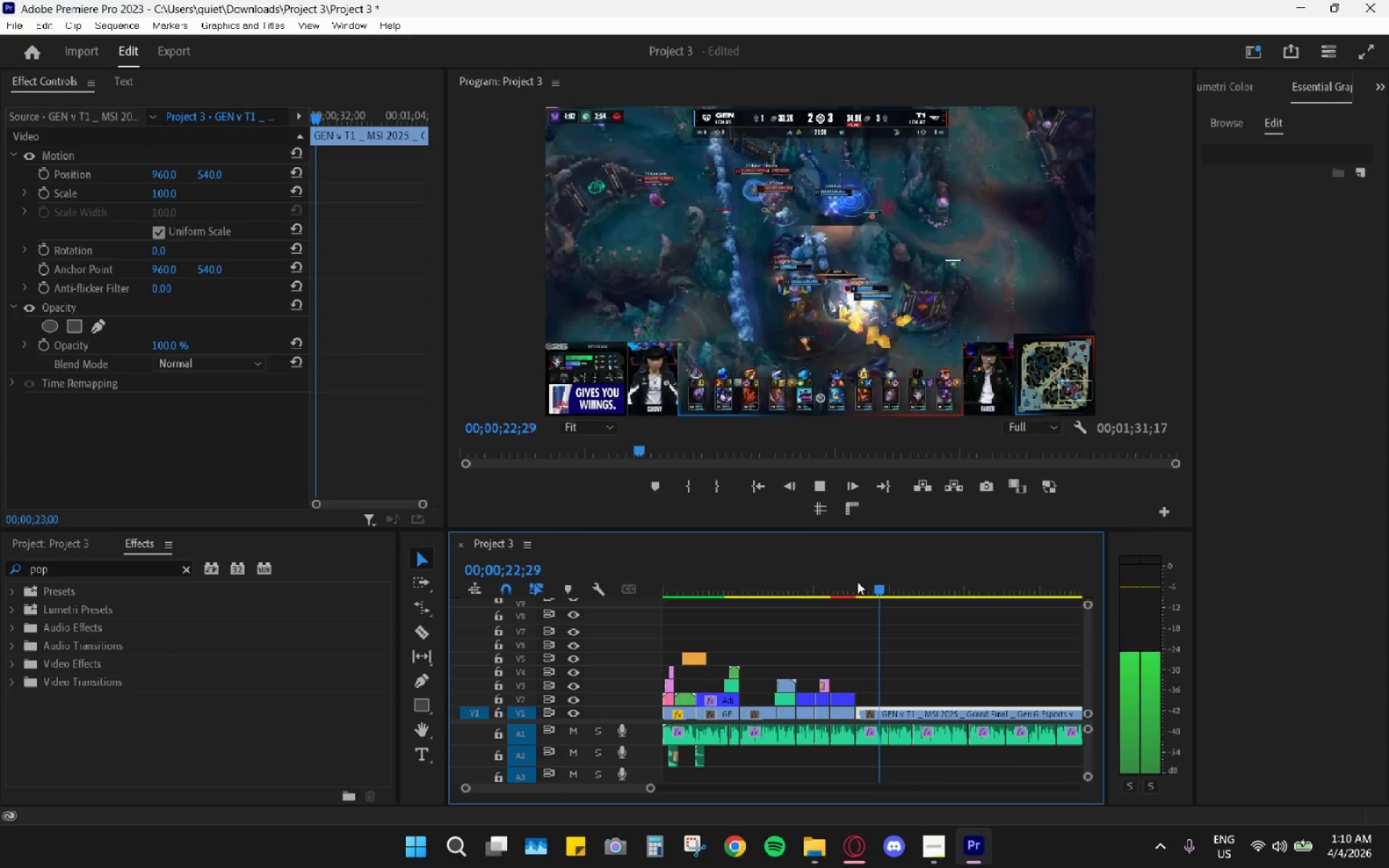 
key(Space)
 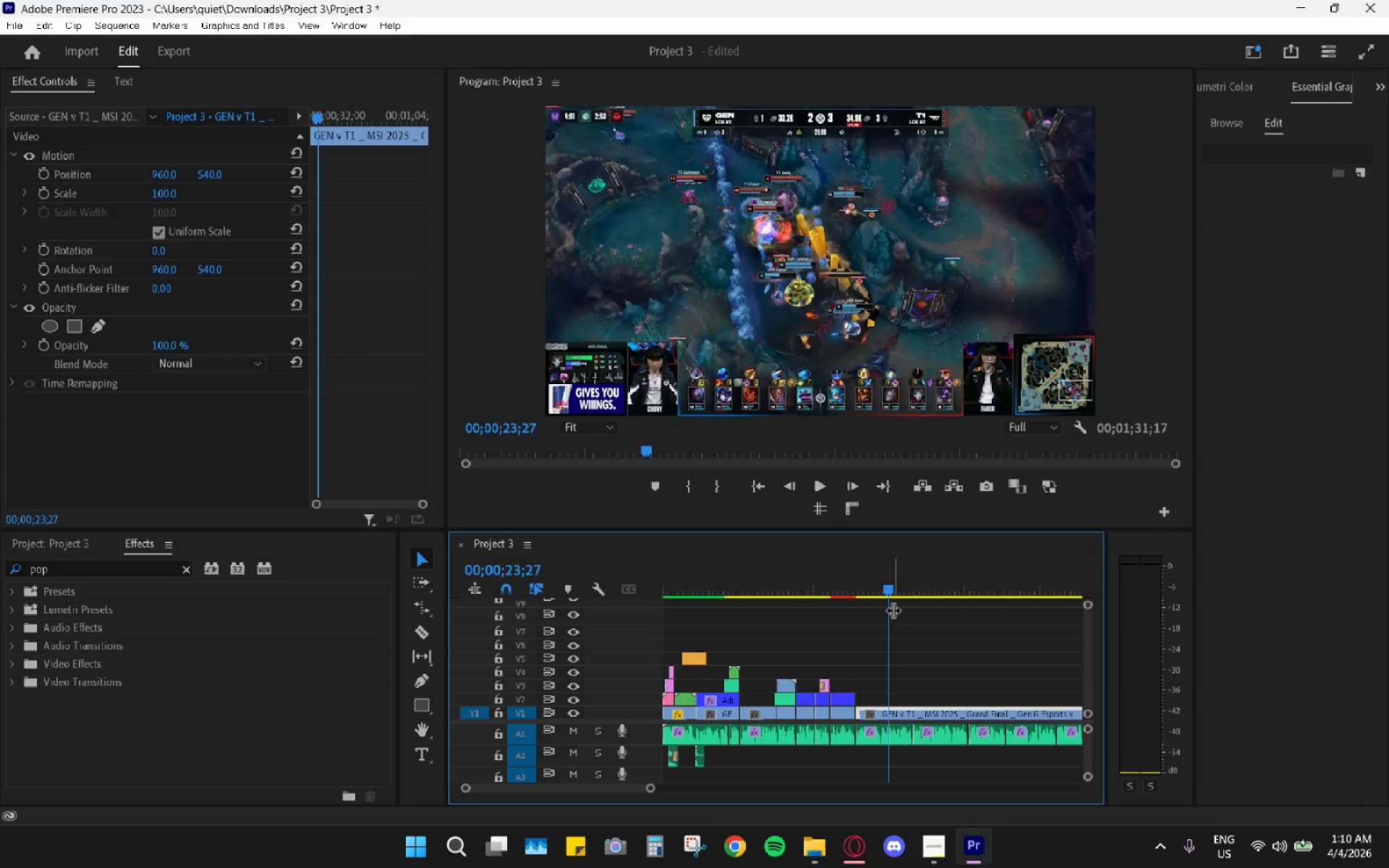 
left_click_drag(start_coordinate=[869, 590], to_coordinate=[861, 587])
 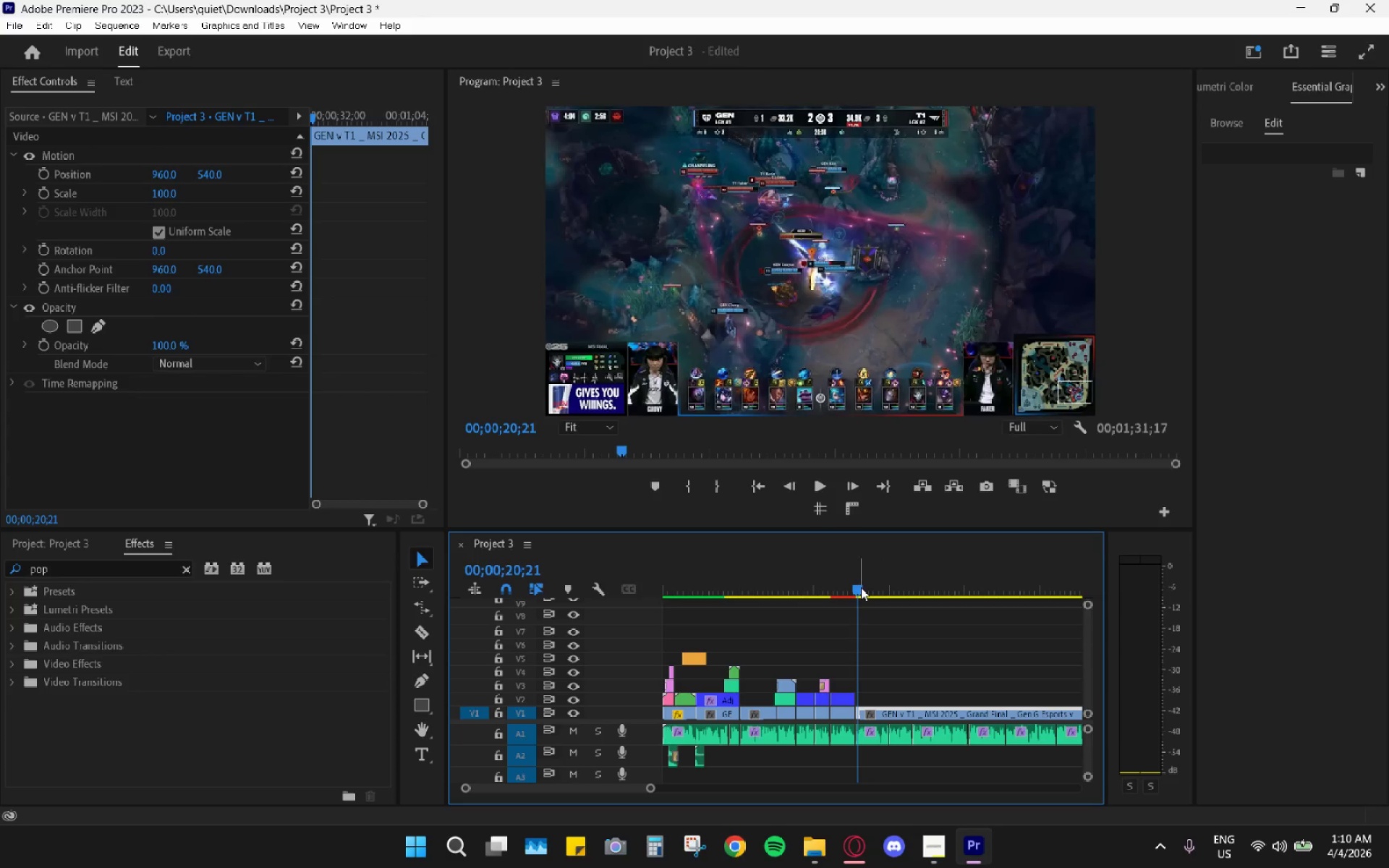 
key(Space)
 